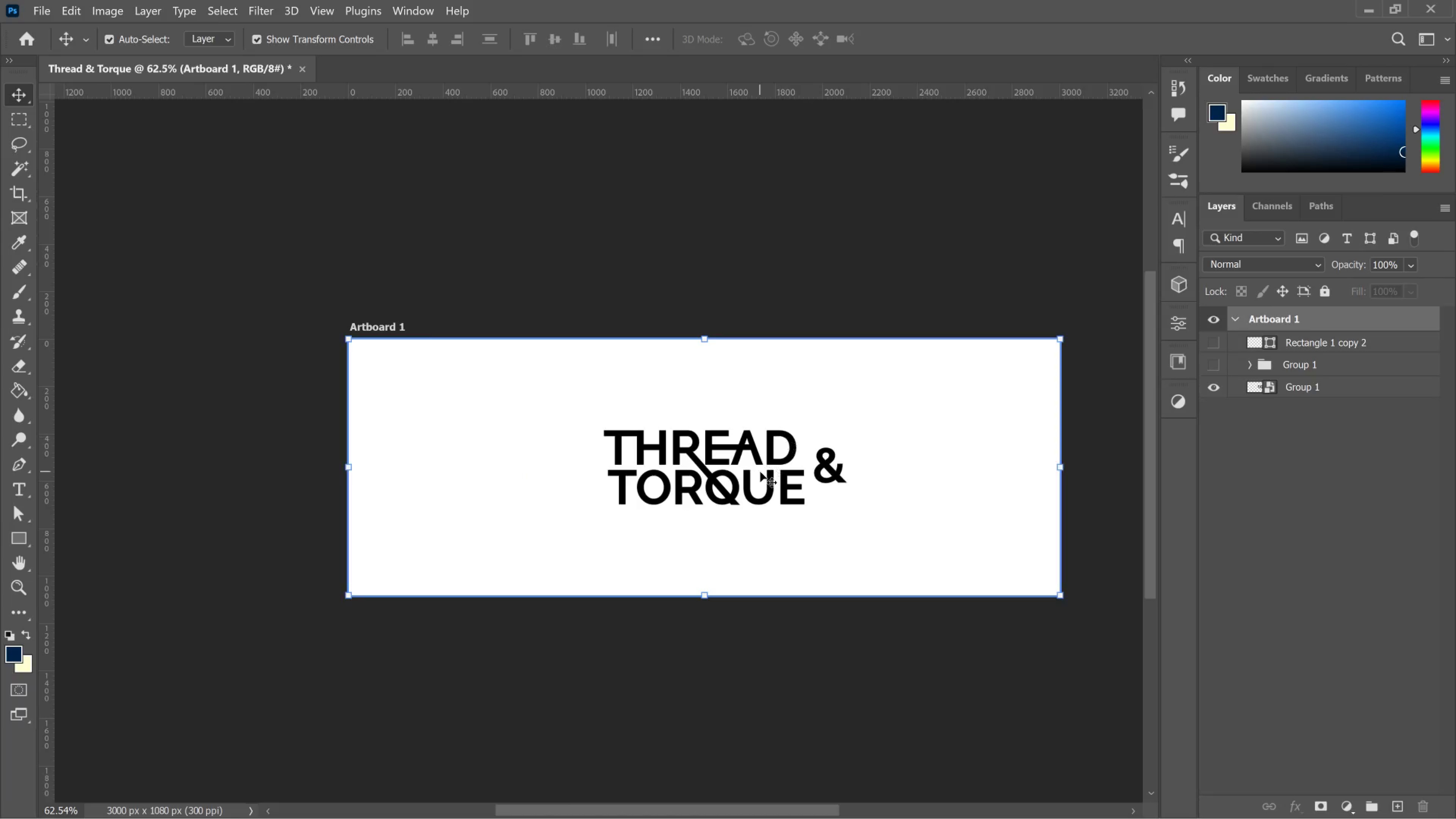 
scroll: coordinate [782, 444], scroll_direction: down, amount: 12.0
 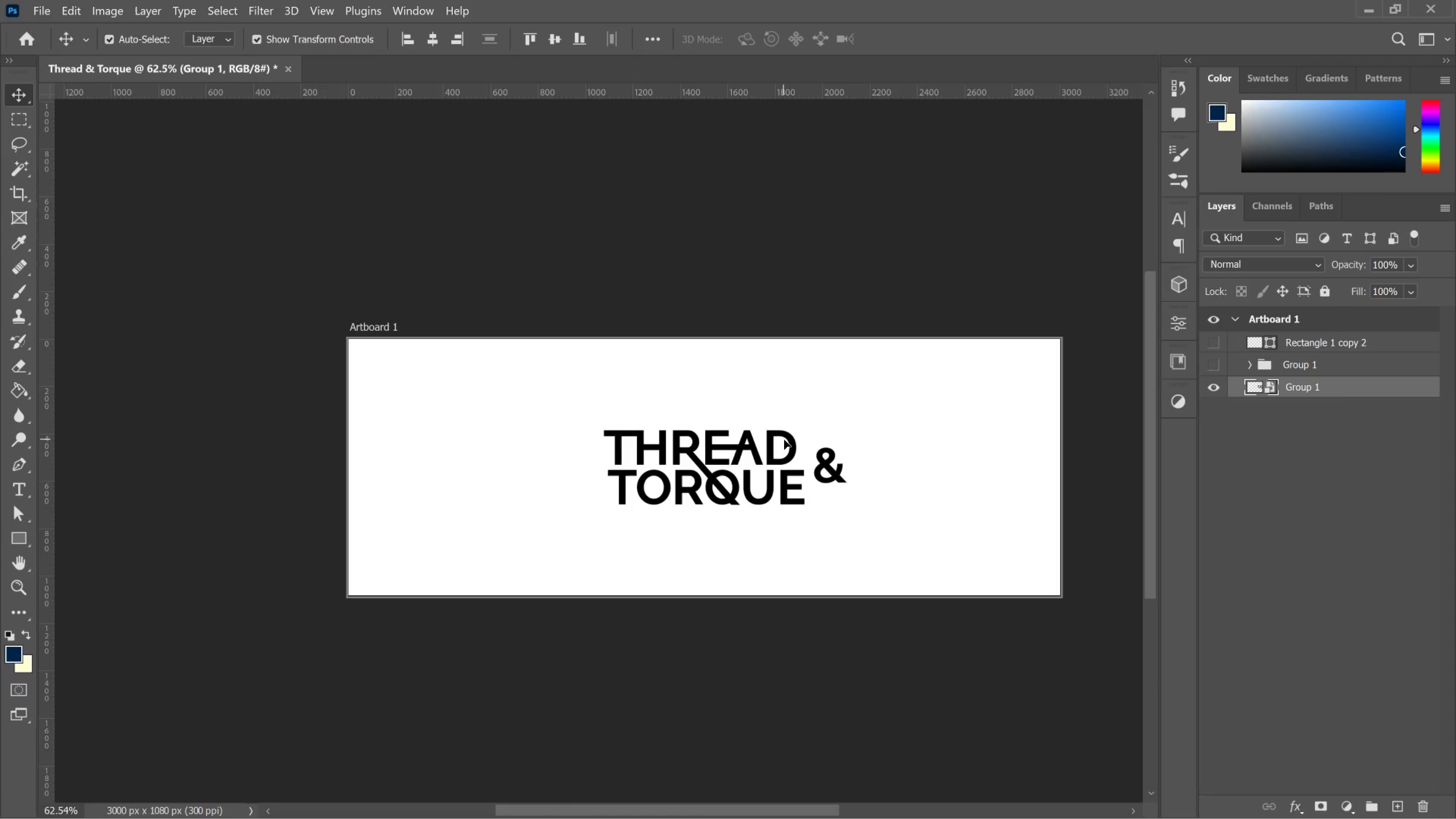 
left_click([760, 472])
 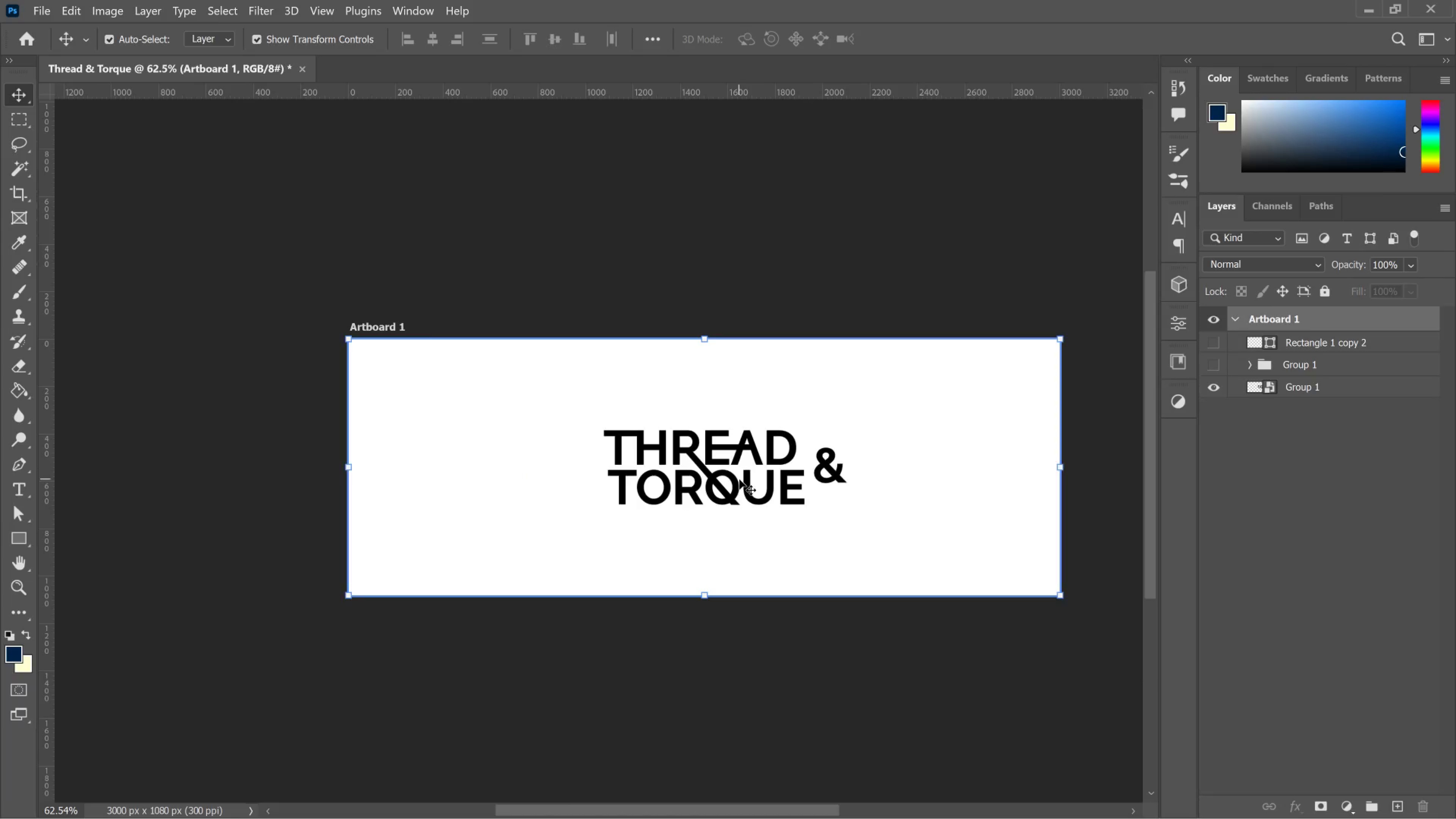 
left_click([739, 479])
 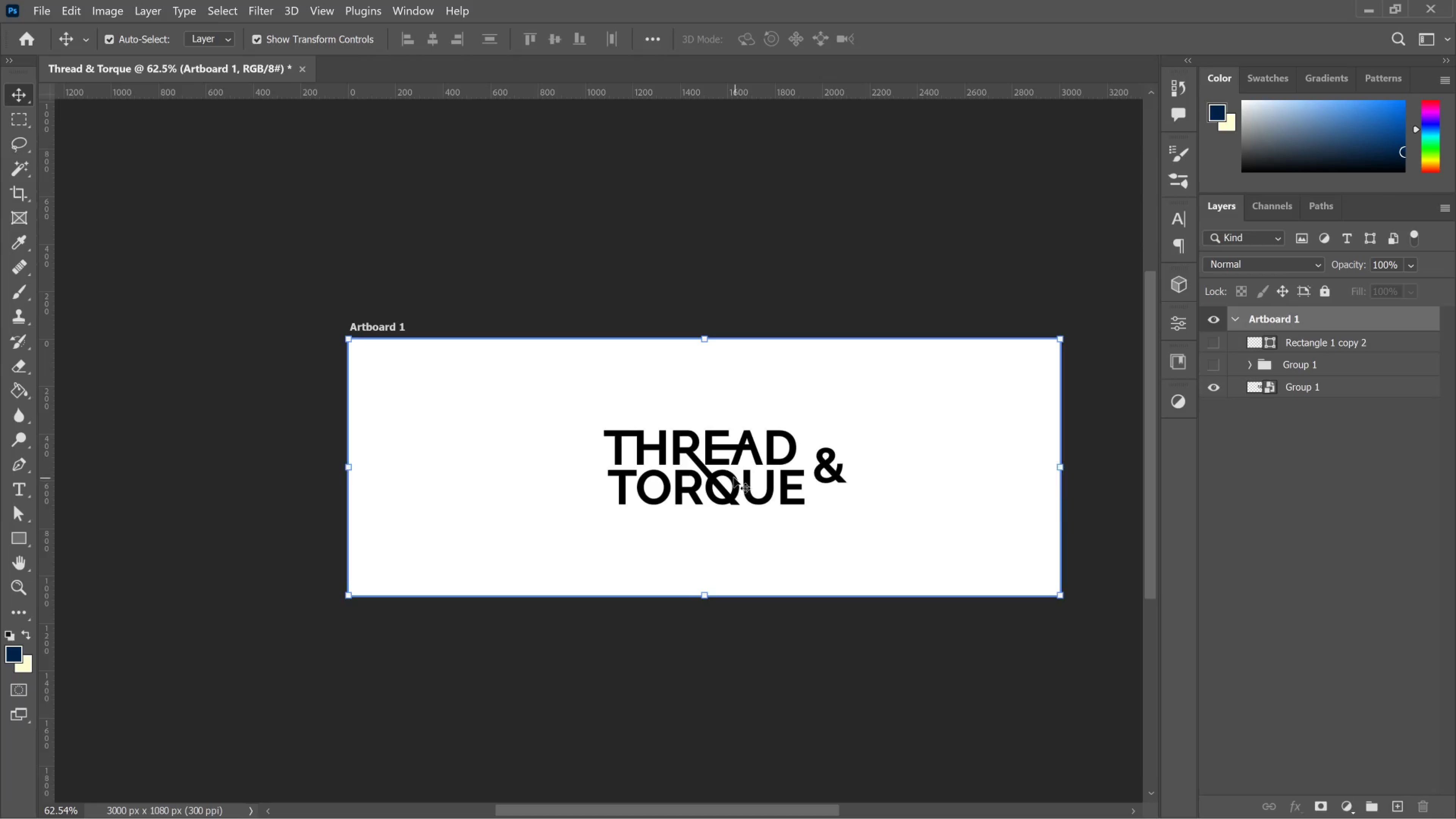 
left_click([734, 477])
 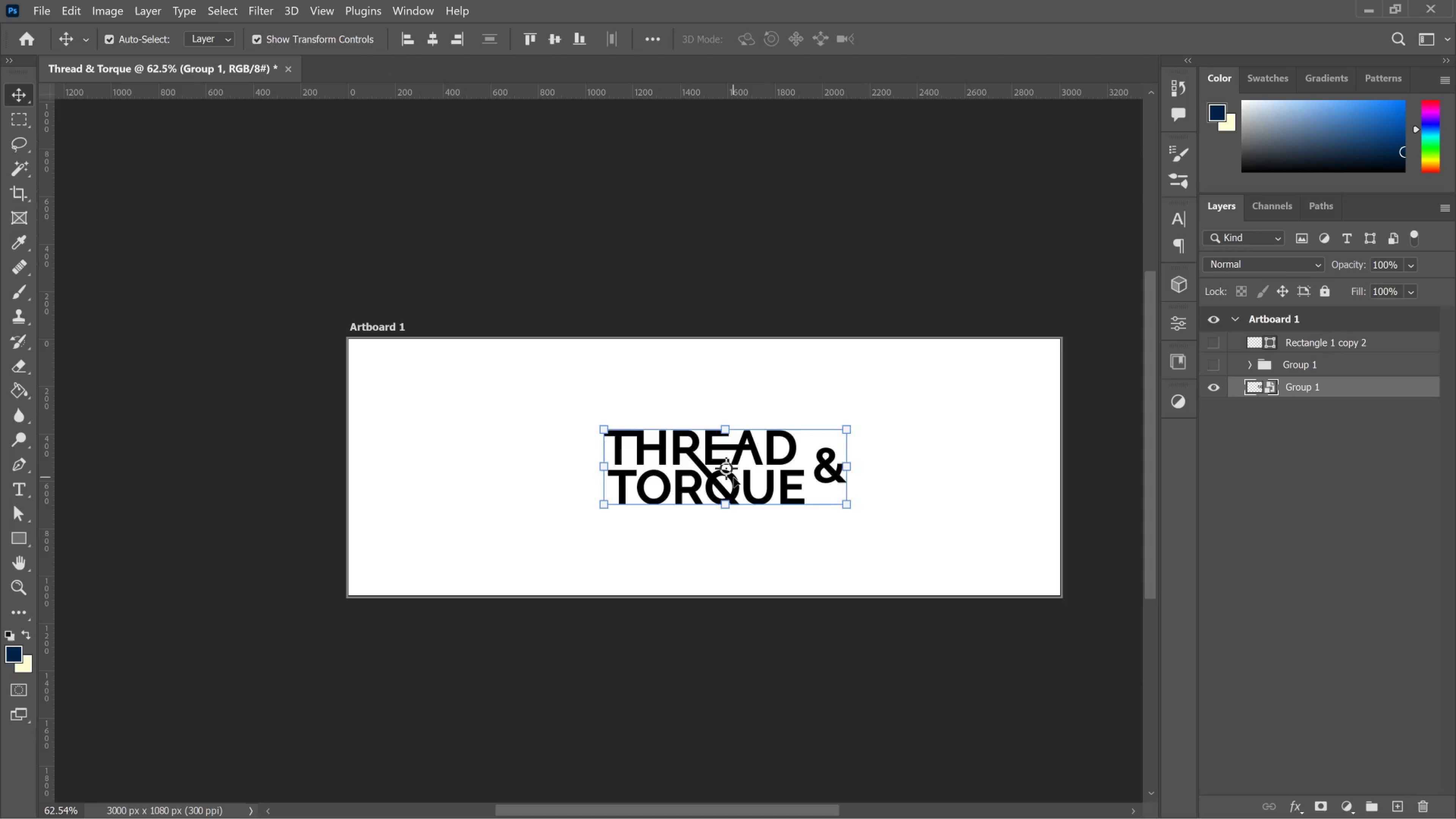 
left_click_drag(start_coordinate=[734, 477], to_coordinate=[563, 477])
 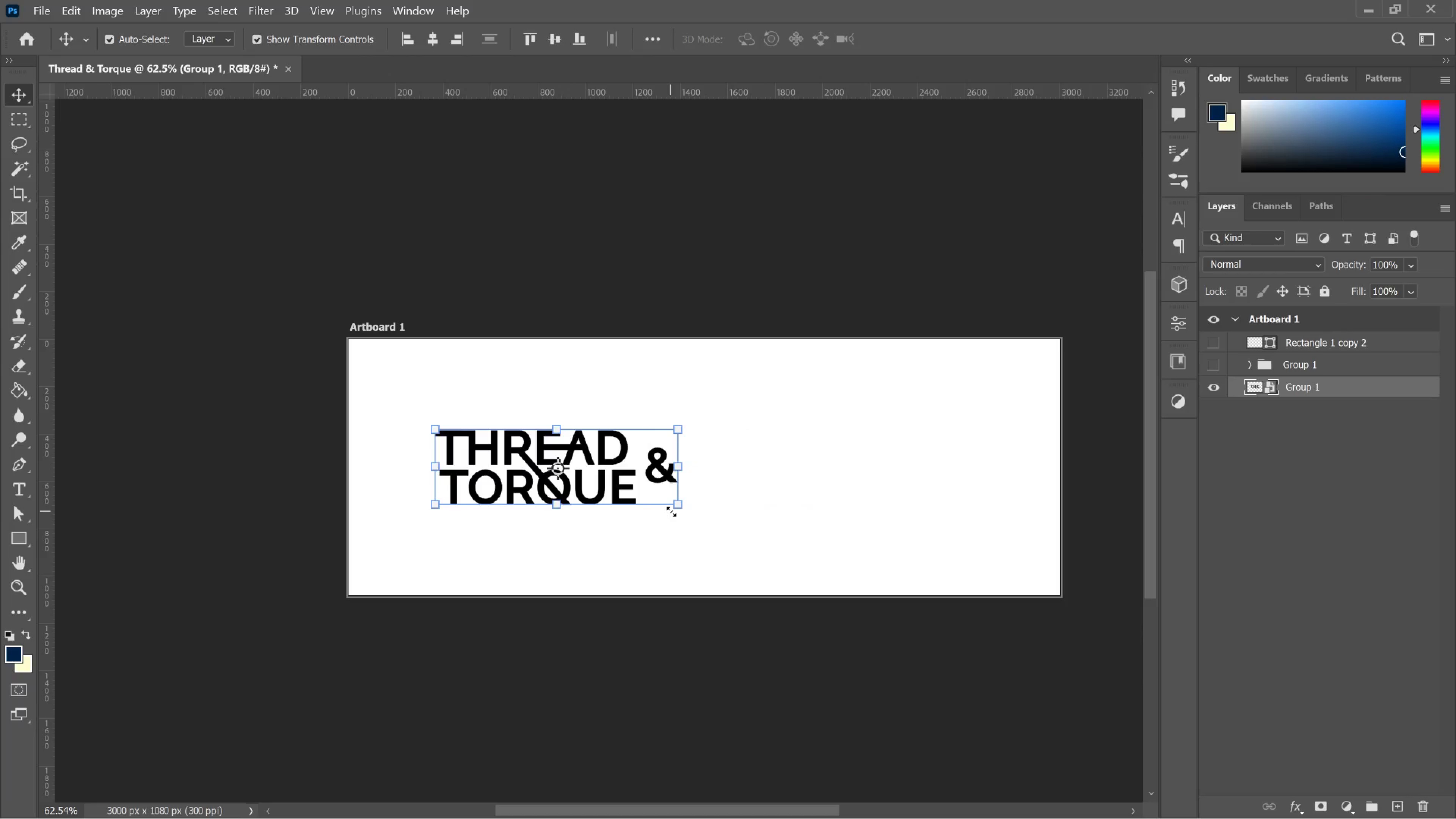 
left_click_drag(start_coordinate=[671, 511], to_coordinate=[516, 410])
 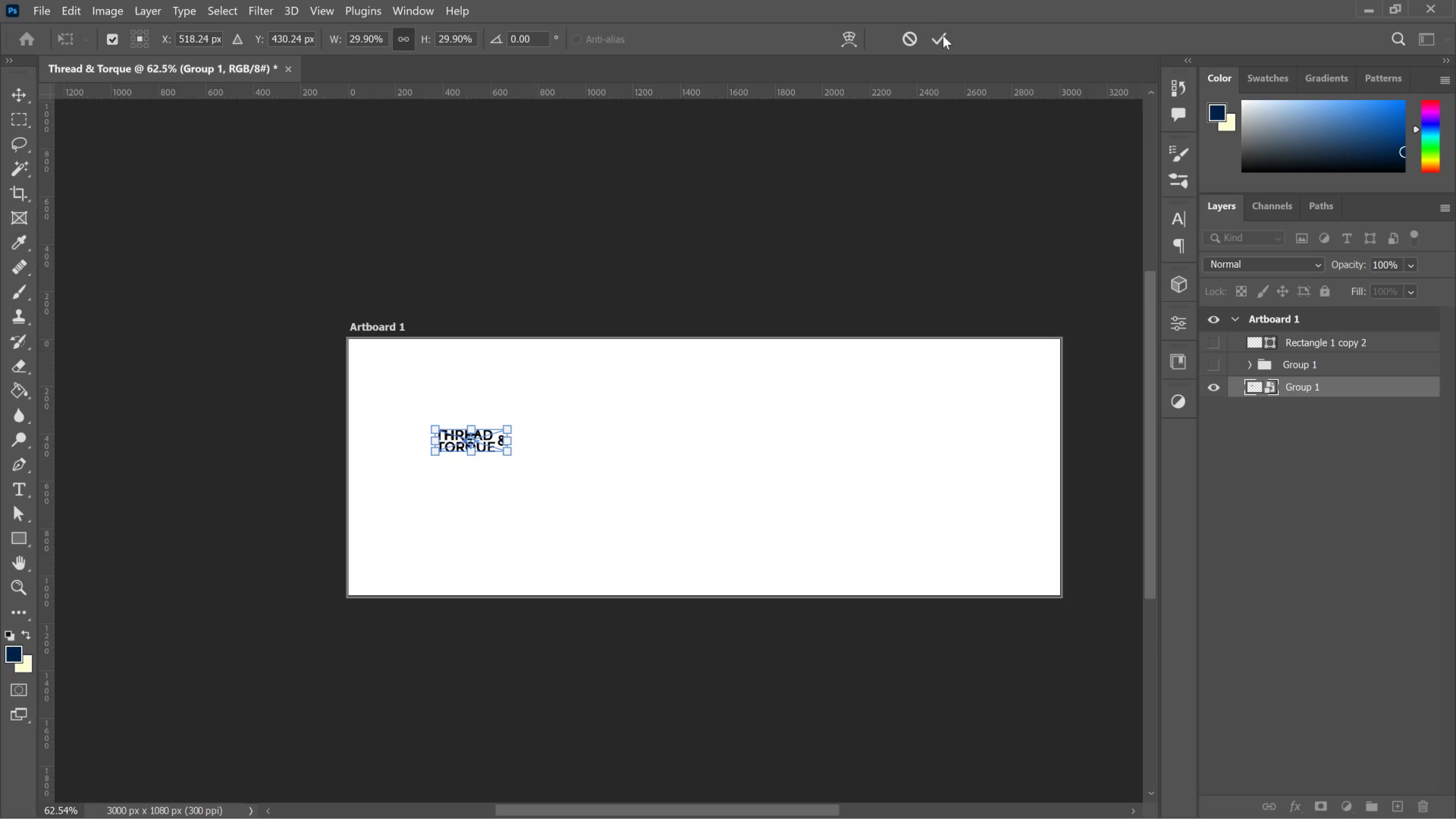 
left_click_drag(start_coordinate=[943, 34], to_coordinate=[941, 30])
 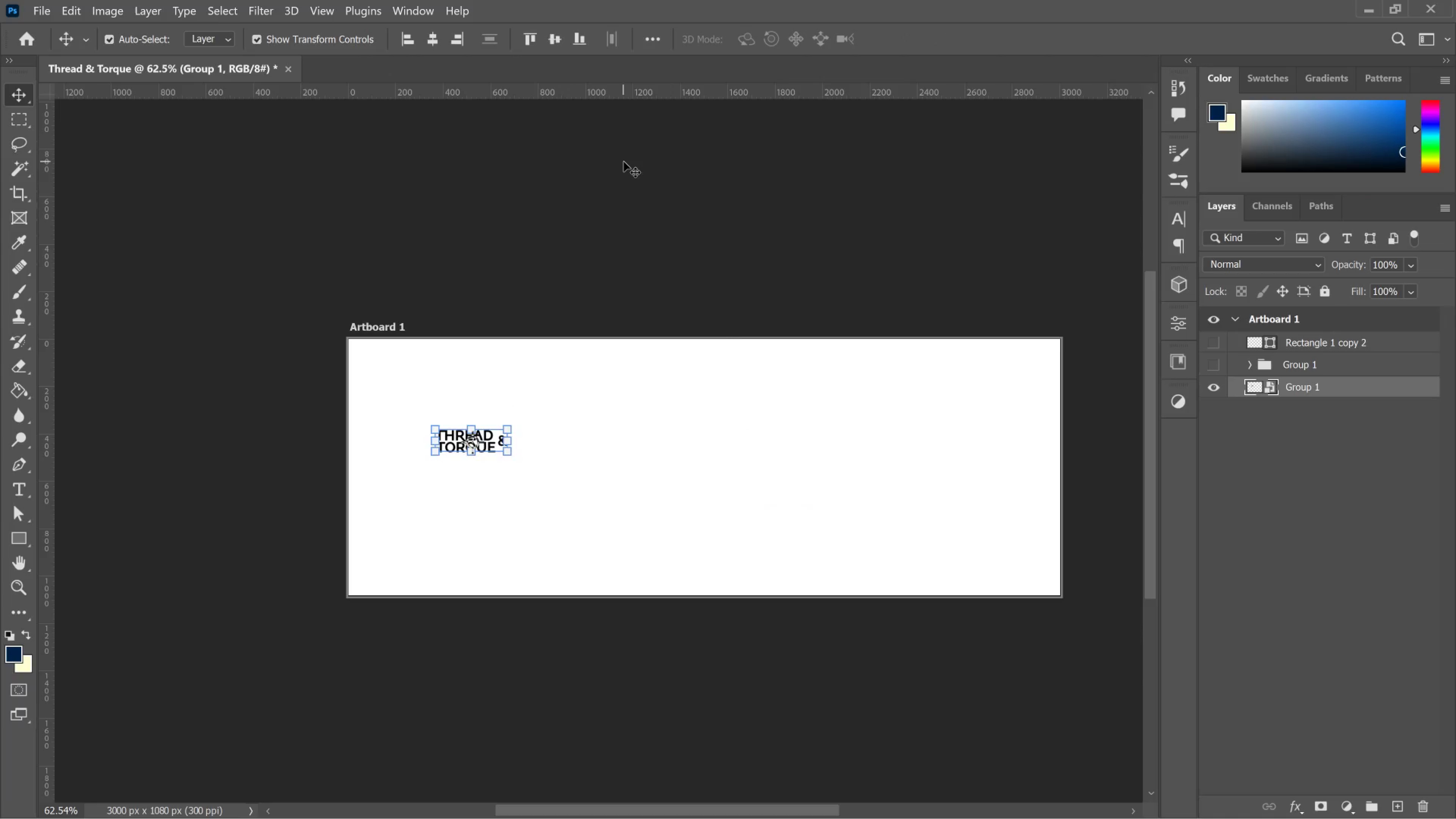 
left_click([624, 162])
 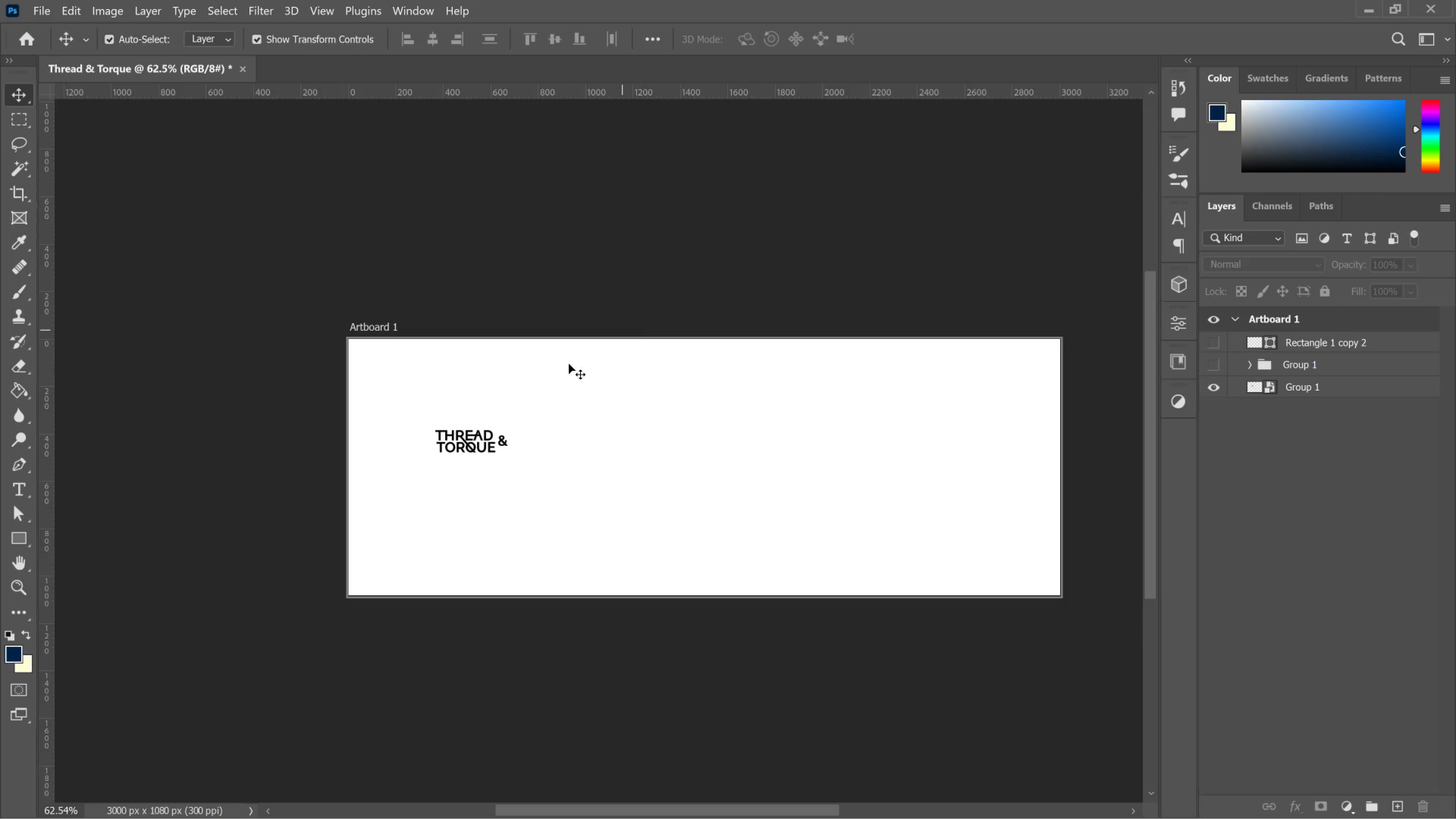 
hold_key(key=AltLeft, duration=1.45)
scroll: coordinate [422, 487], scroll_direction: up, amount: 12.0
 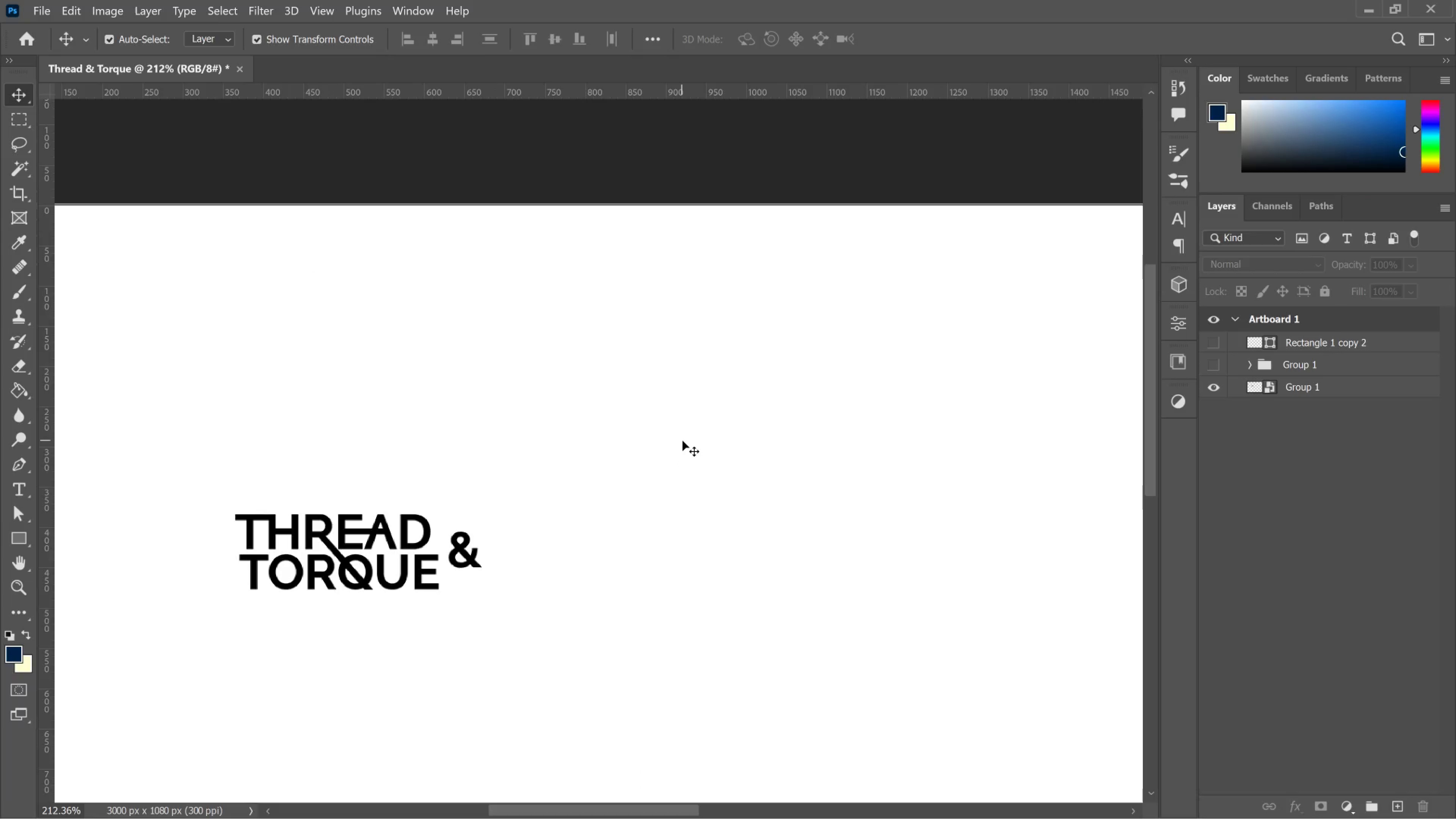 
wait(19.24)
 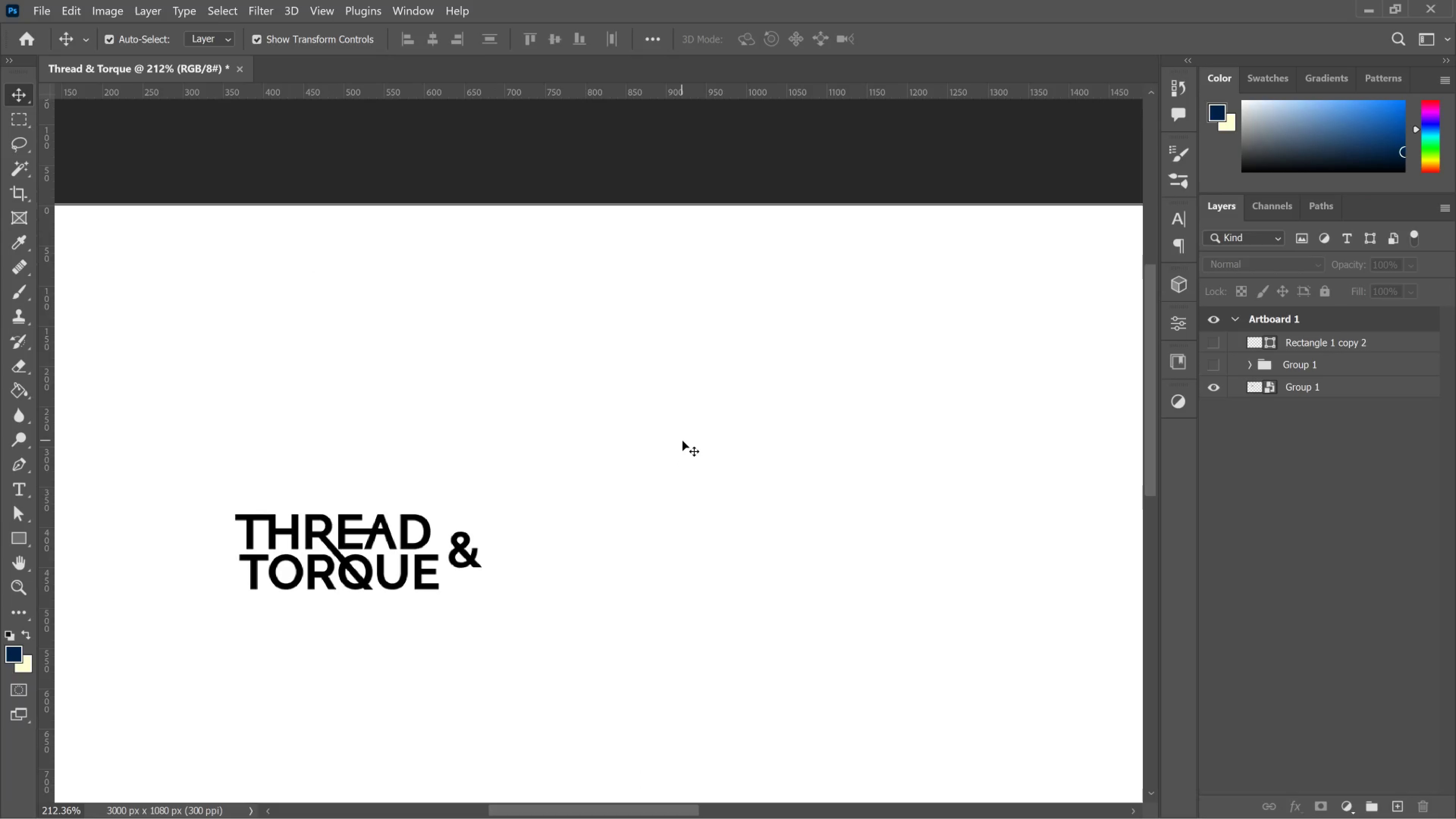 
left_click([465, 558])
 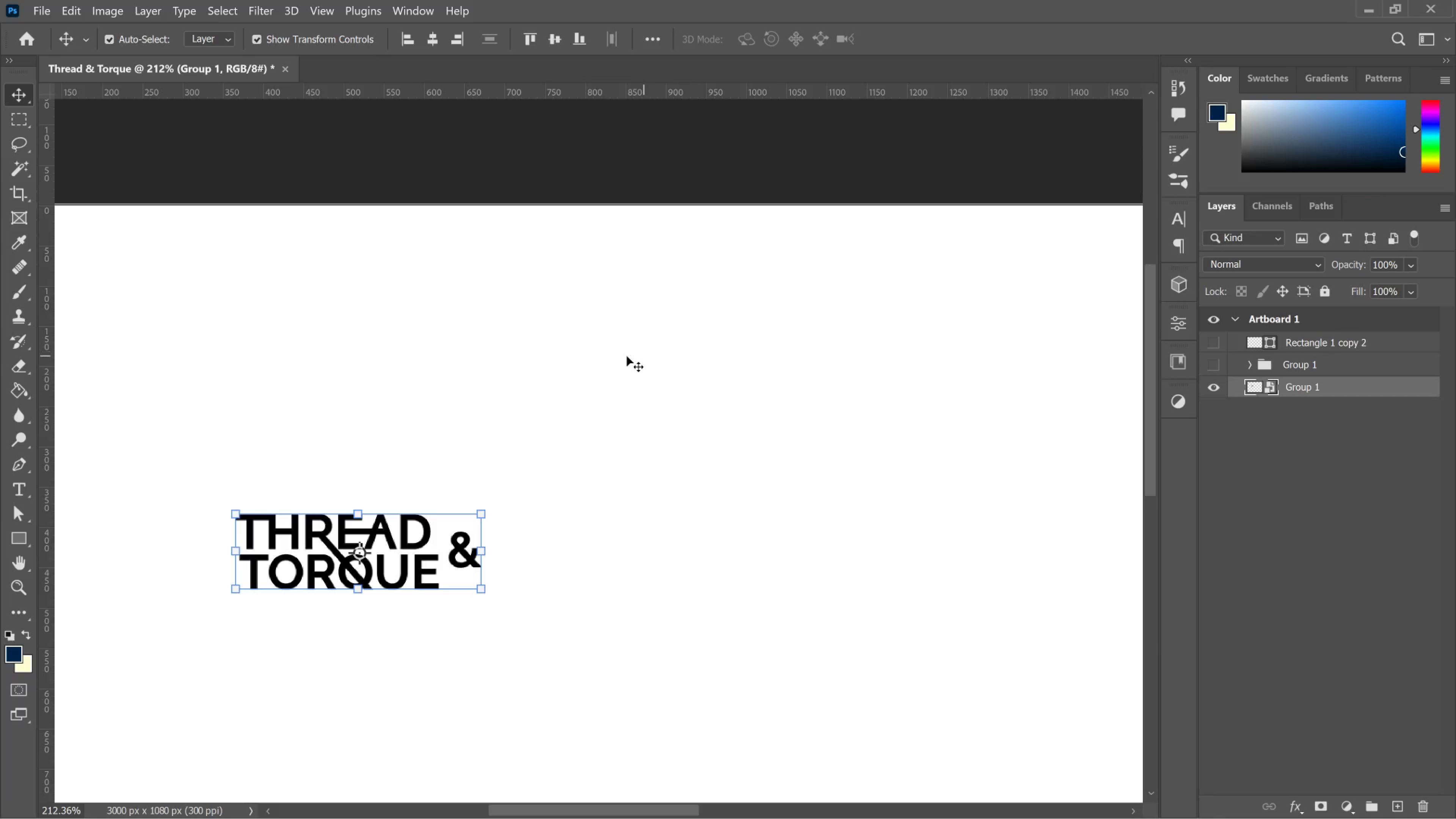 
key(T)
 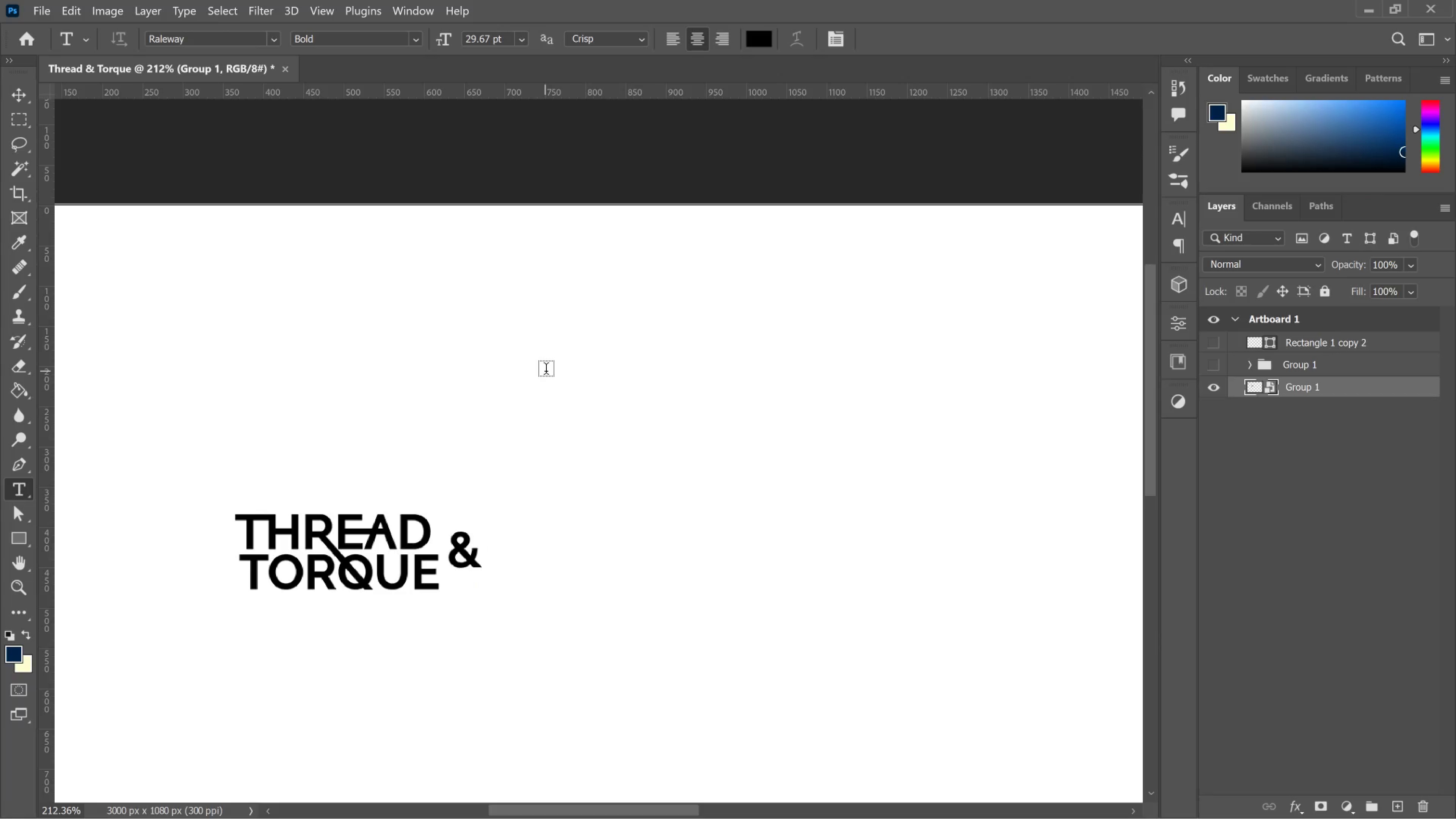 
left_click([546, 371])
 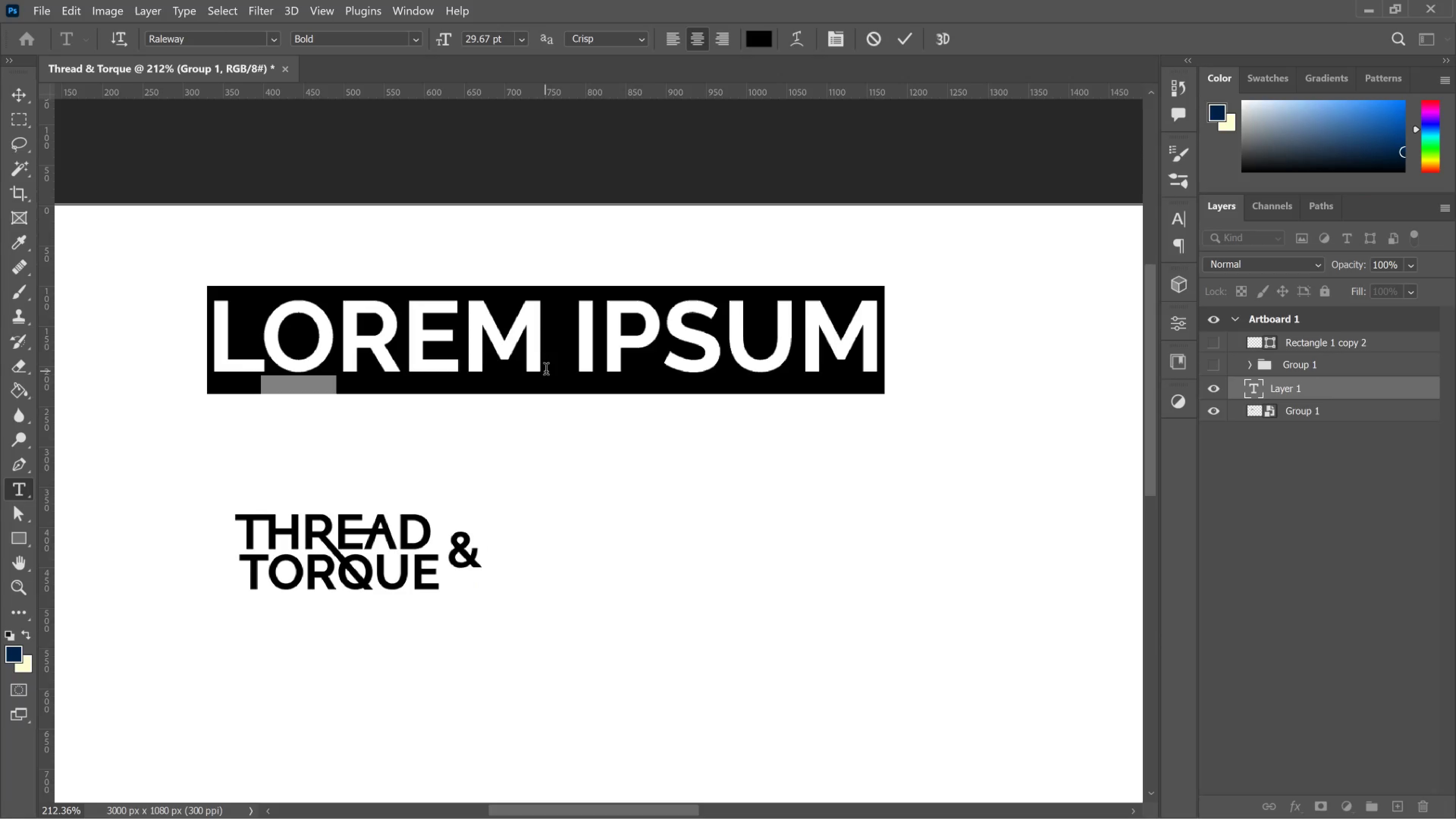 
type(THE )
key(Backspace)
type(RE)
key(Backspace)
key(Backspace)
key(Backspace)
key(Backspace)
type(R)
key(Backspace)
type(HREAD )
 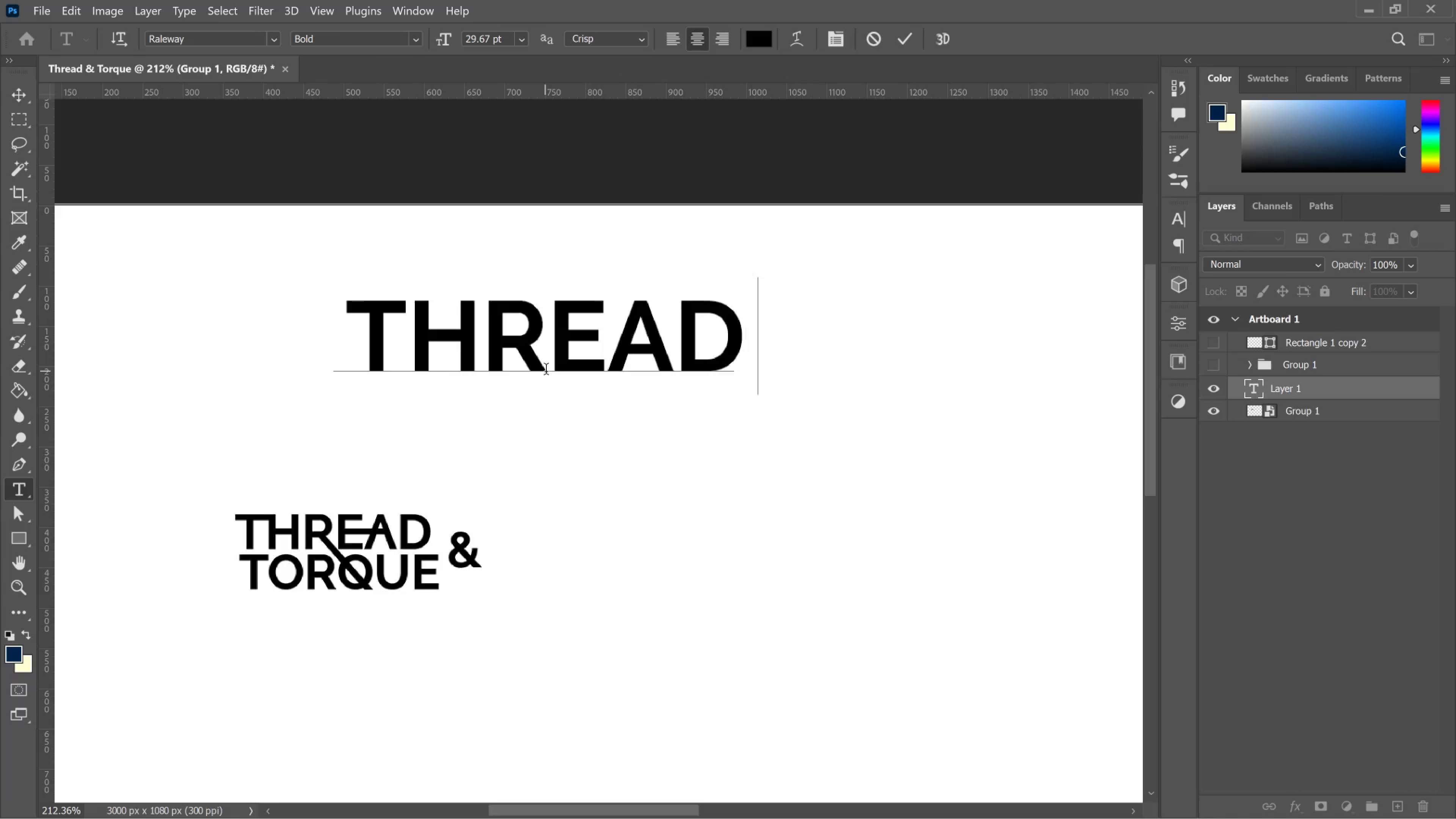 
hold_key(key=ShiftLeft, duration=3.11)
 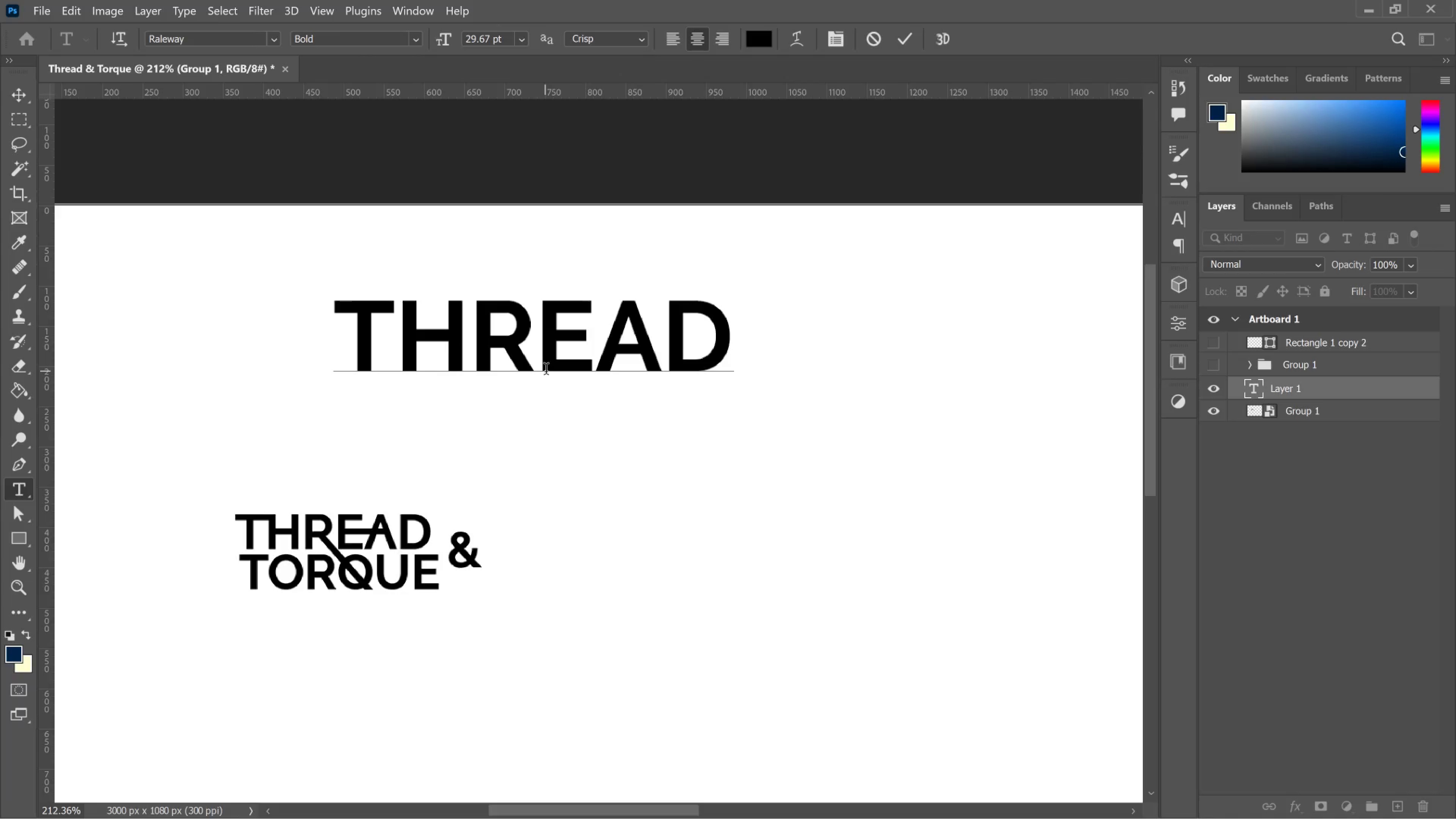 
key(Backspace)
 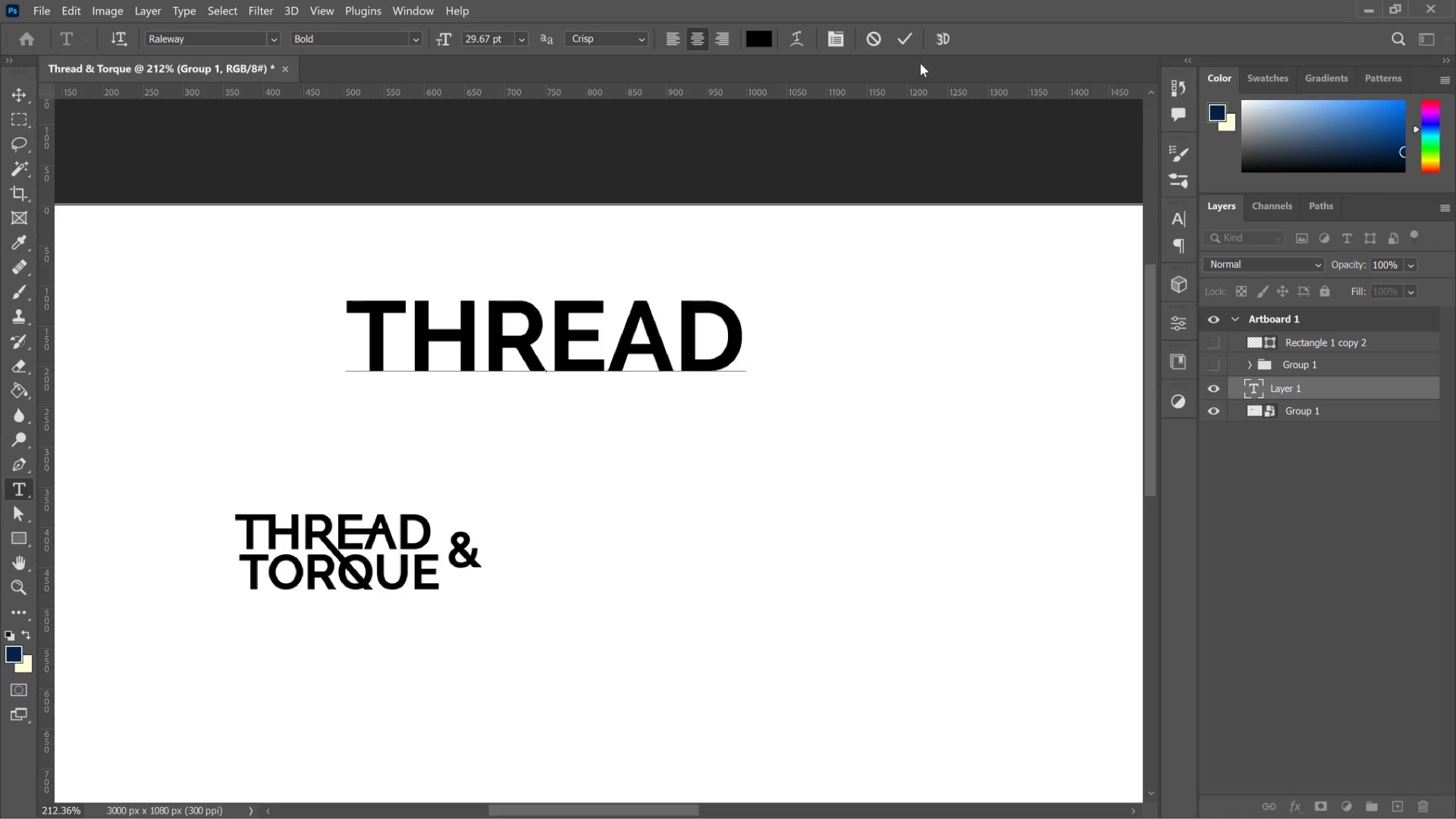 
left_click([898, 48])
 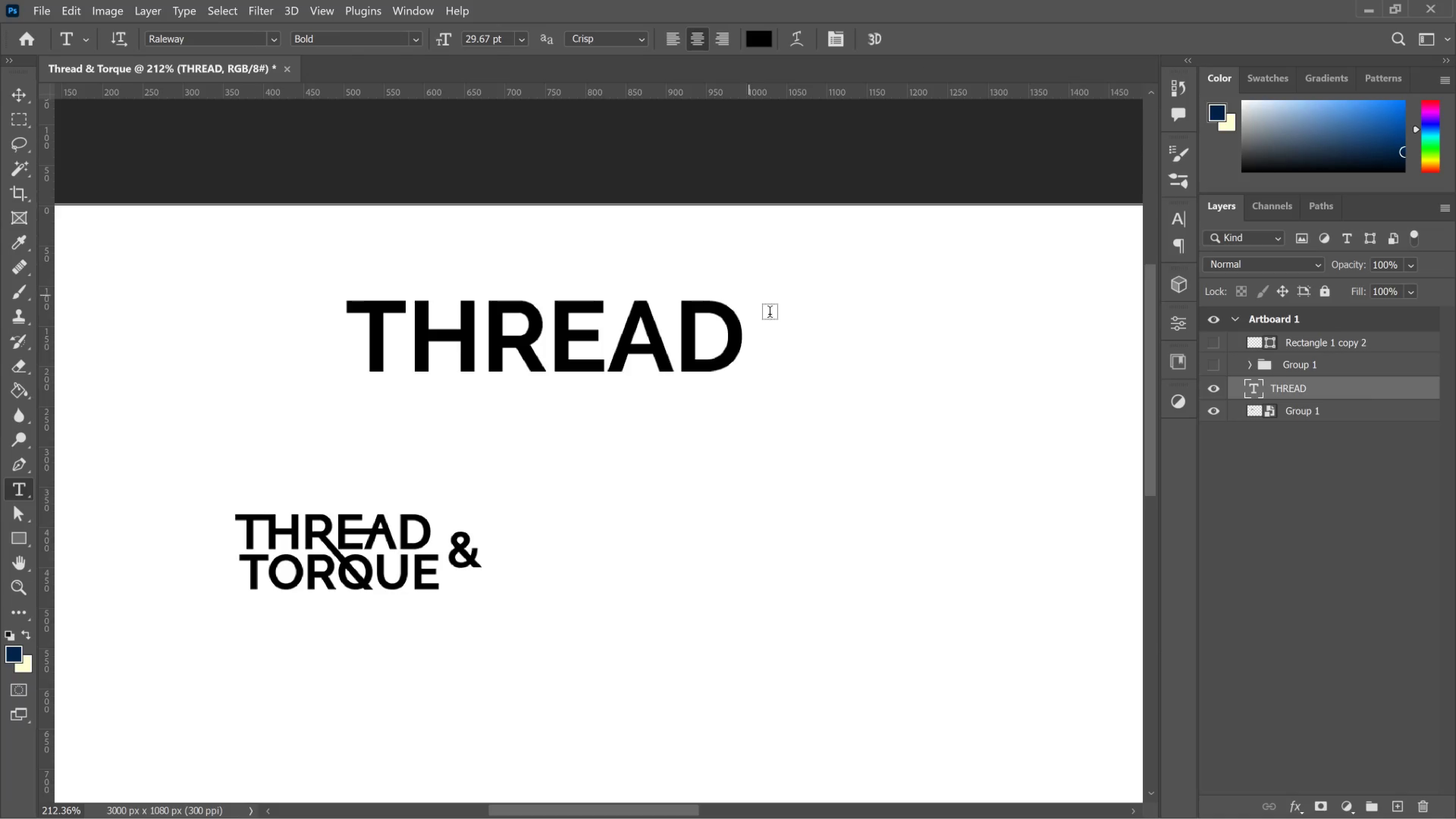 
left_click_drag(start_coordinate=[742, 334], to_coordinate=[737, 351])
 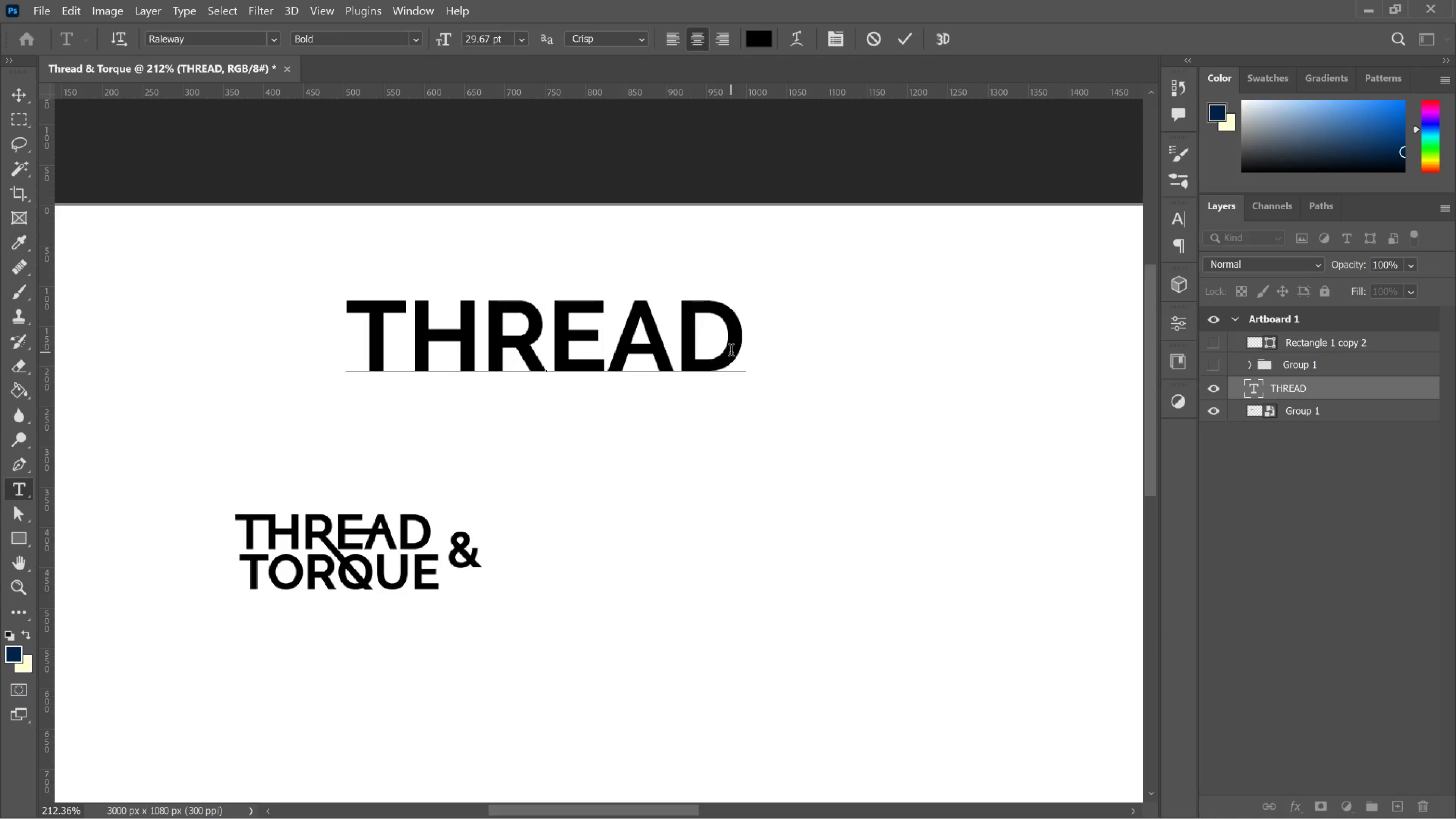 
type( TOR)
 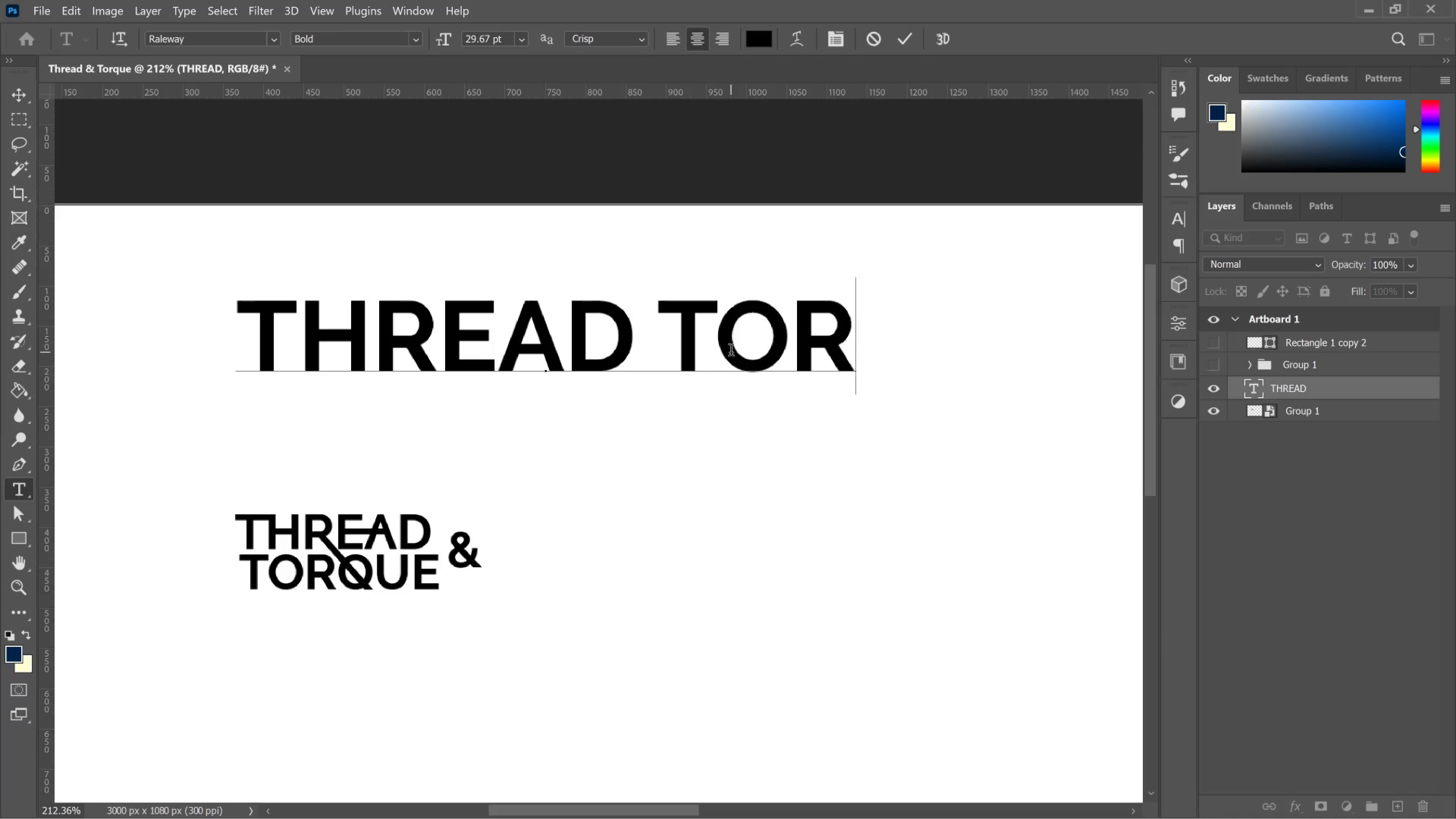 
type(QUE)
 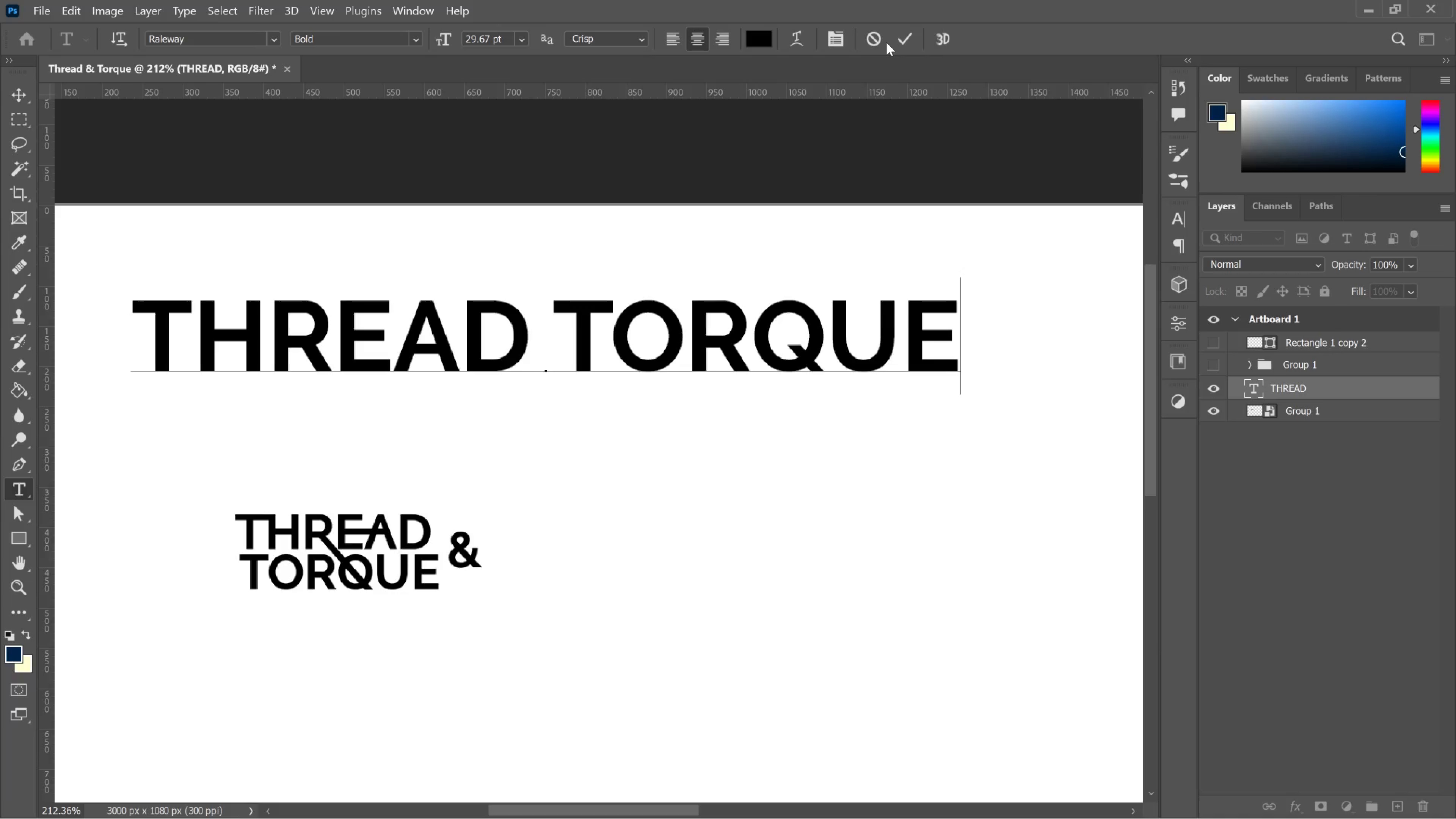 
left_click_drag(start_coordinate=[904, 39], to_coordinate=[908, 39])
 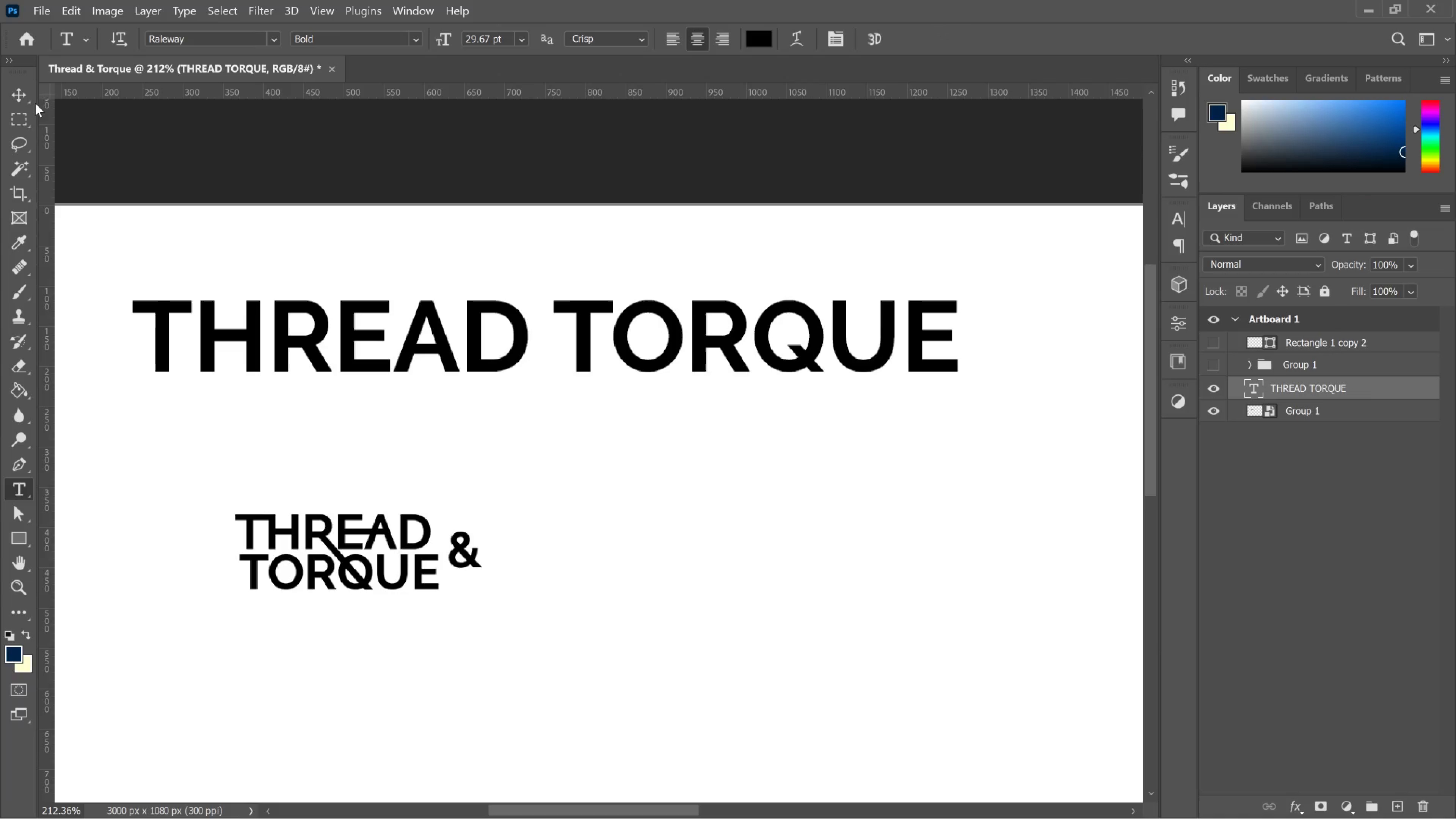 
left_click([25, 97])
 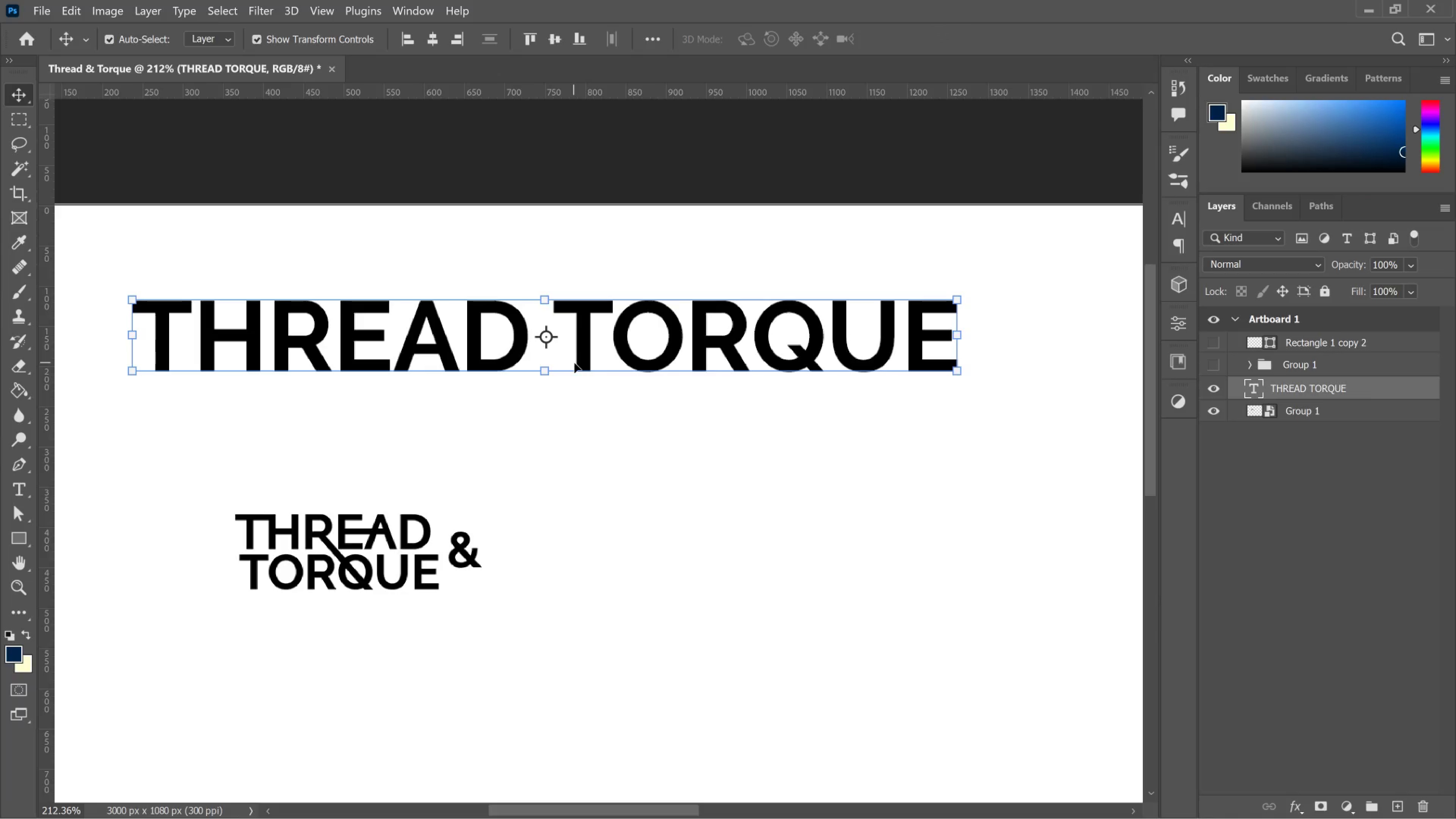 
key(T)
 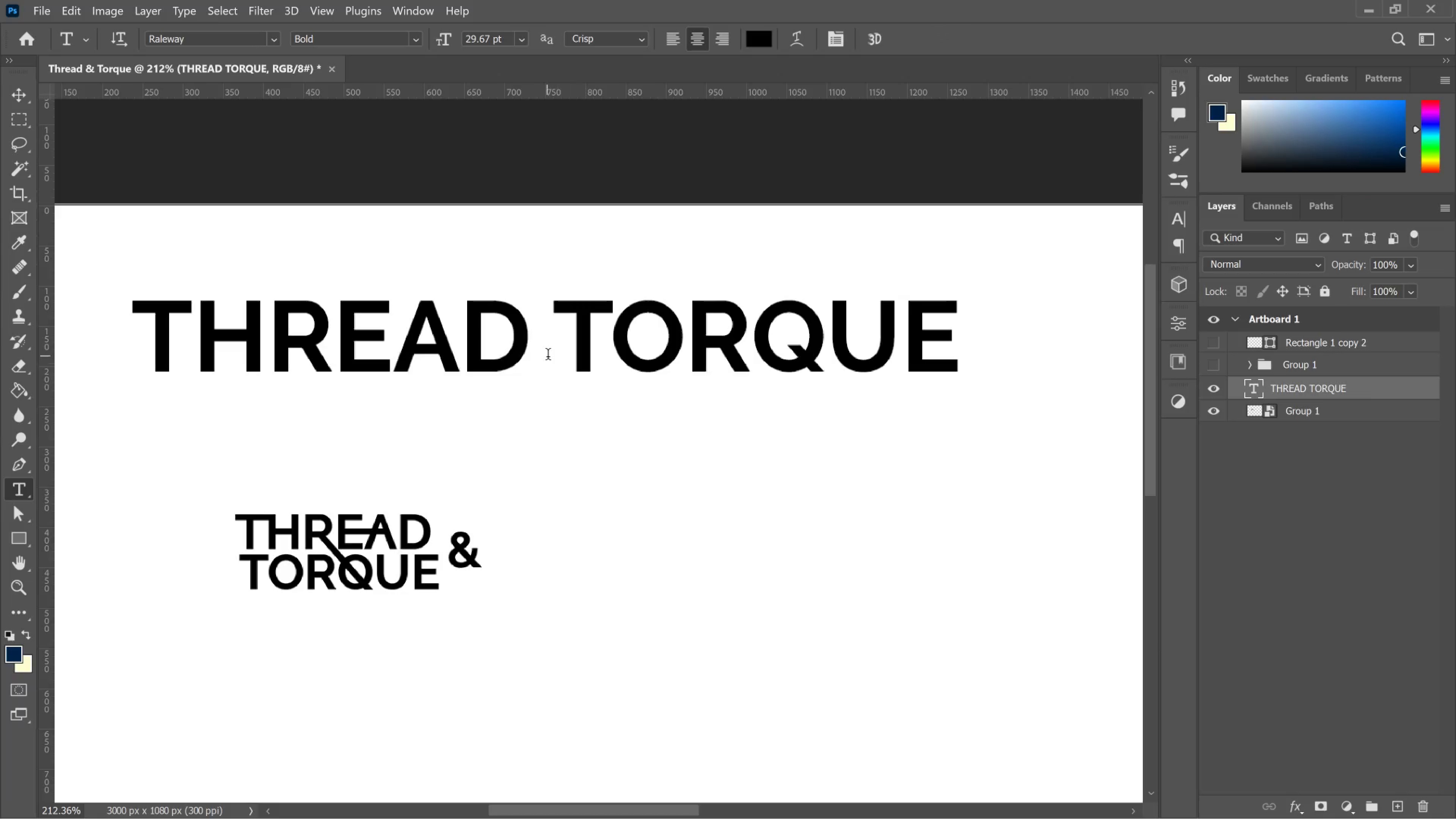 
left_click_drag(start_coordinate=[548, 356], to_coordinate=[551, 362])
 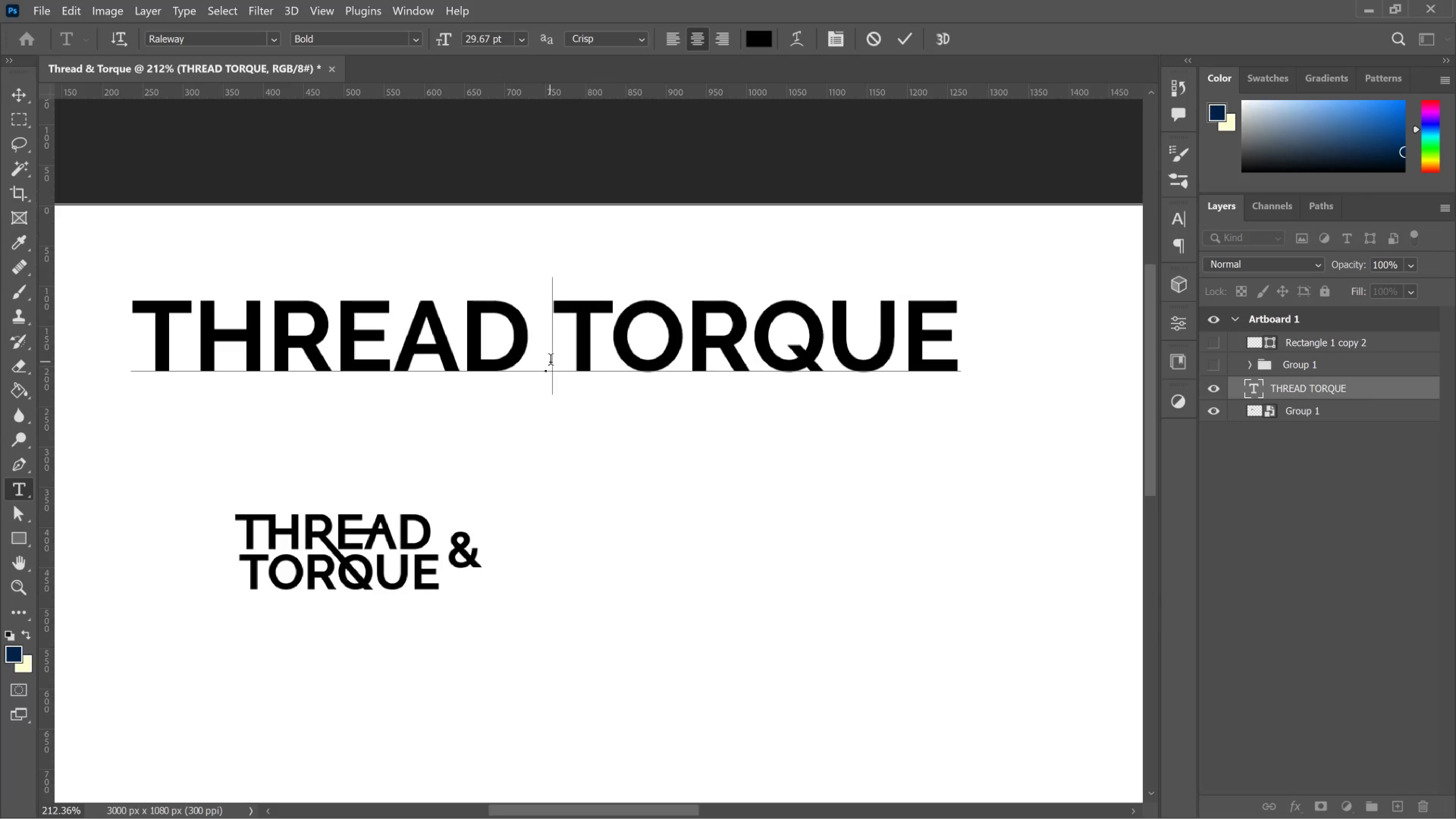 
key(Shift+7)
 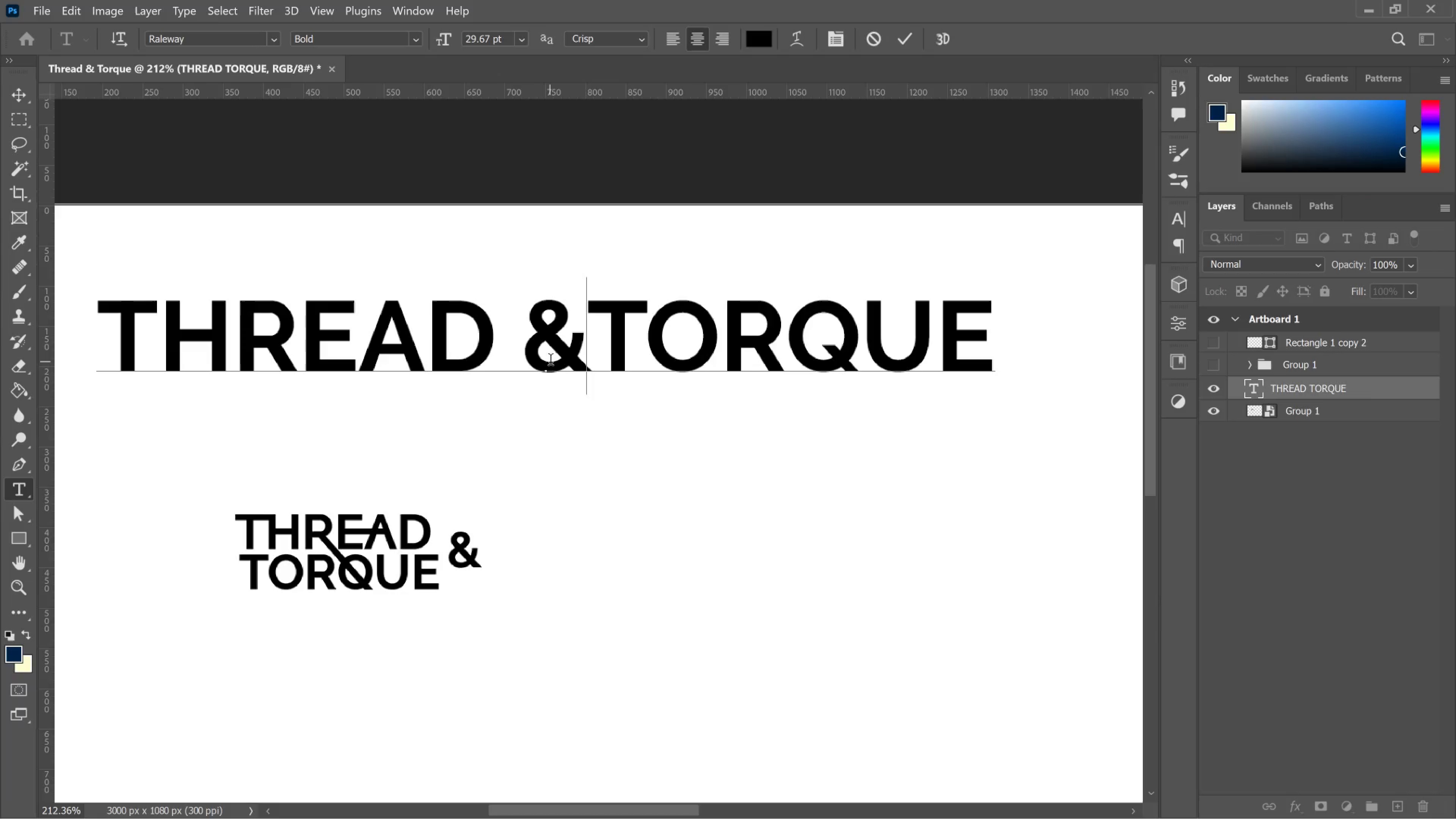 
key(Space)
 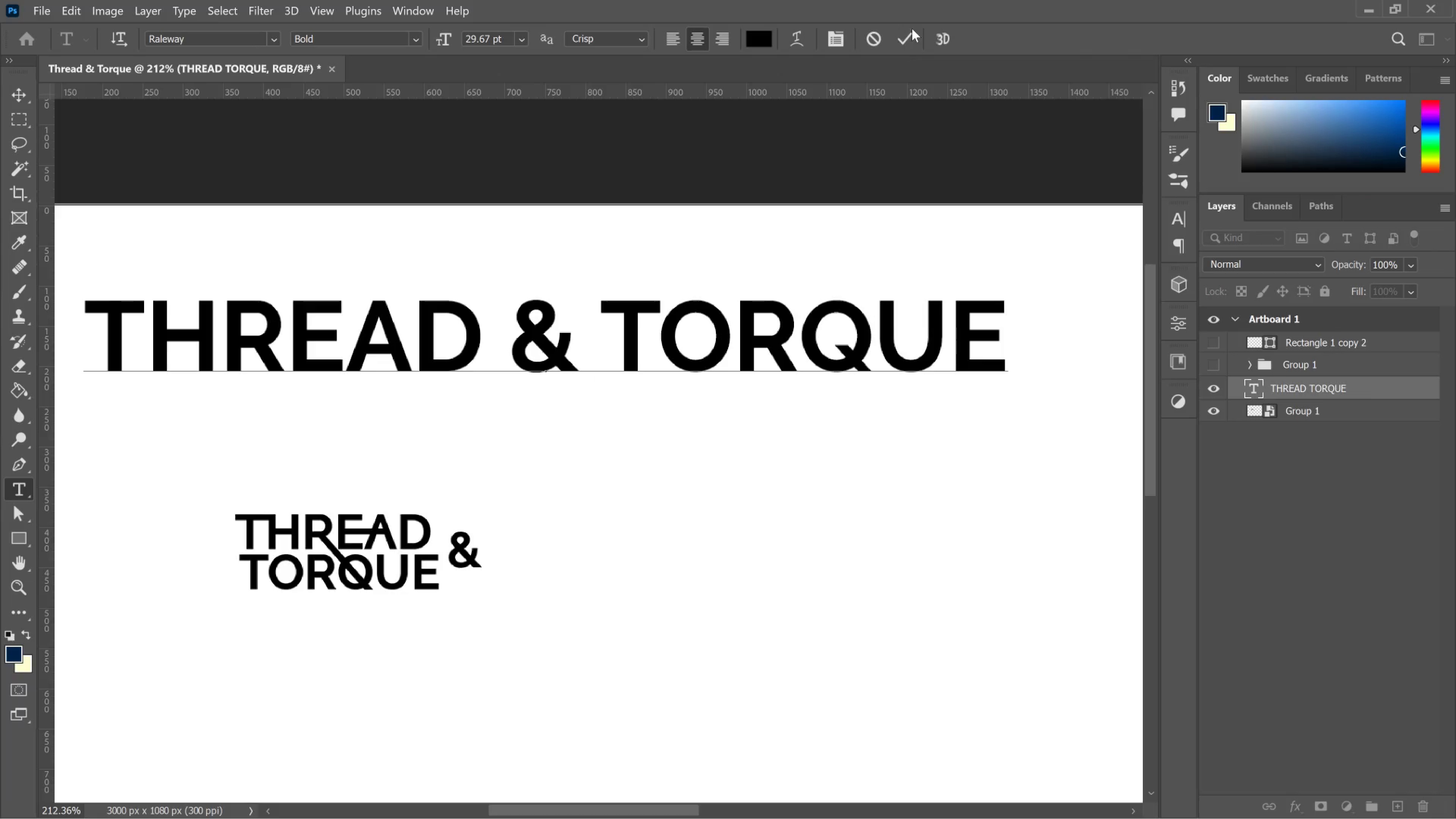 
left_click([912, 28])
 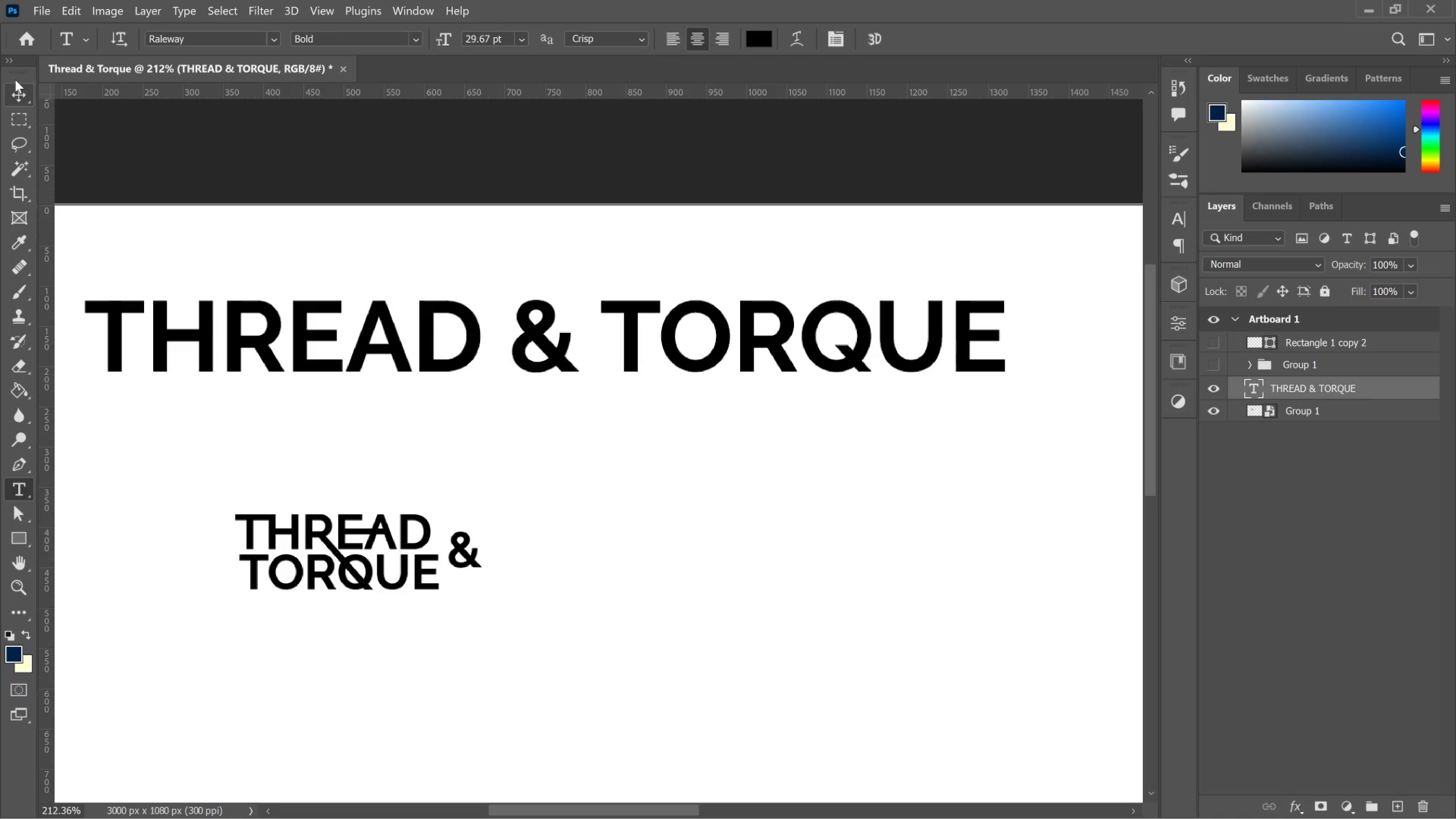 
left_click([23, 87])
 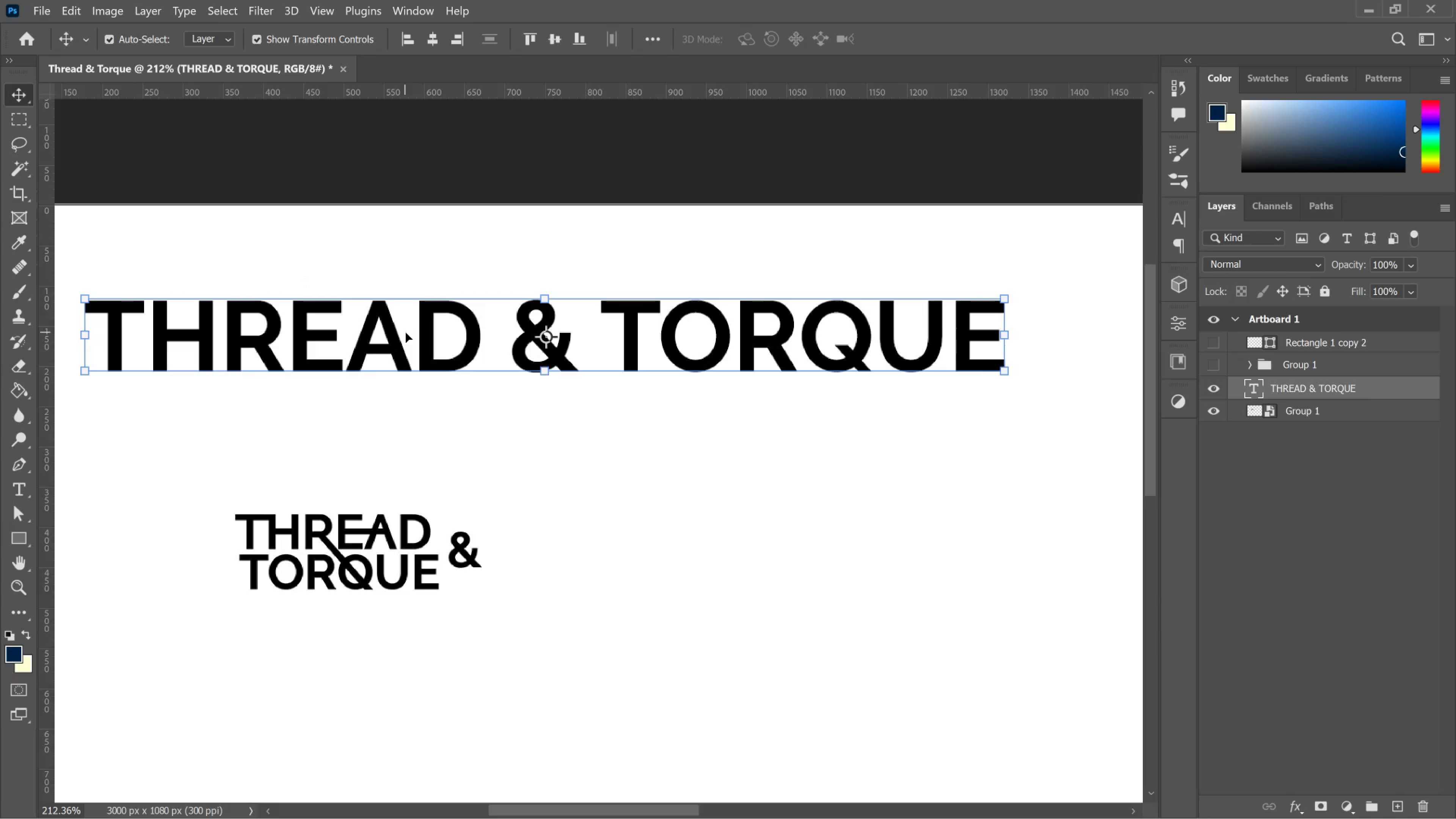 
left_click_drag(start_coordinate=[406, 333], to_coordinate=[434, 350])
 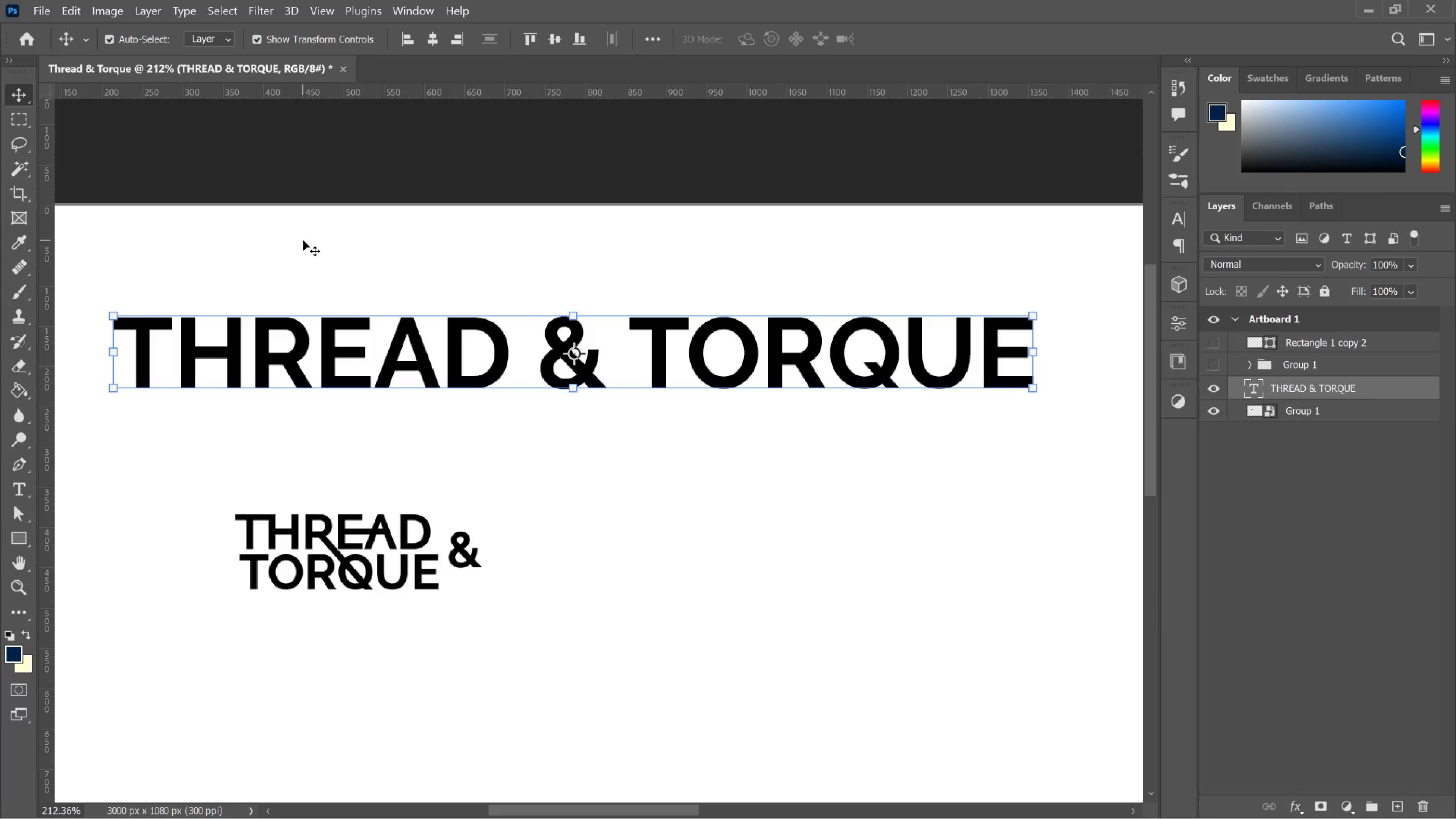 
wait(9.62)
 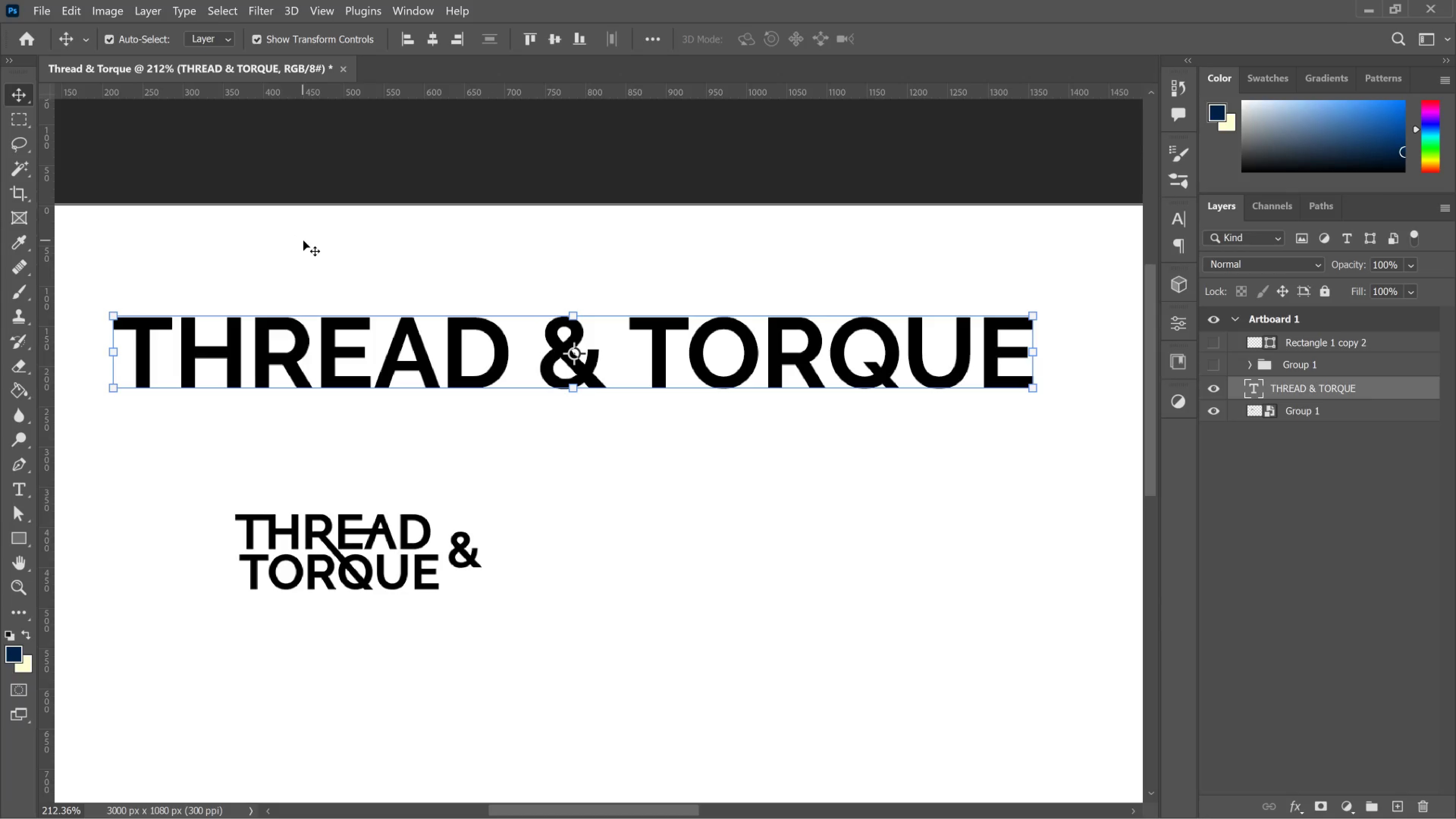 
type(PIN)
 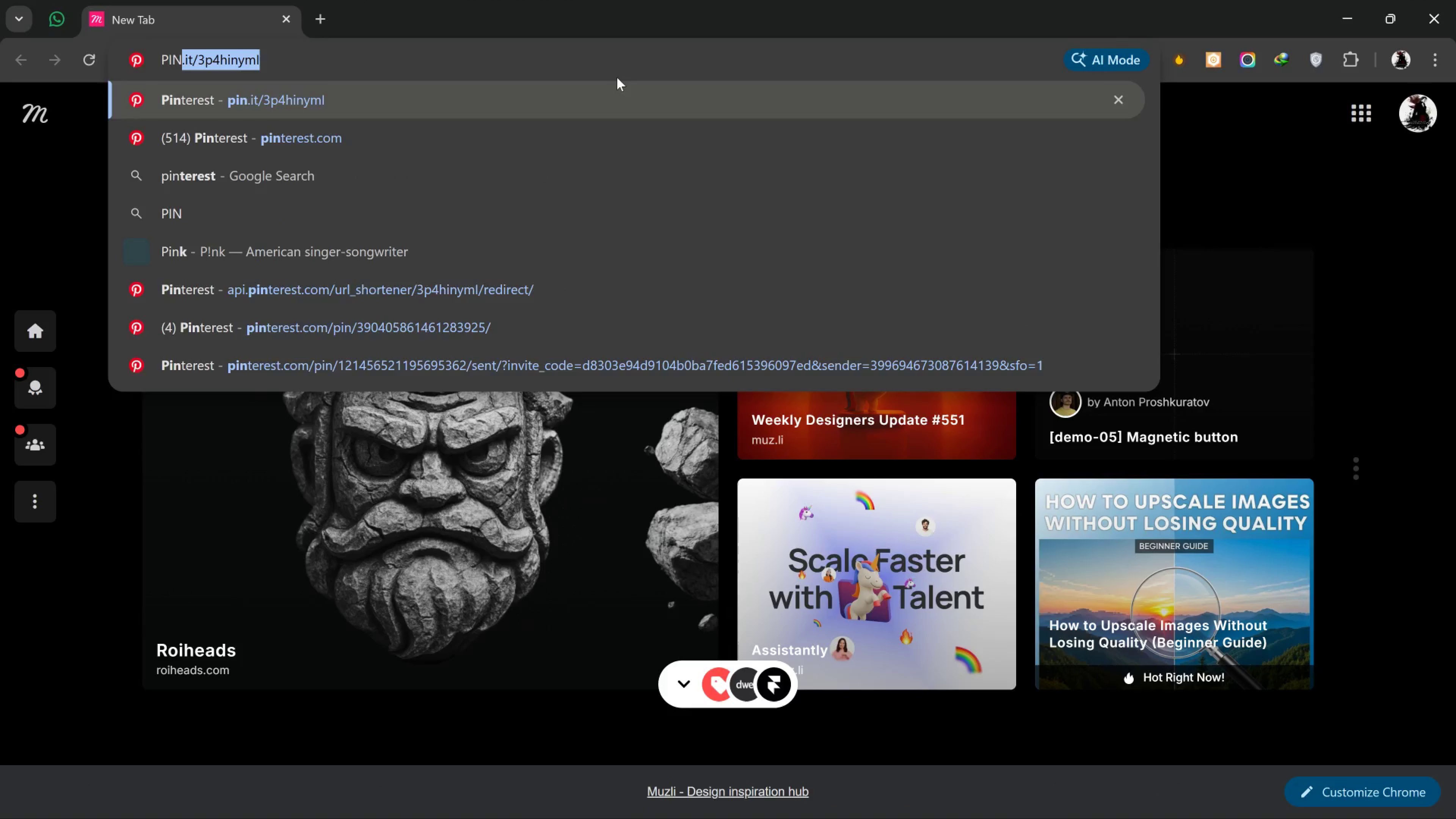 
key(Enter)
 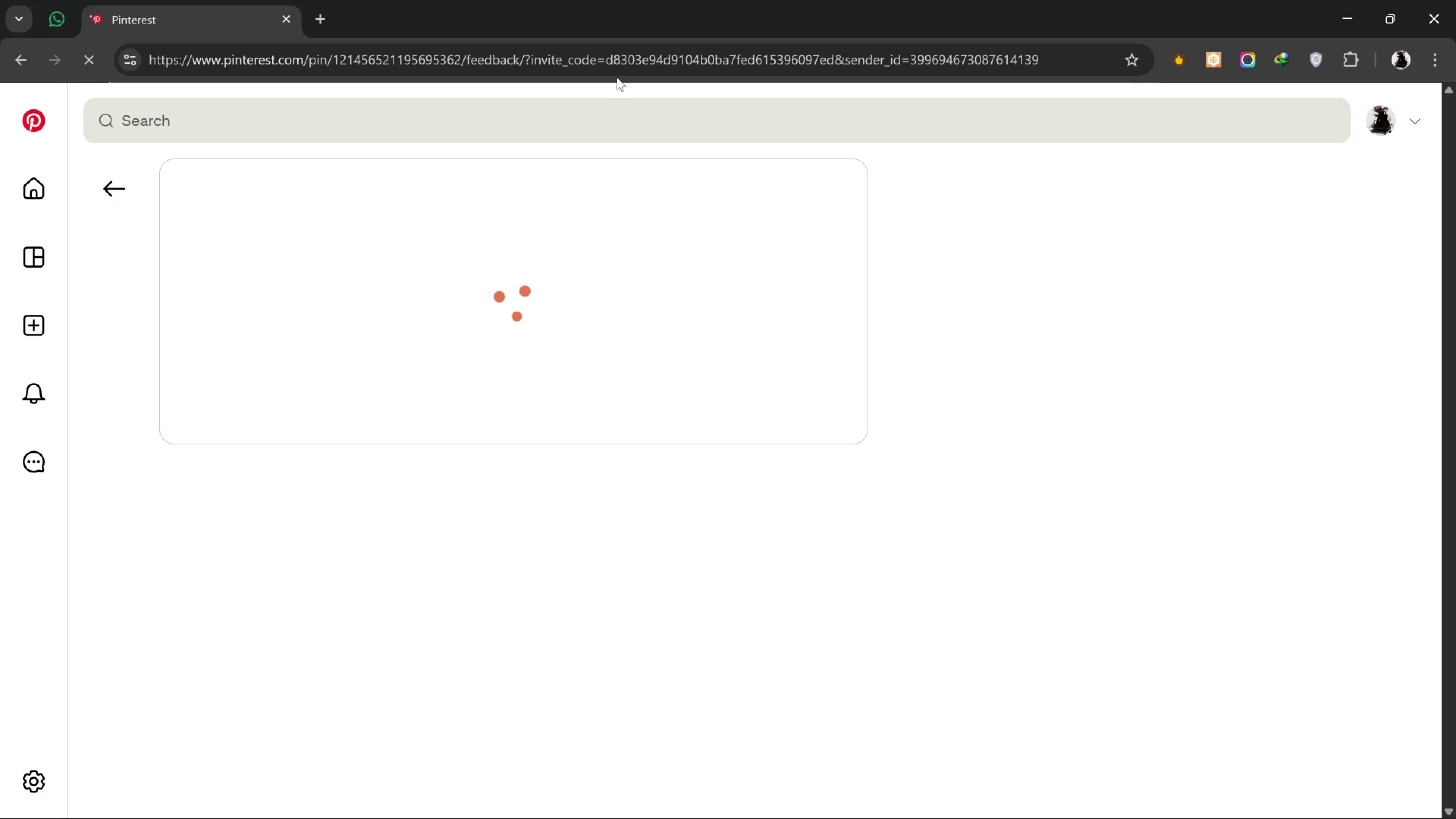 
wait(5.36)
 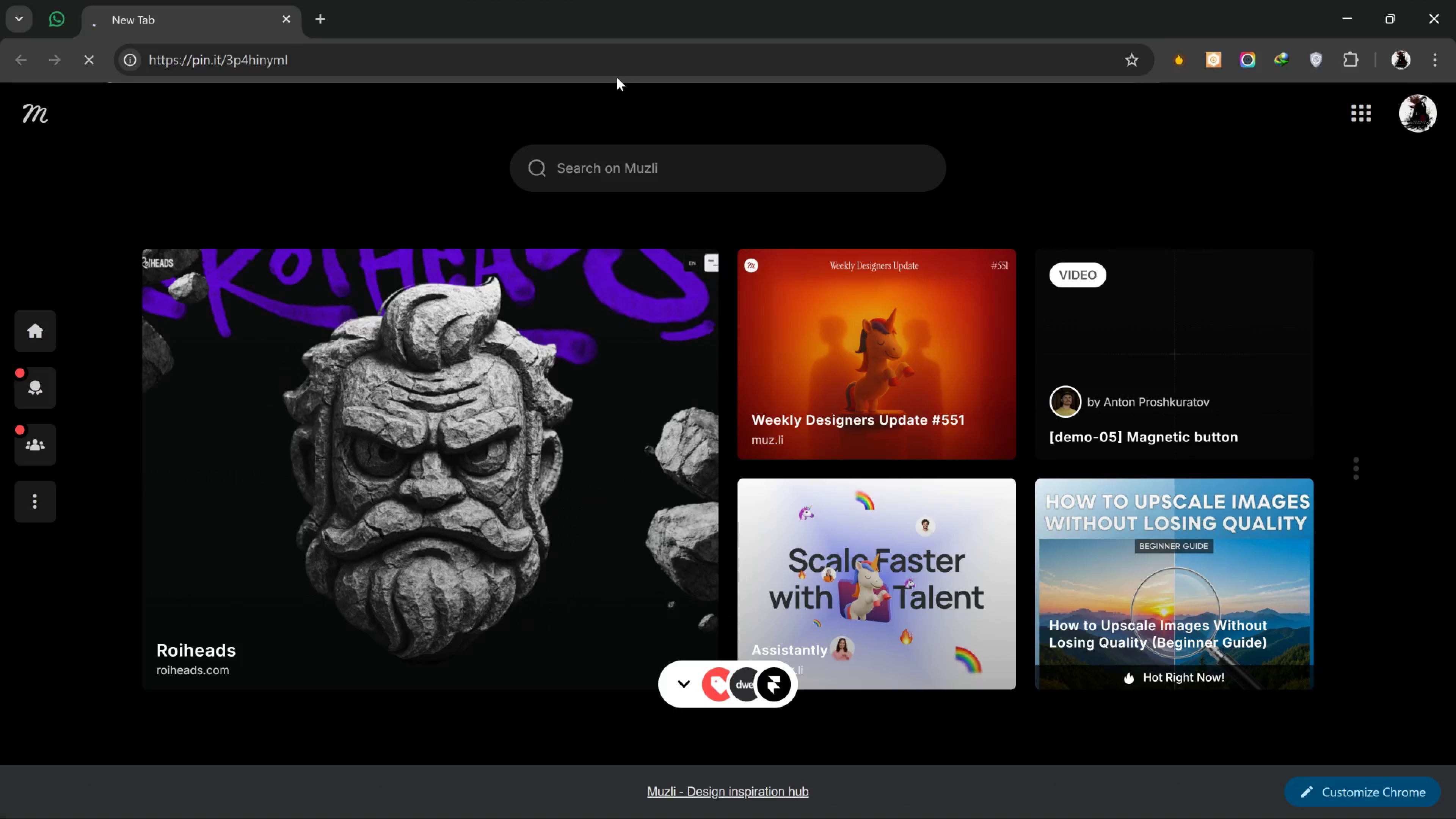 
left_click_drag(start_coordinate=[327, 116], to_coordinate=[334, 119])
 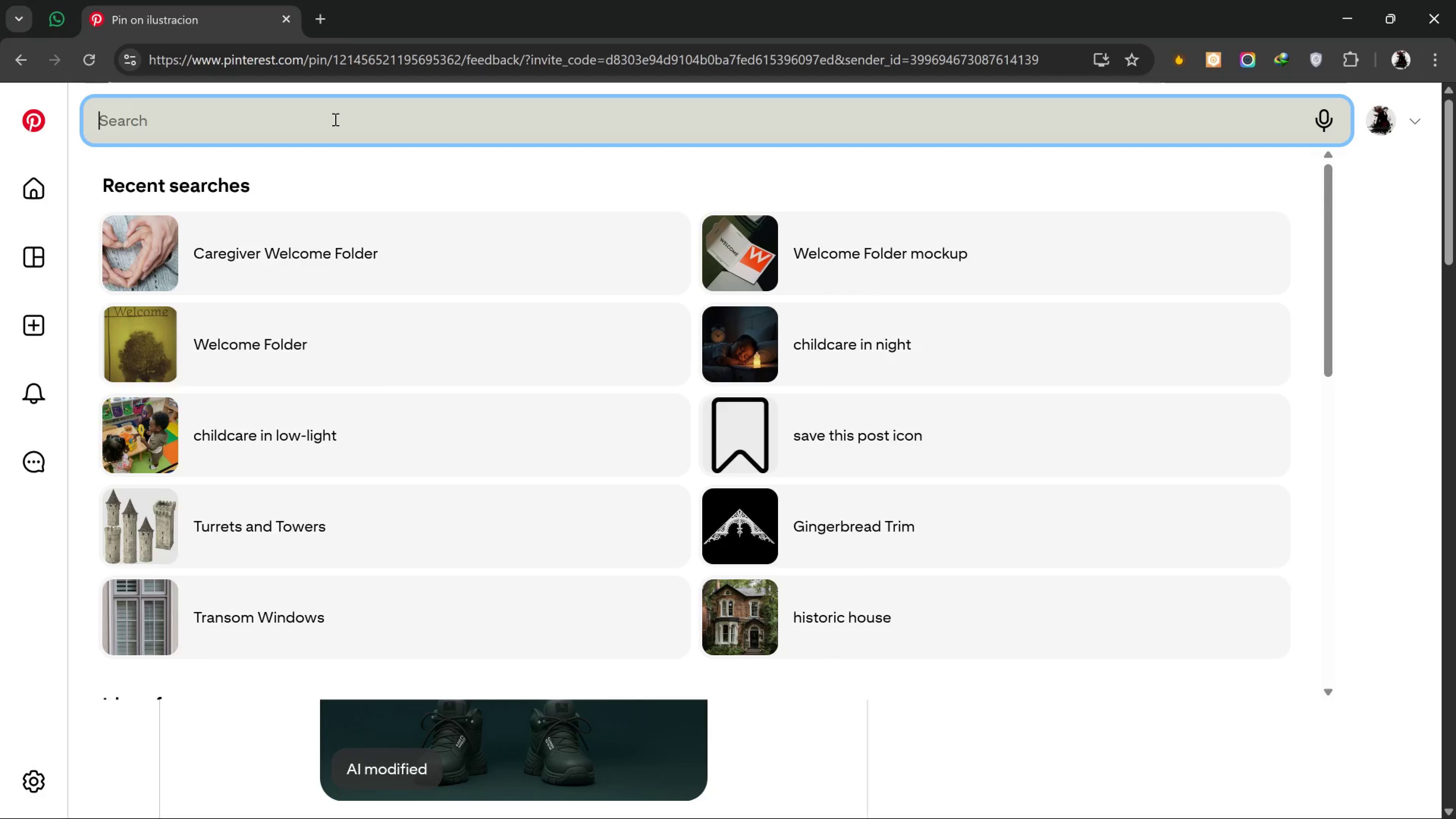 
type(WORD MARK LOGO)
 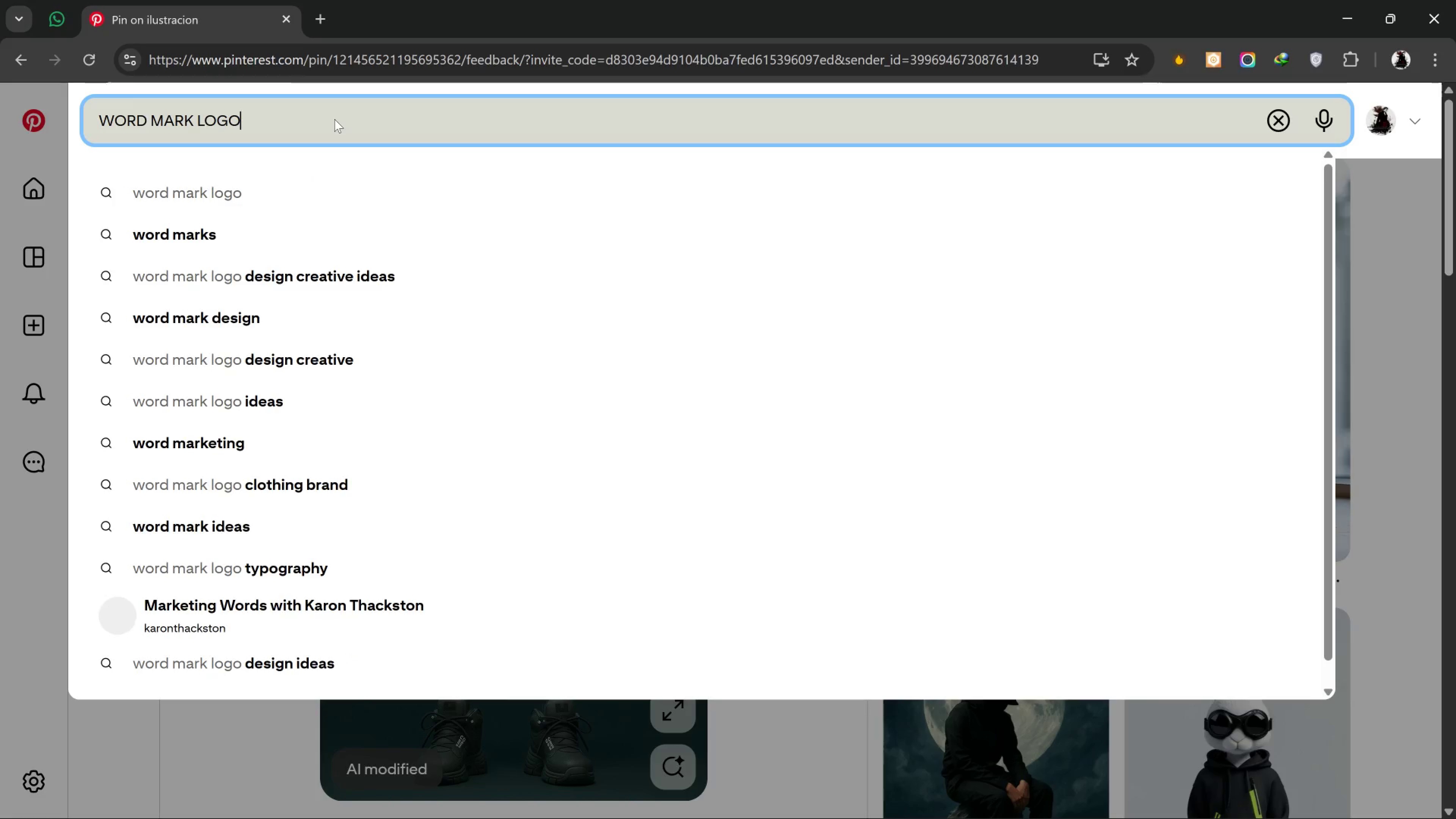 
key(Enter)
 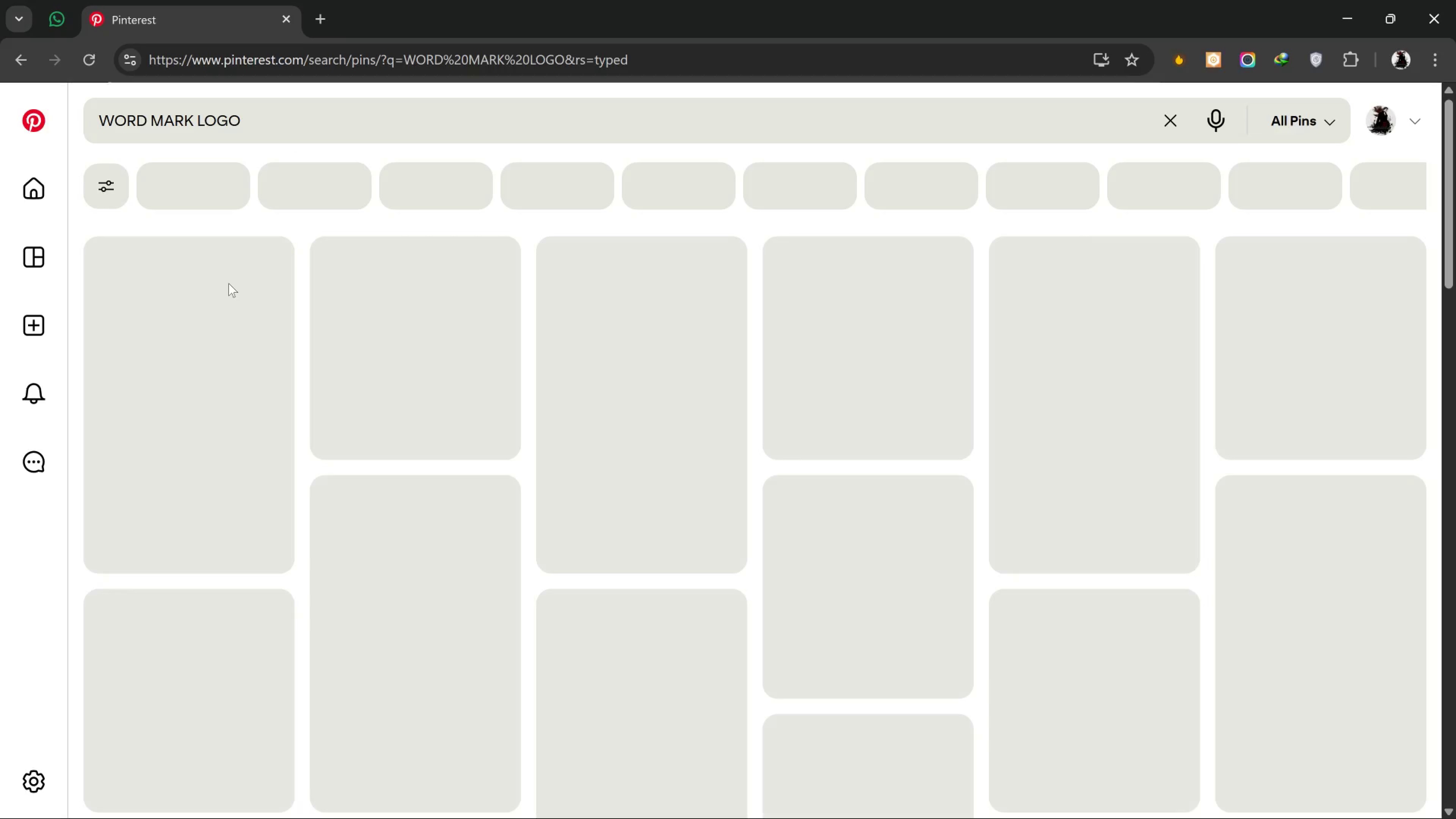 
mouse_move([261, 293])
 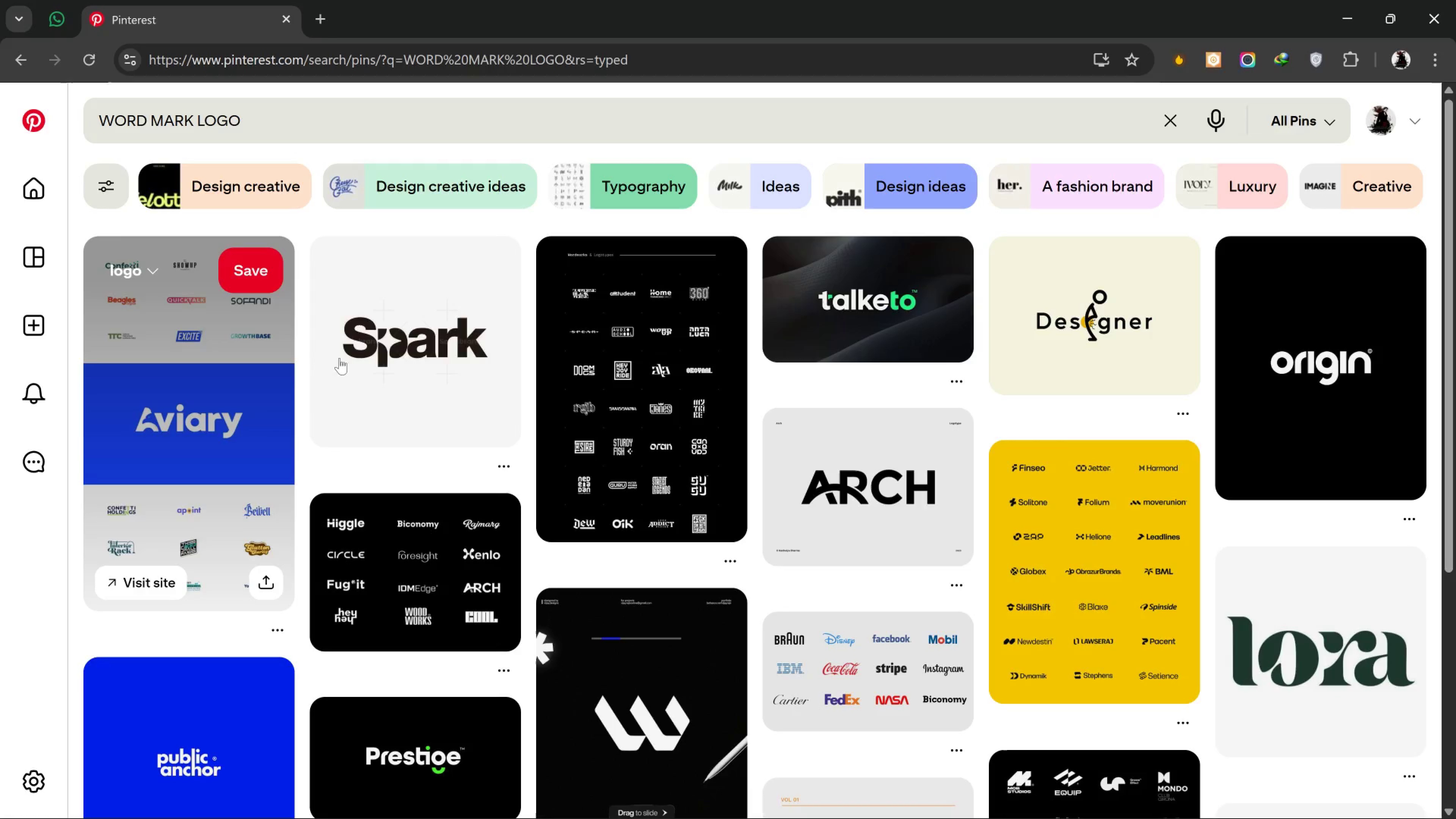 
mouse_move([455, 389])
 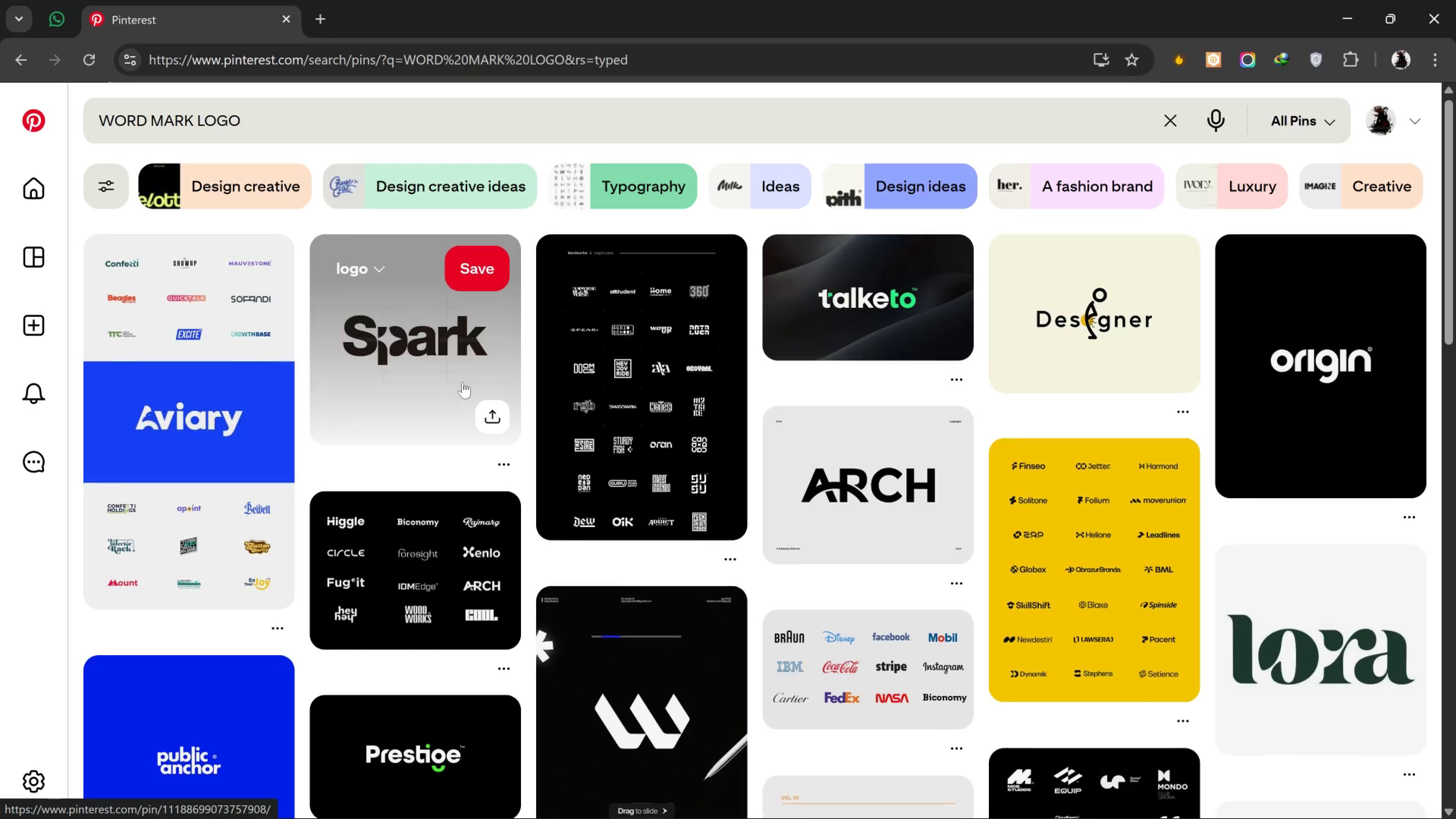 
scroll: coordinate [461, 334], scroll_direction: down, amount: 18.0
 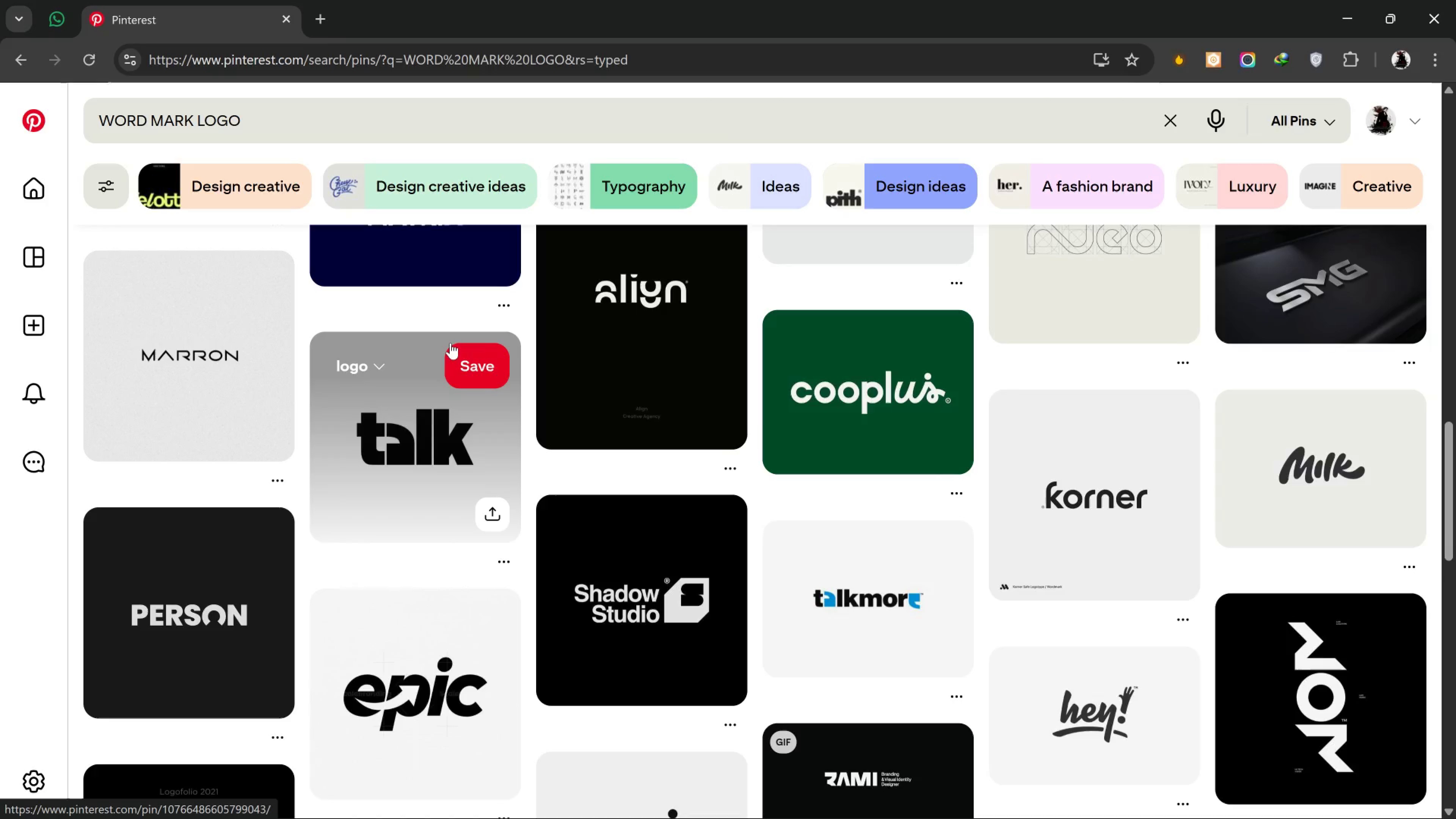 
scroll: coordinate [447, 360], scroll_direction: down, amount: 4.0
 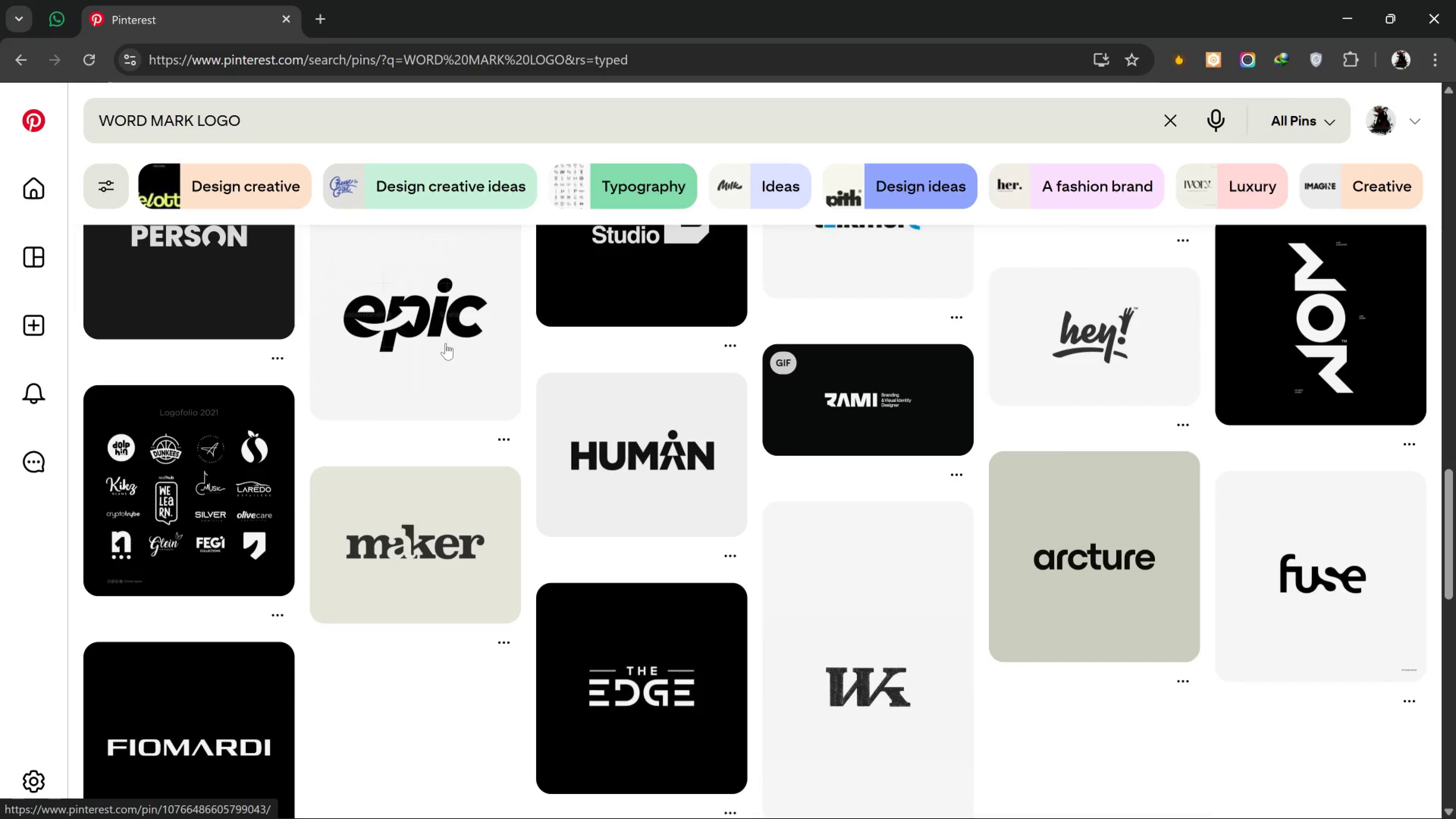 
mouse_move([439, 355])
 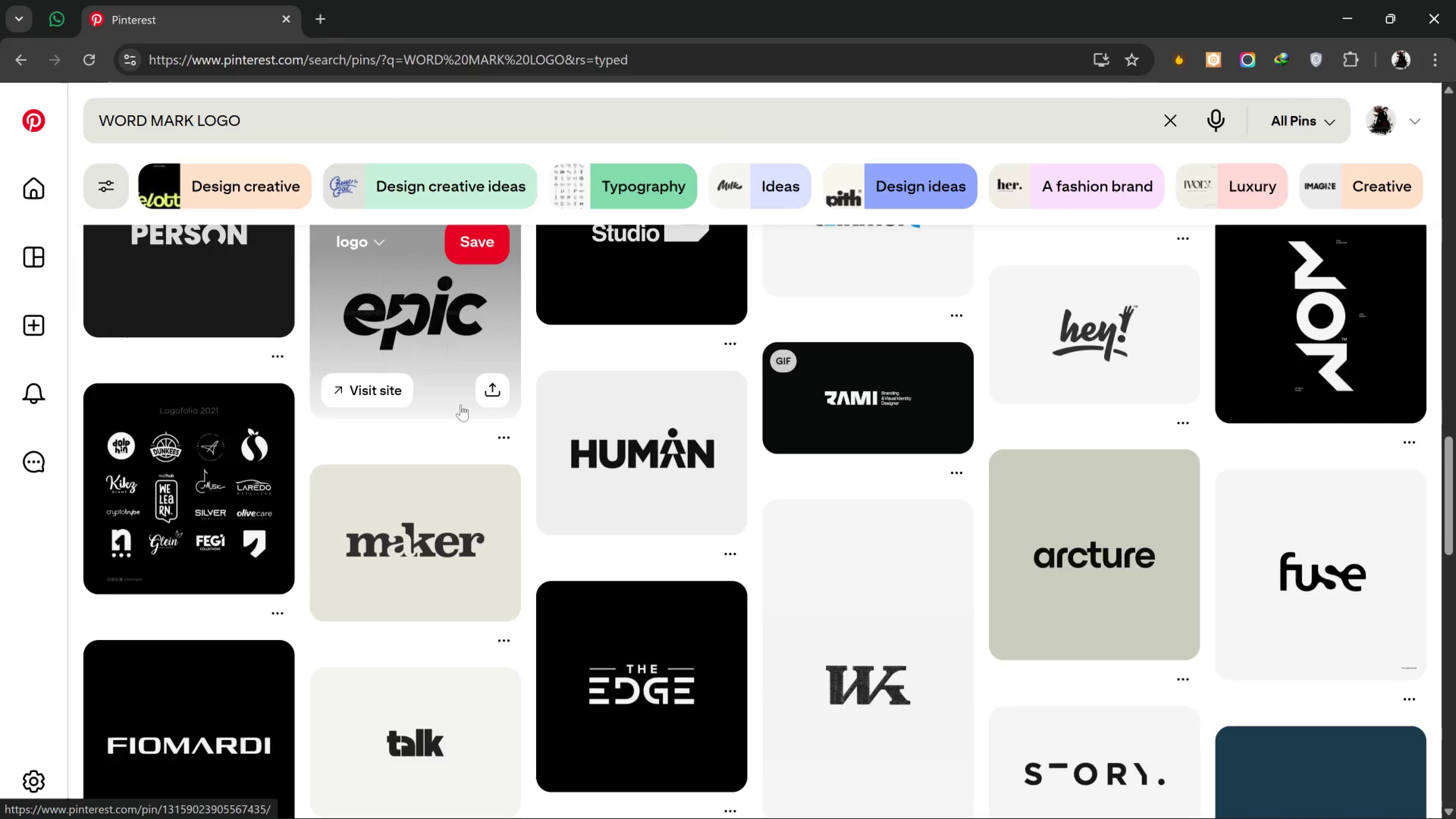 
scroll: coordinate [463, 405], scroll_direction: down, amount: 2.0
 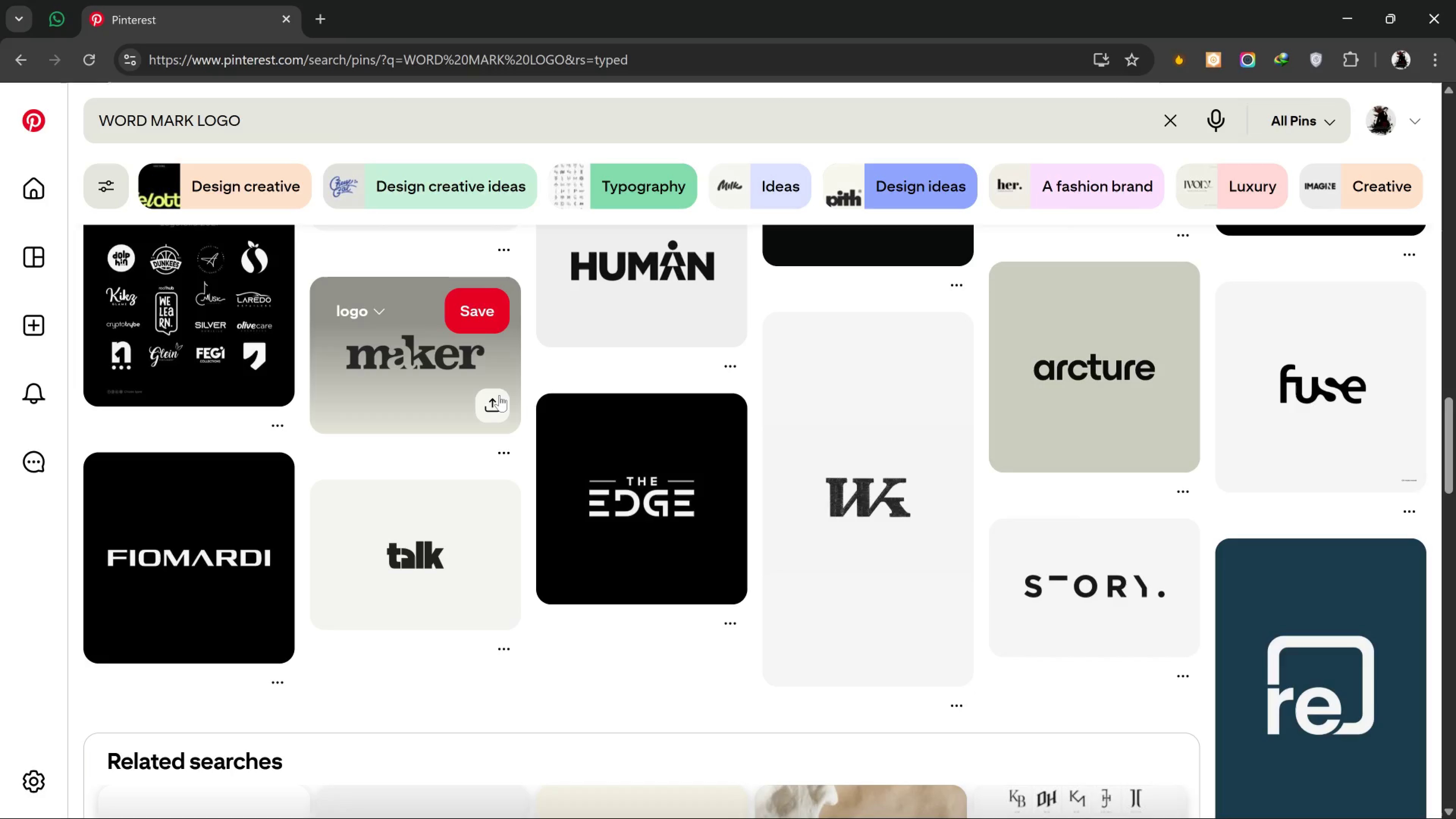 
key(Alt+AltLeft)
 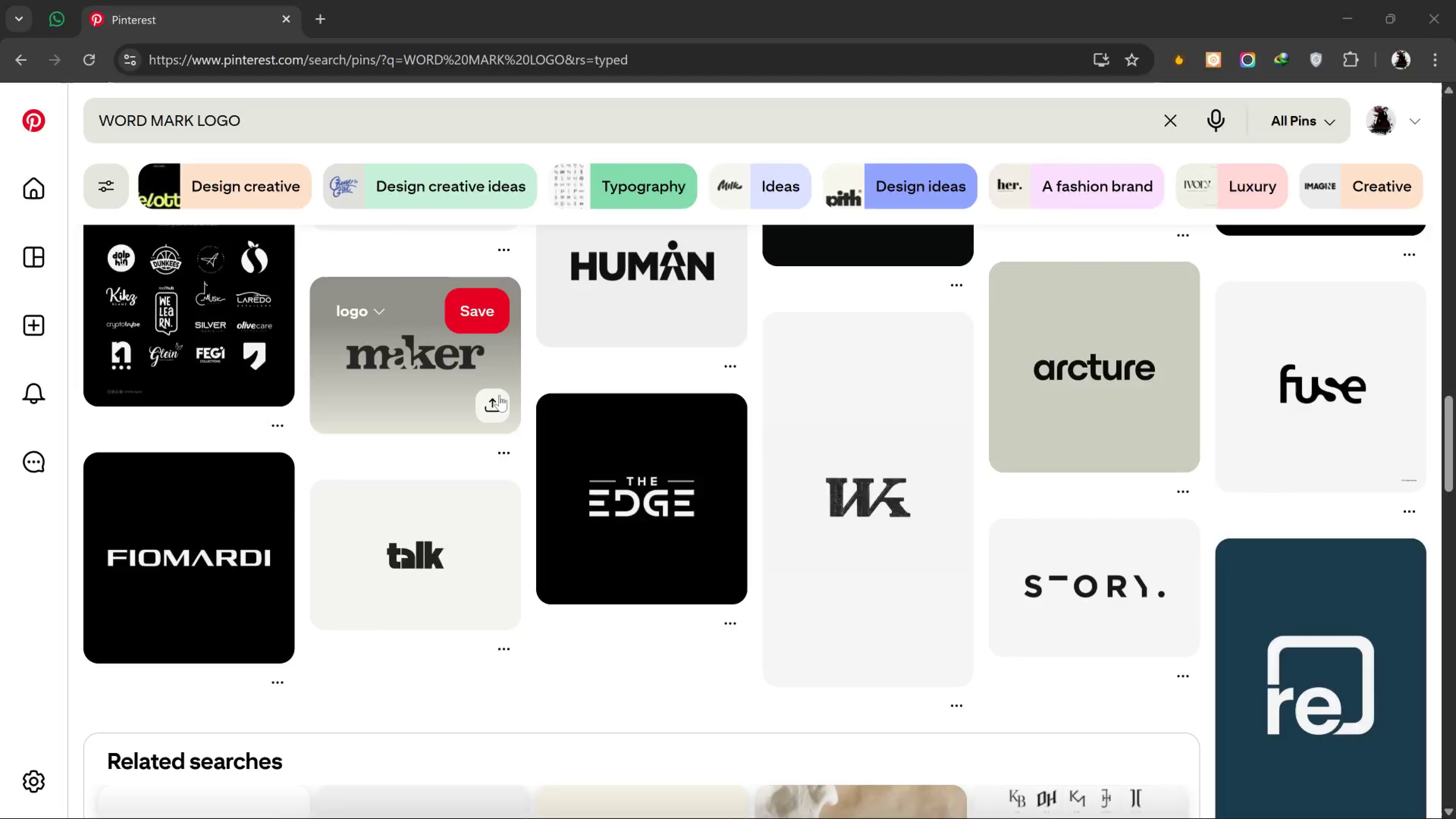 
key(Alt+Tab)
 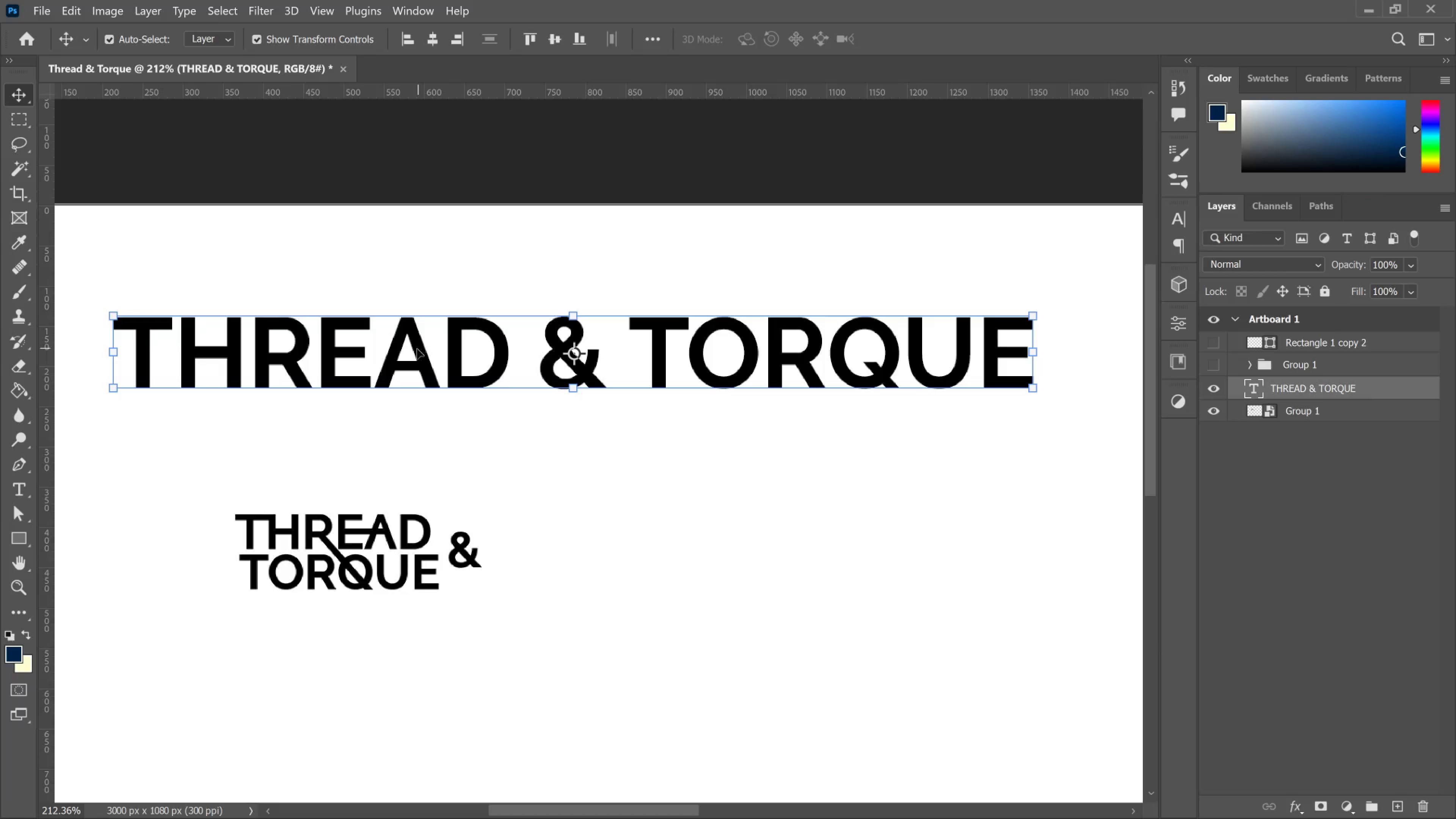 
left_click([417, 349])
 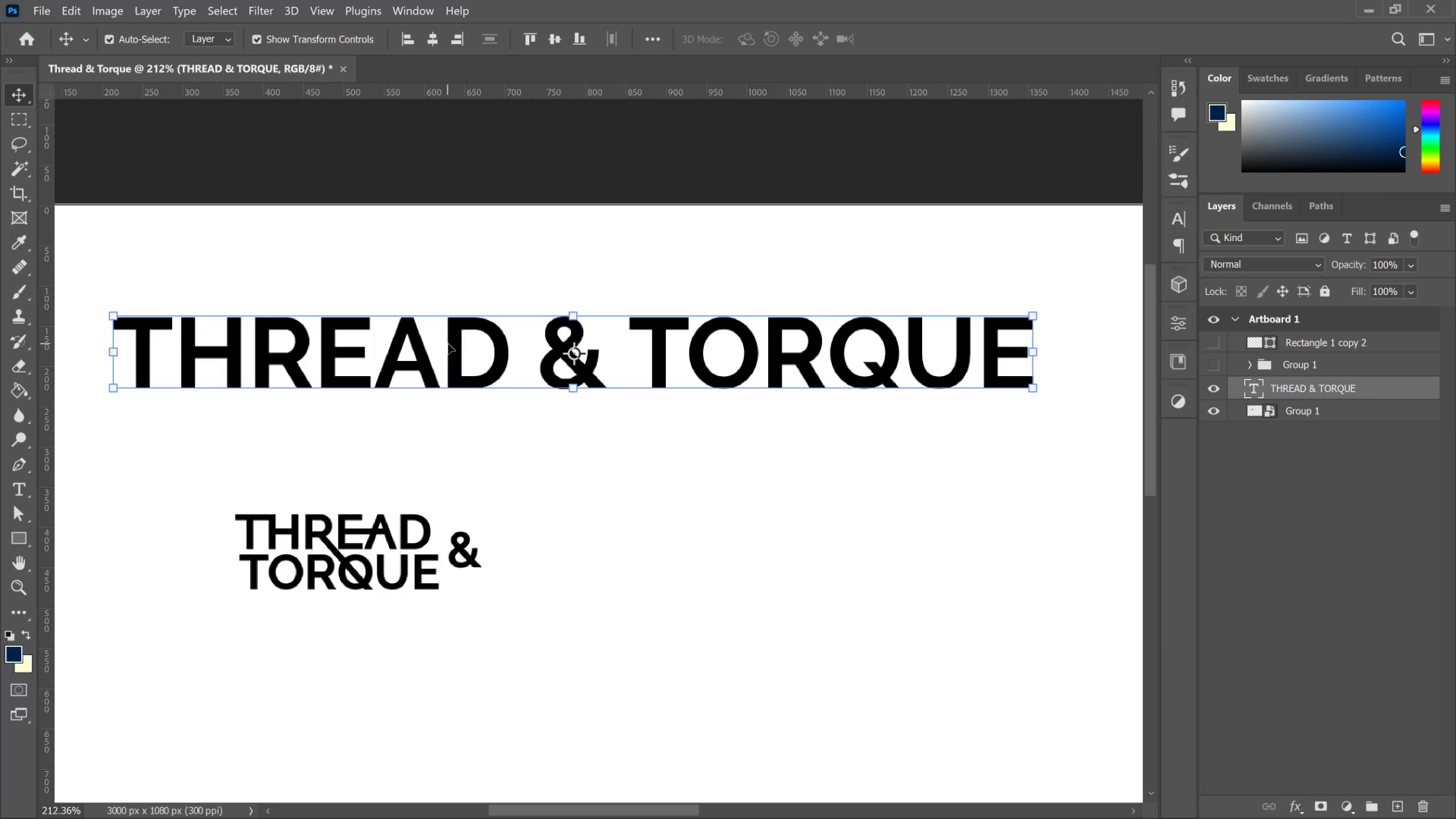 
key(Control+A)
 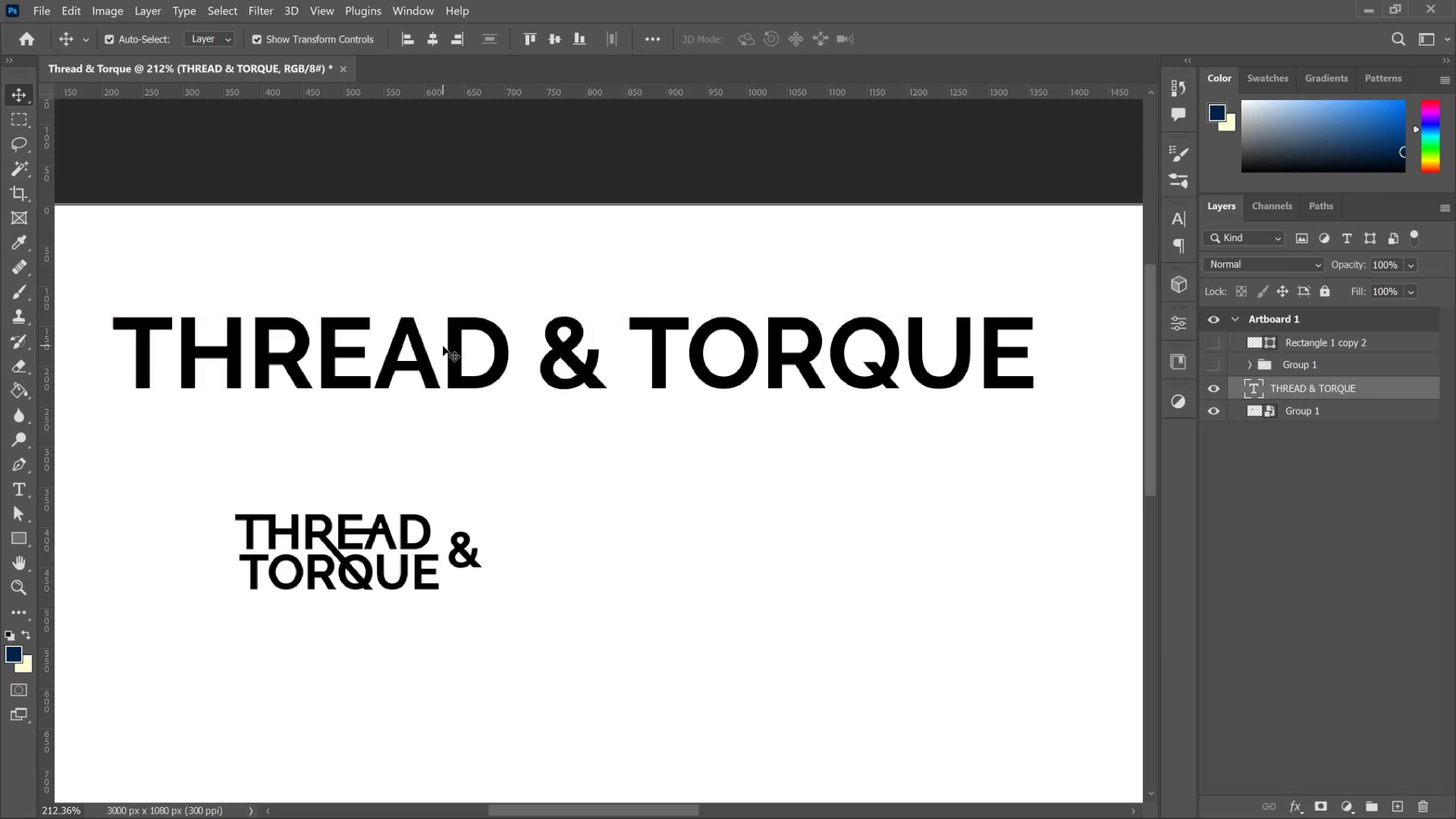 
left_click([443, 346])
 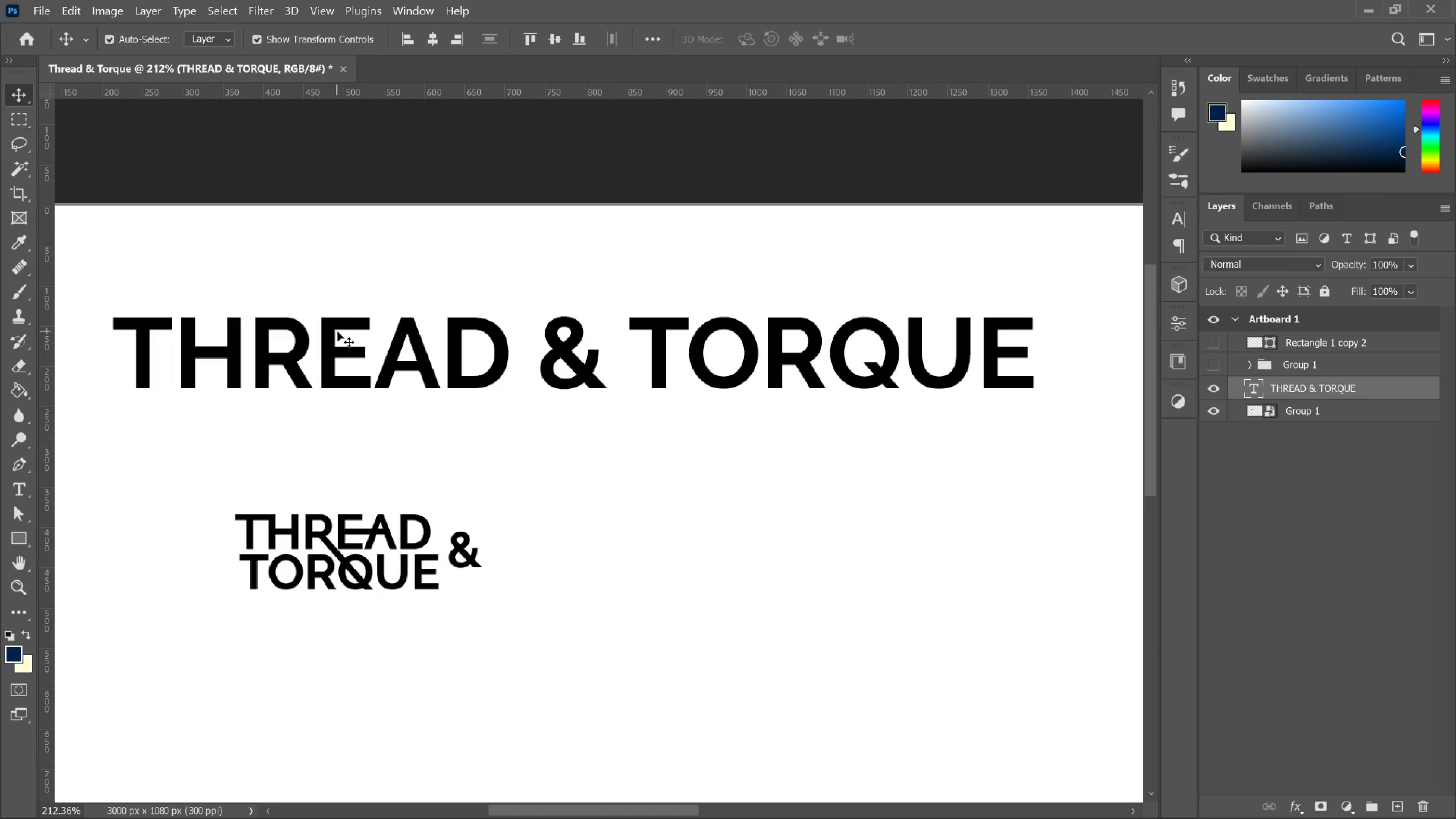 
left_click_drag(start_coordinate=[329, 328], to_coordinate=[334, 331])
 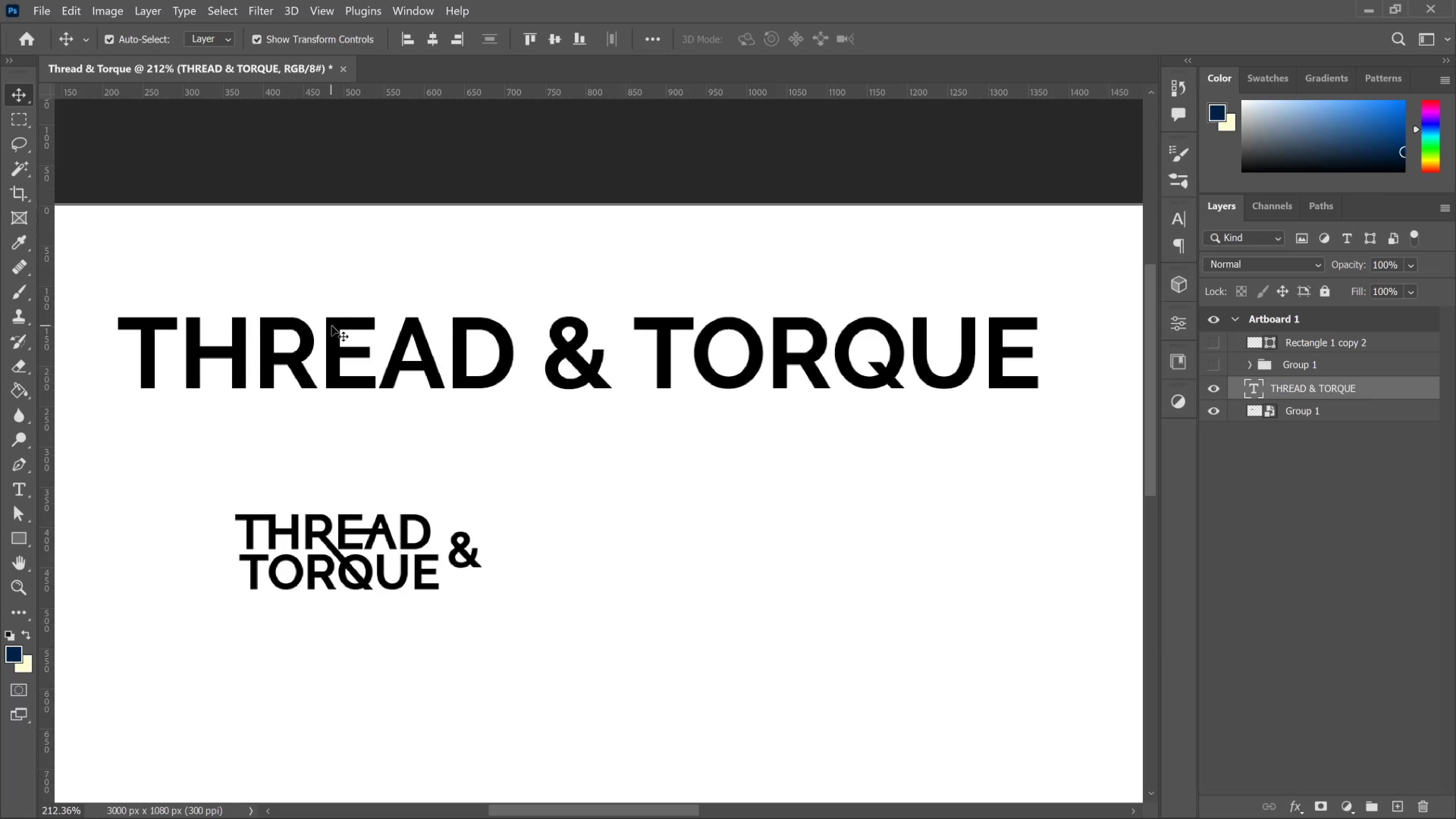 
left_click_drag(start_coordinate=[332, 327], to_coordinate=[334, 329])
 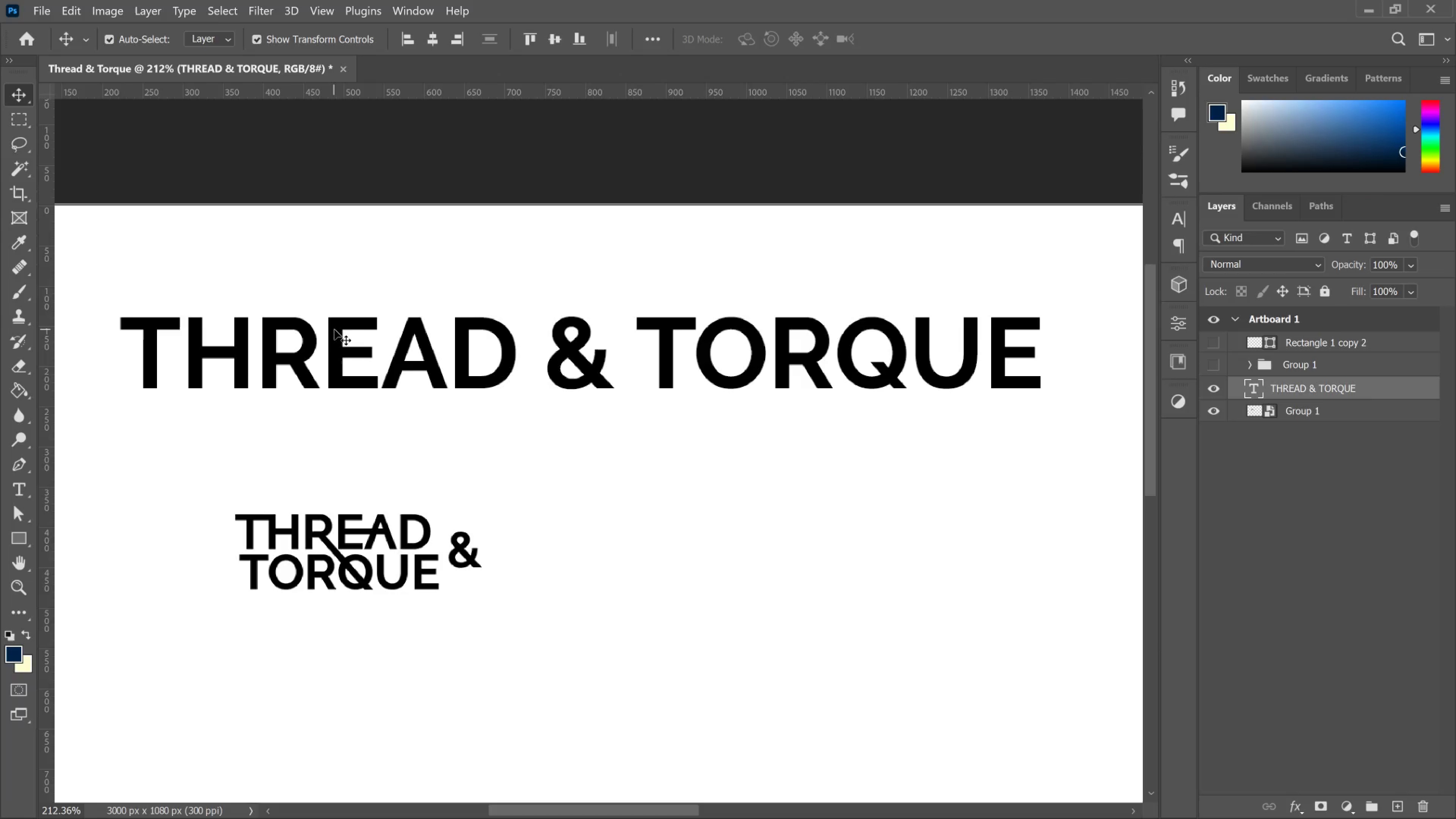 
left_click_drag(start_coordinate=[334, 329], to_coordinate=[339, 361])
 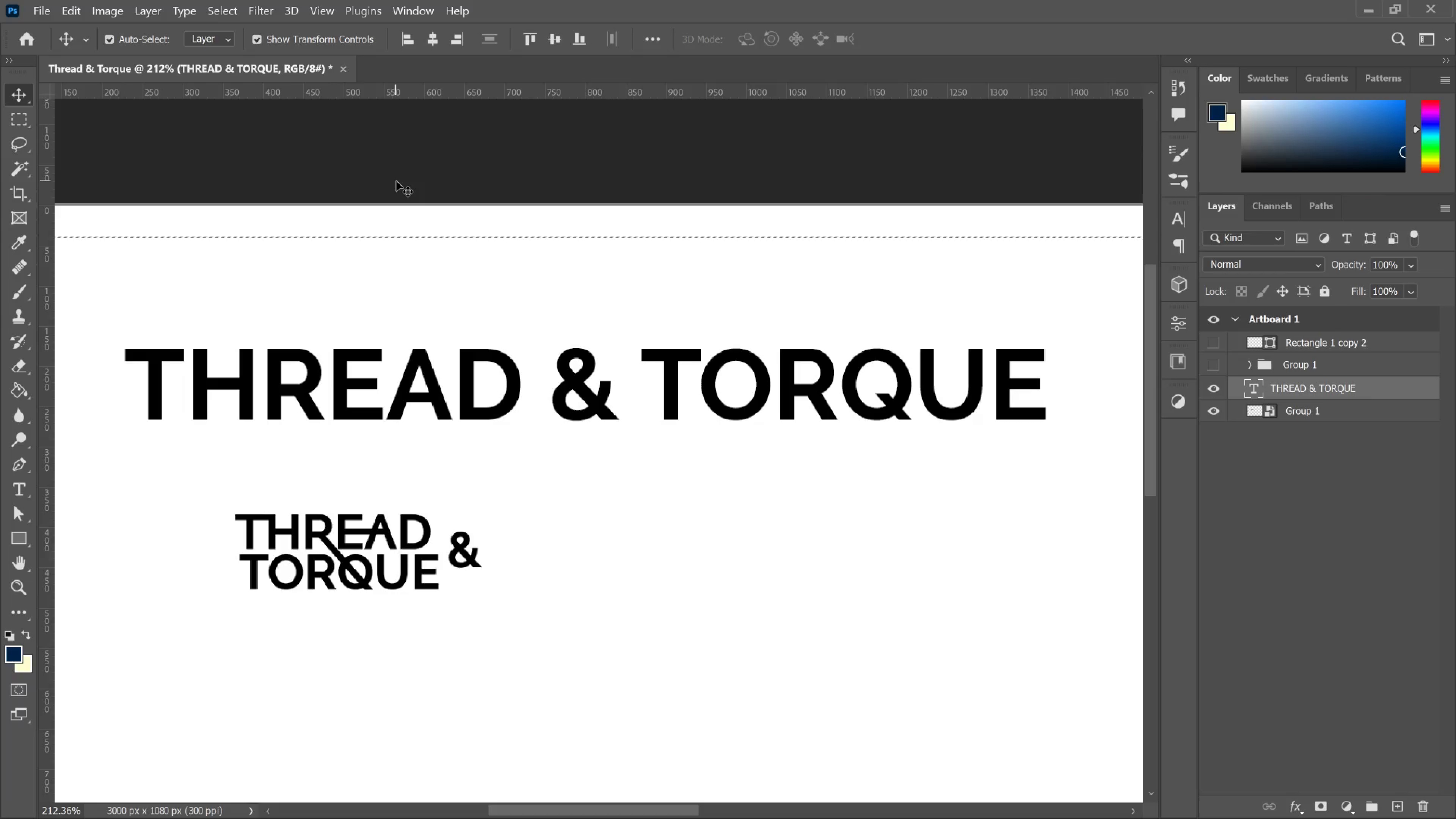 
key(Control+D)
 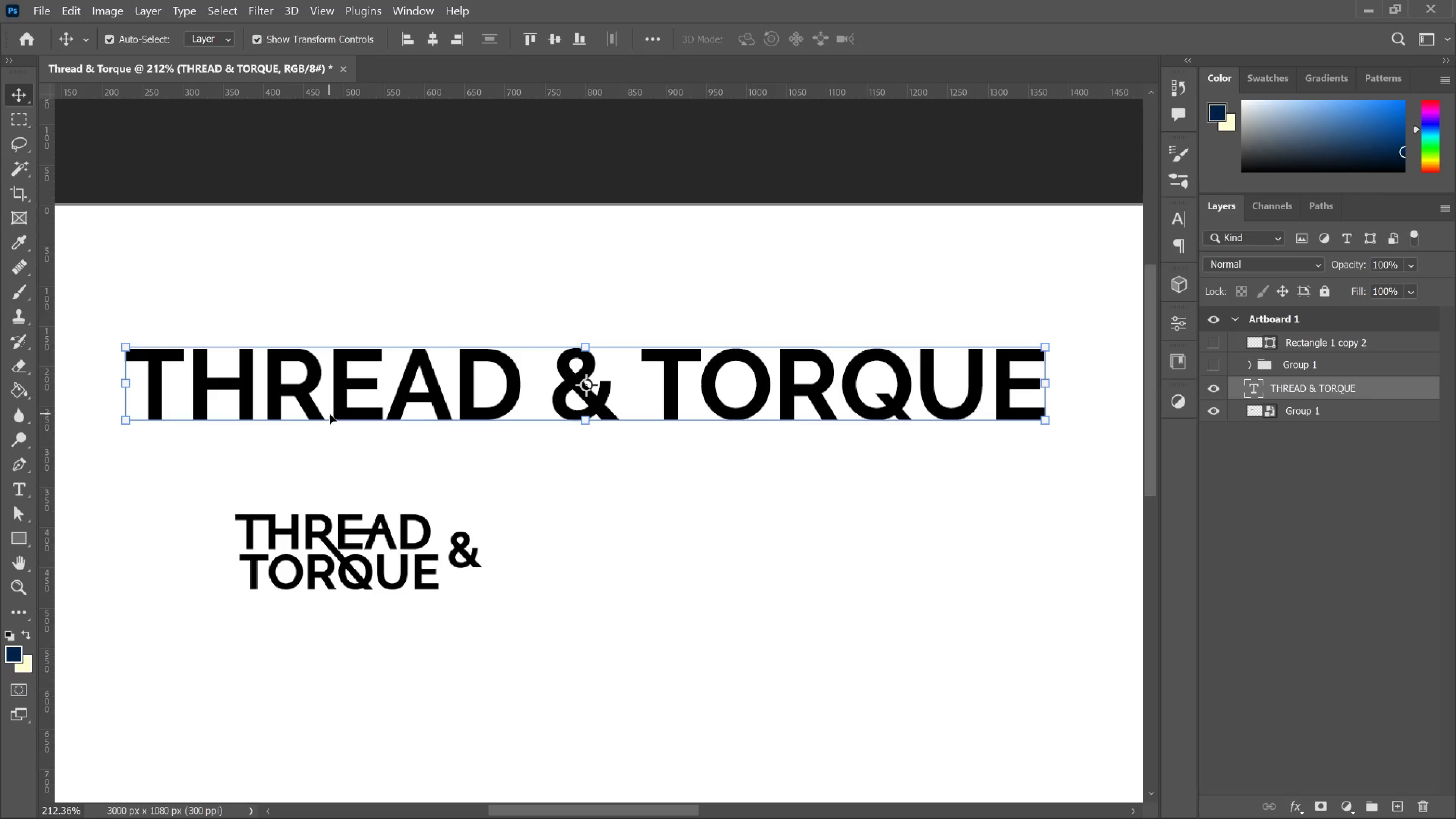 
key(T)
 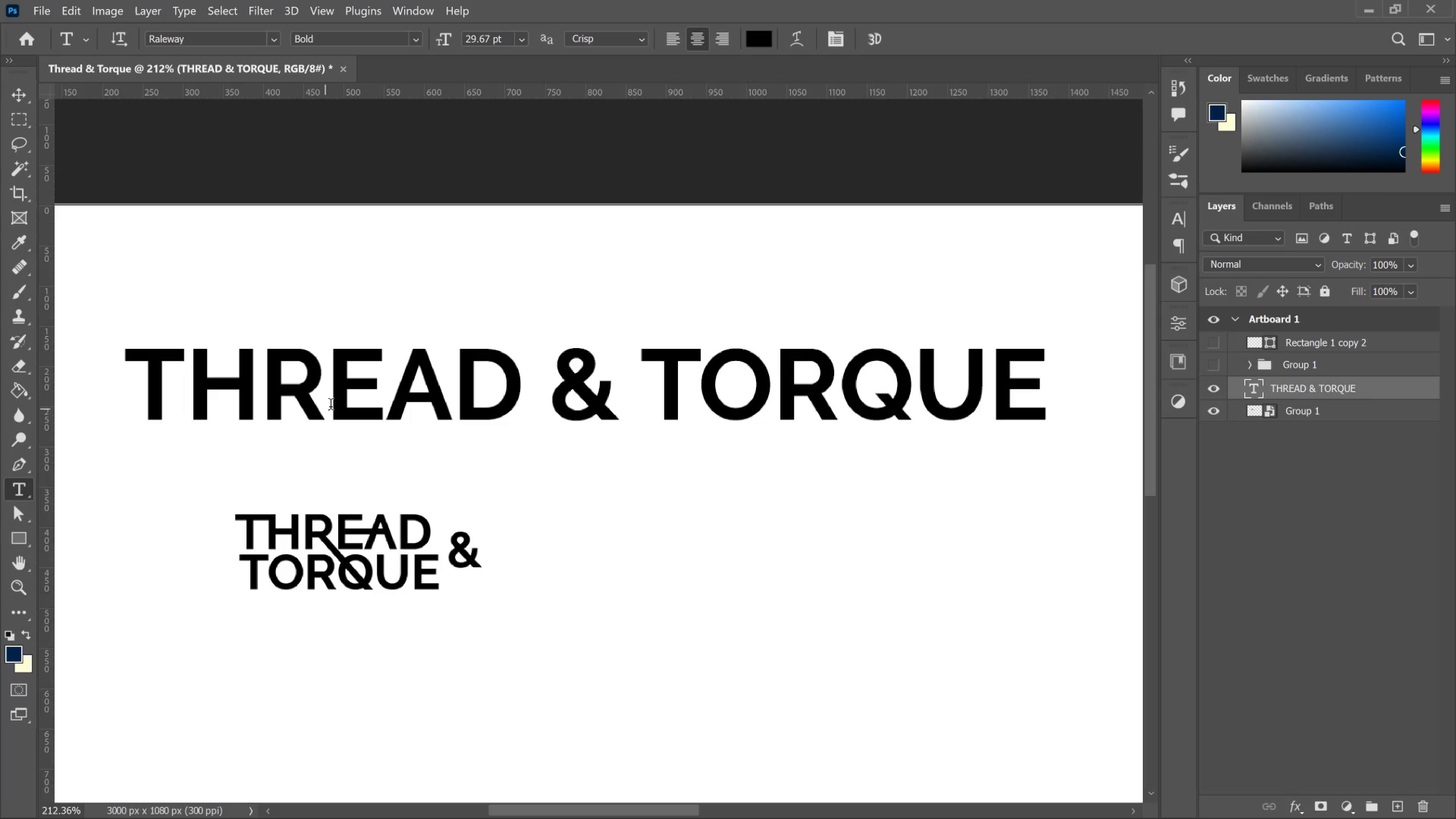 
left_click([331, 406])
 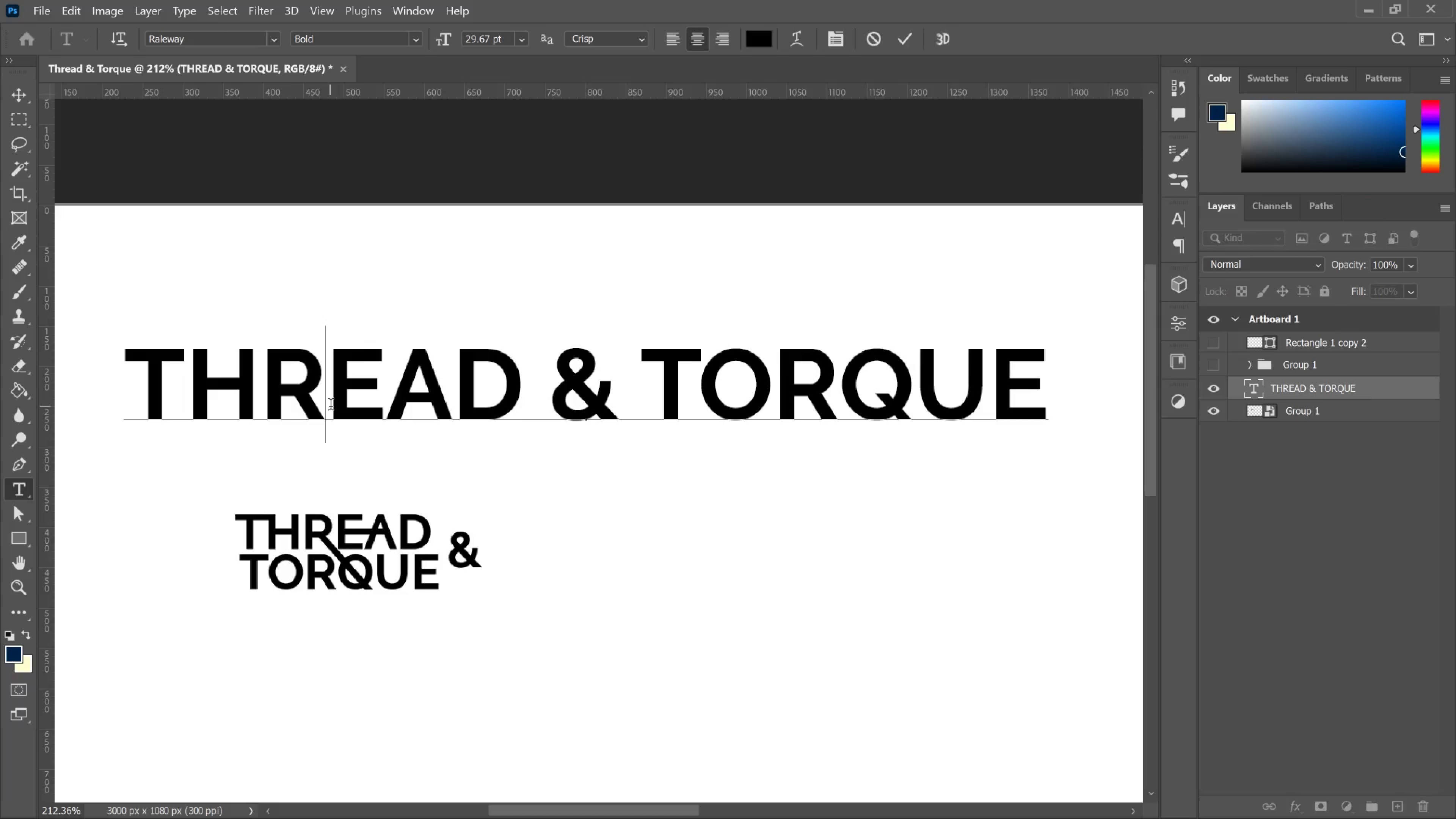 
key(Control+A)
 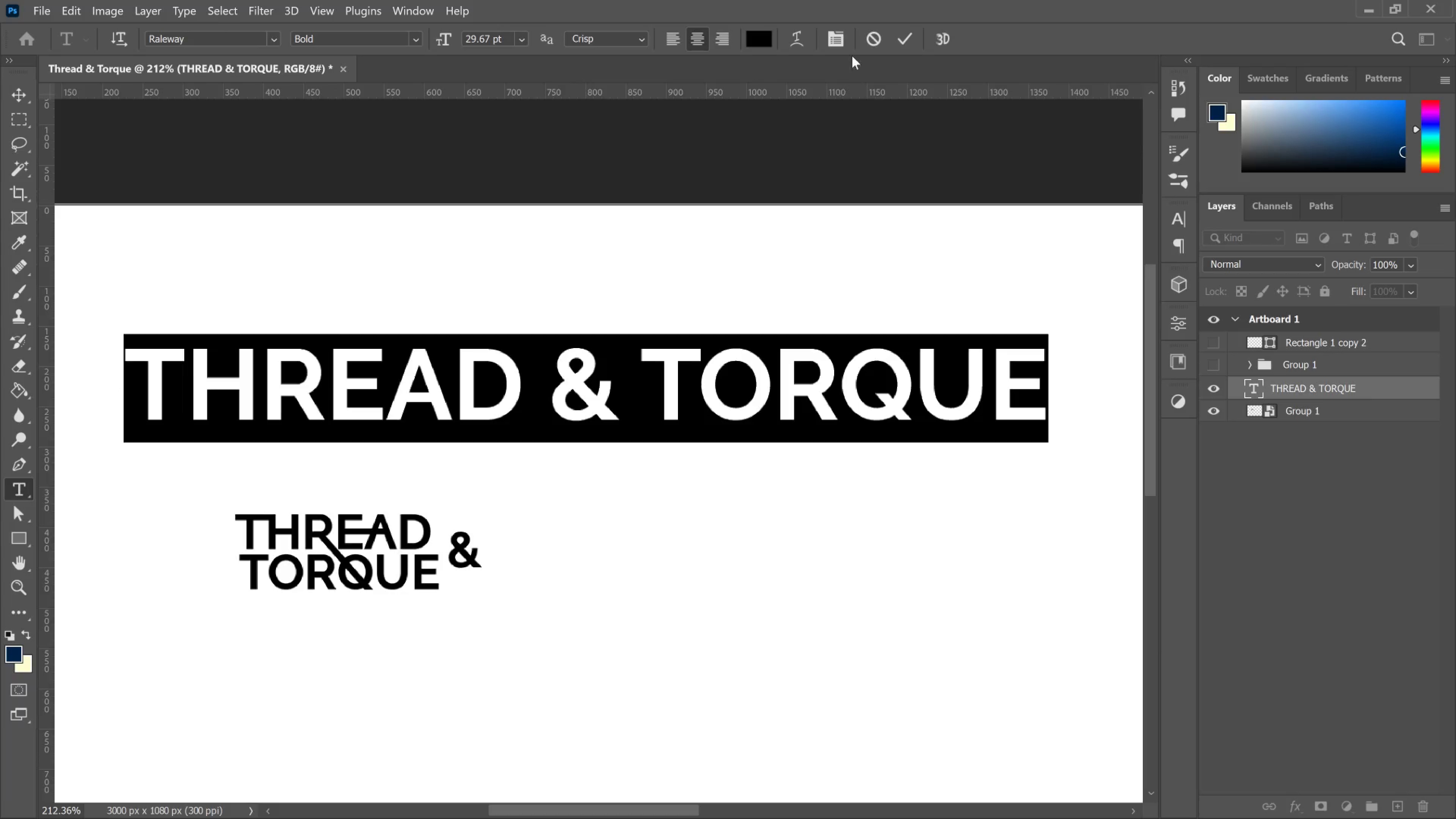 
left_click([836, 39])
 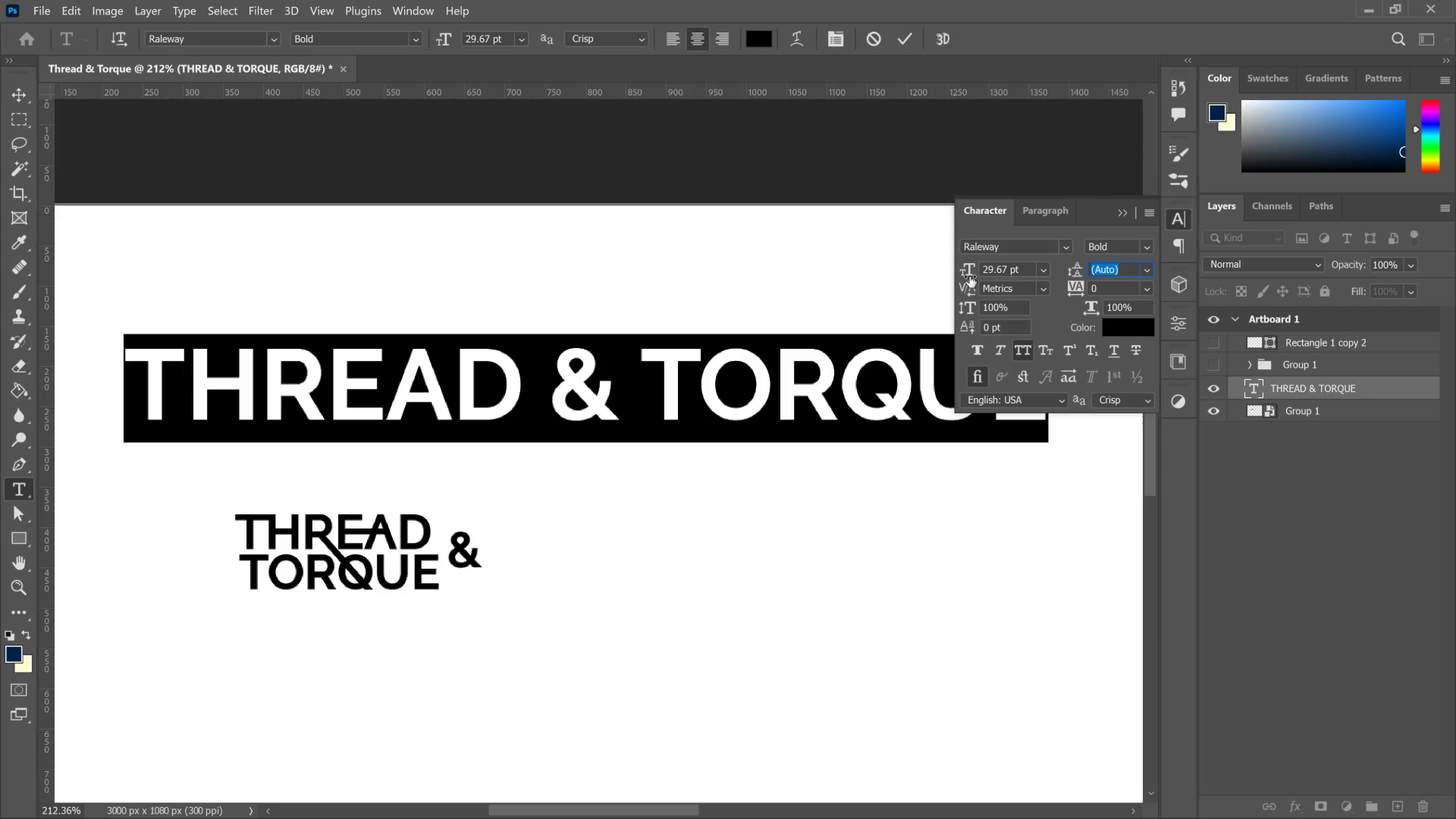 
wait(5.92)
 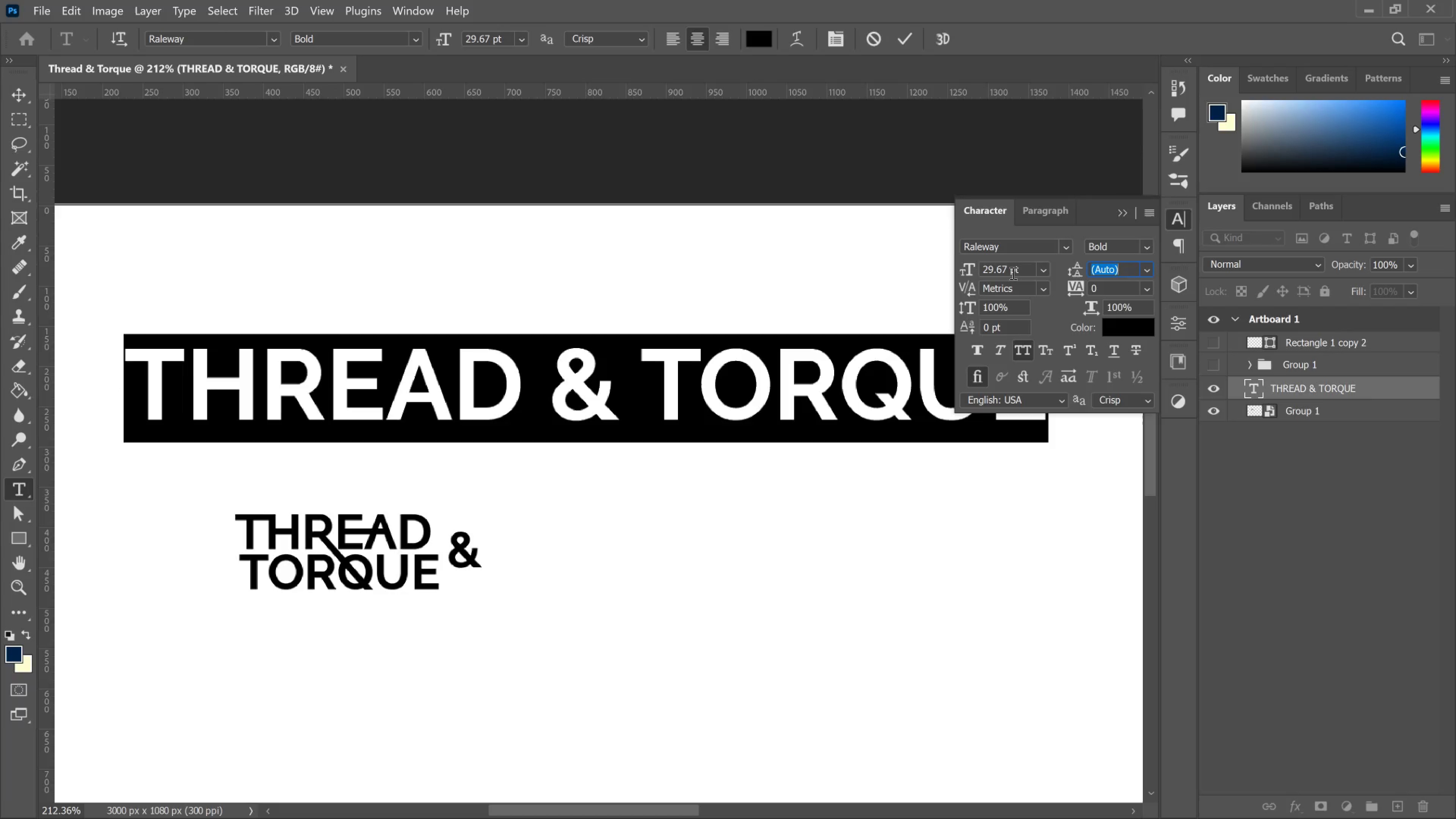 
left_click_drag(start_coordinate=[1075, 285], to_coordinate=[1068, 289])
 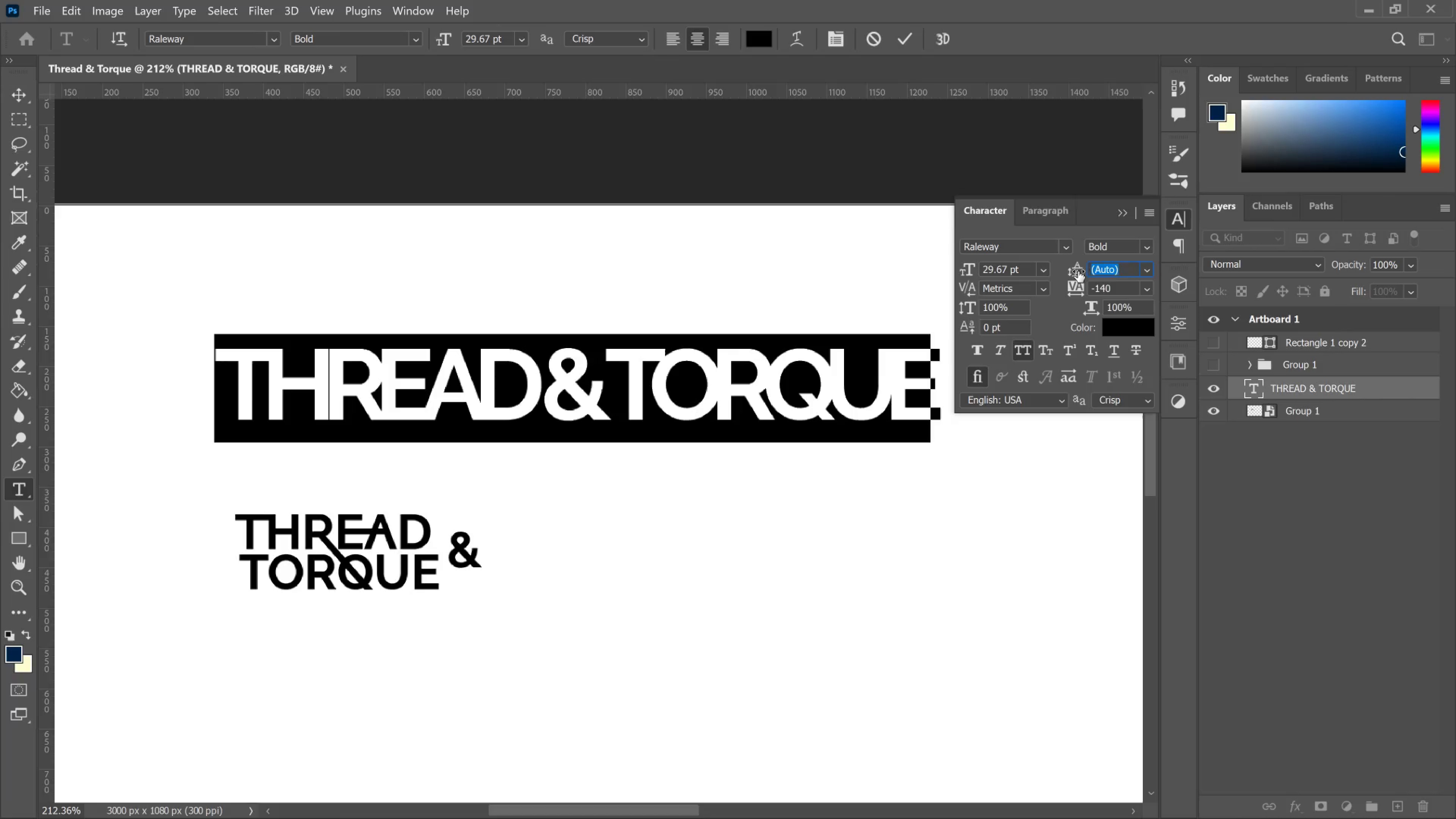 
left_click([903, 35])
 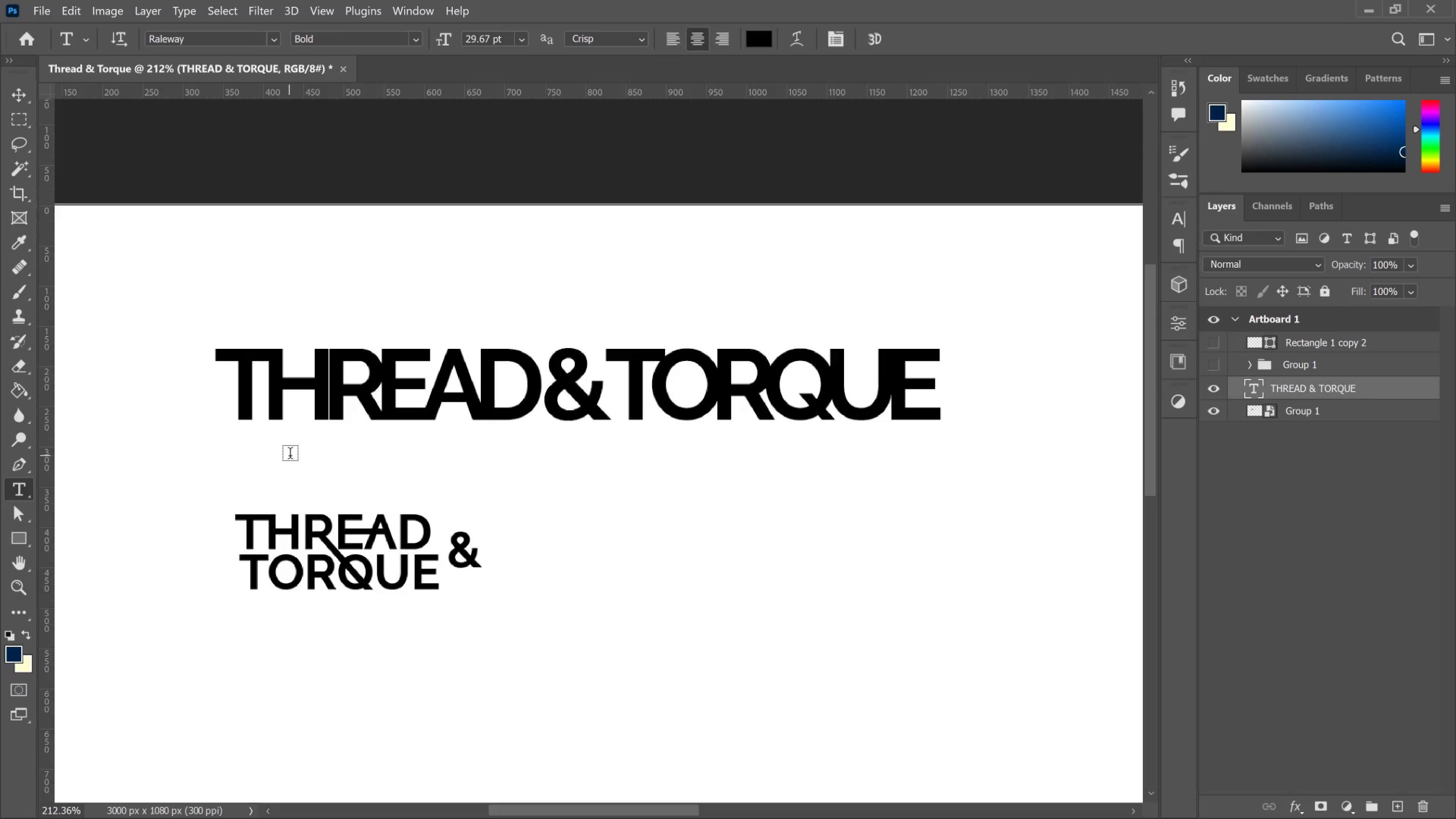 
wait(48.33)
 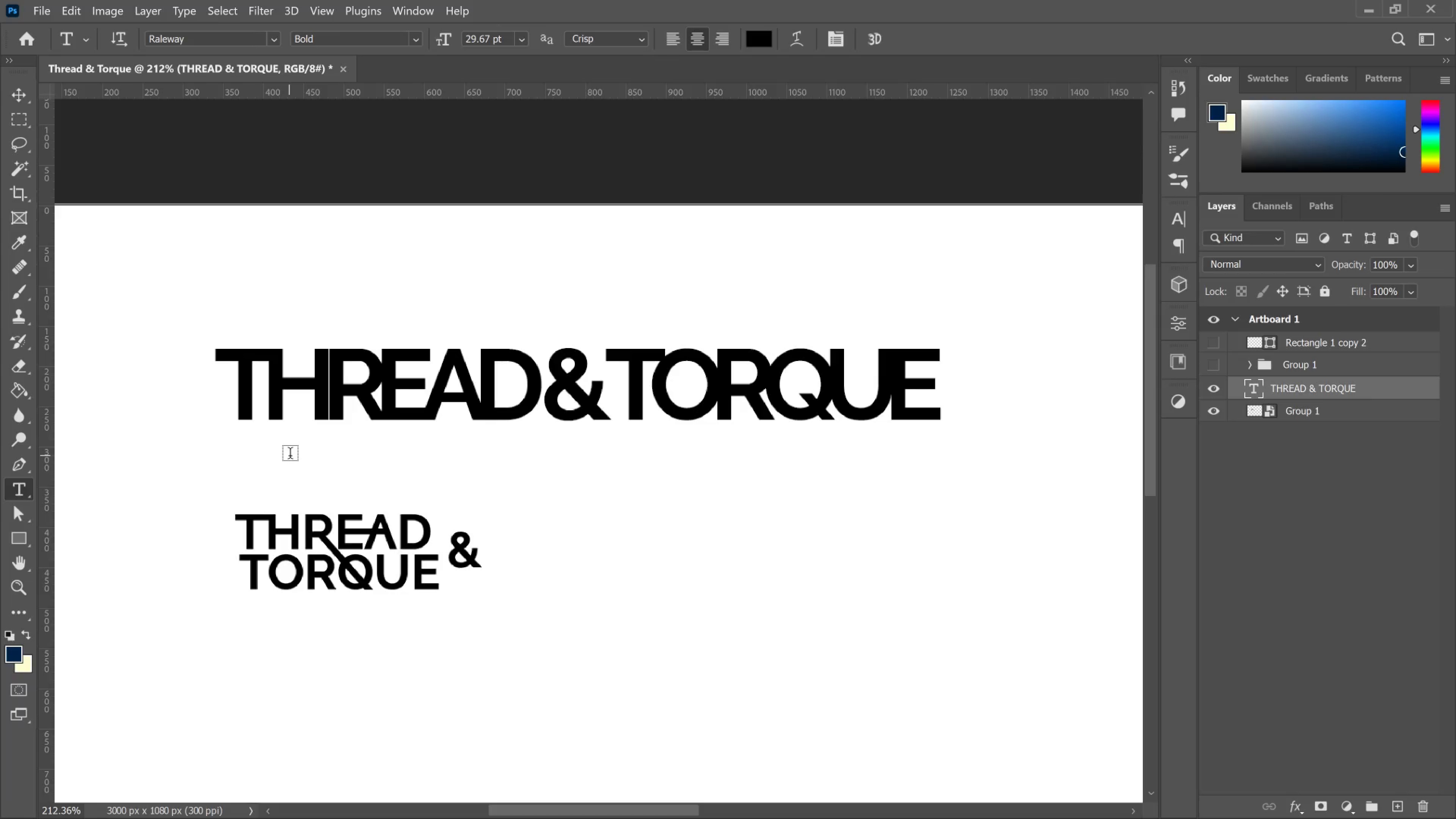 
left_click_drag(start_coordinate=[237, 384], to_coordinate=[243, 386])
 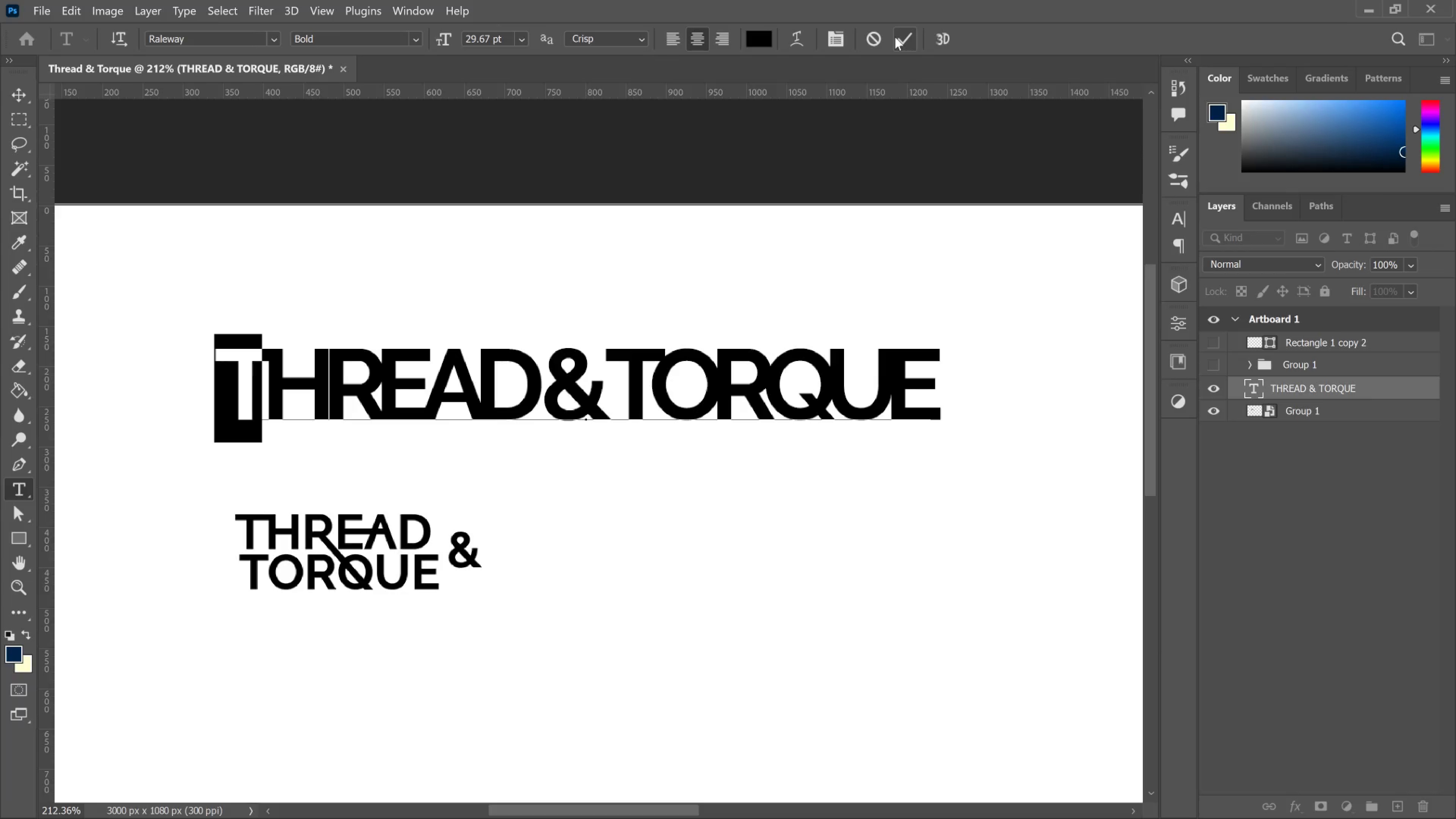 
left_click([895, 37])
 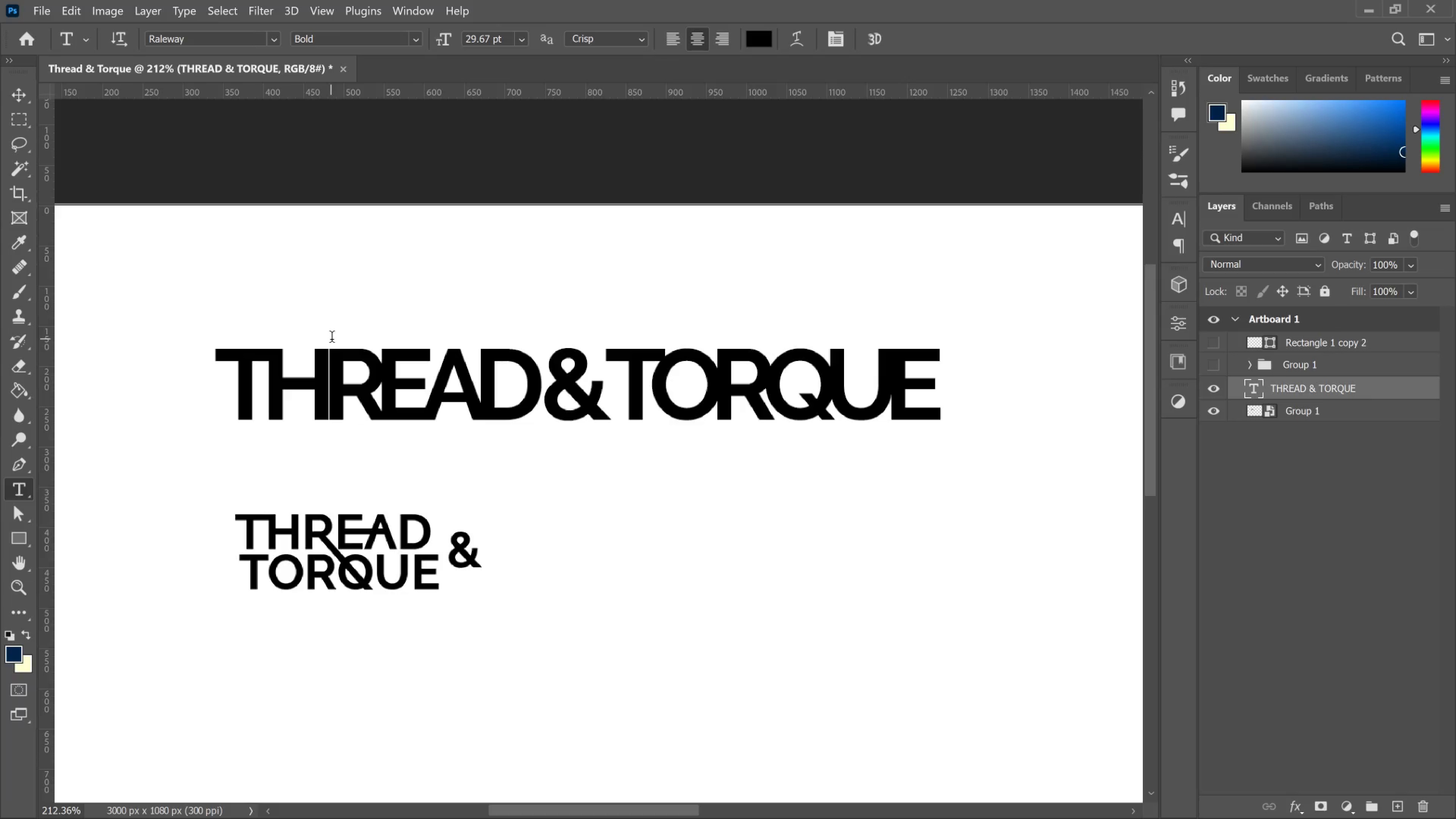 
key(V)
 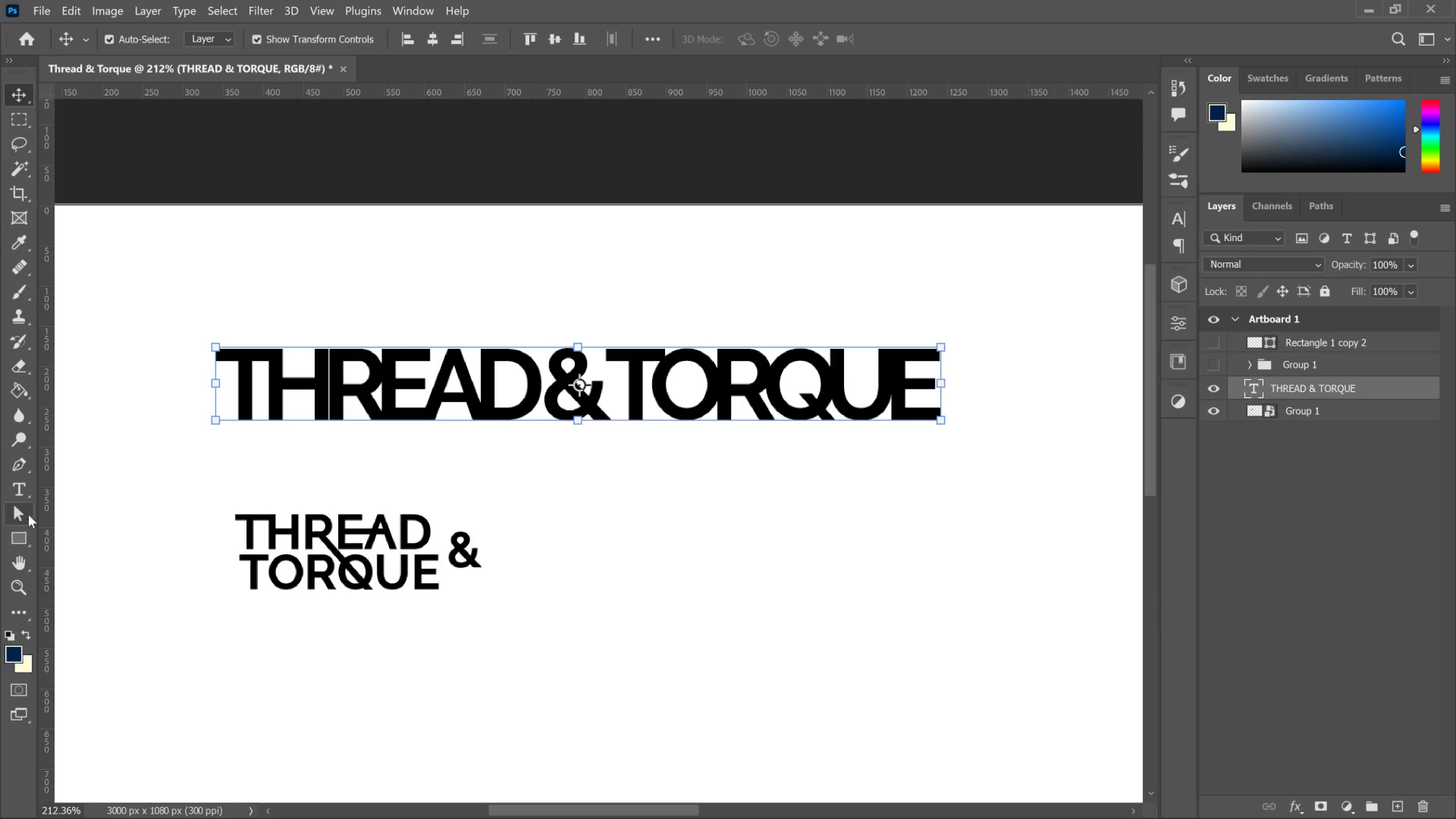 
left_click([18, 539])
 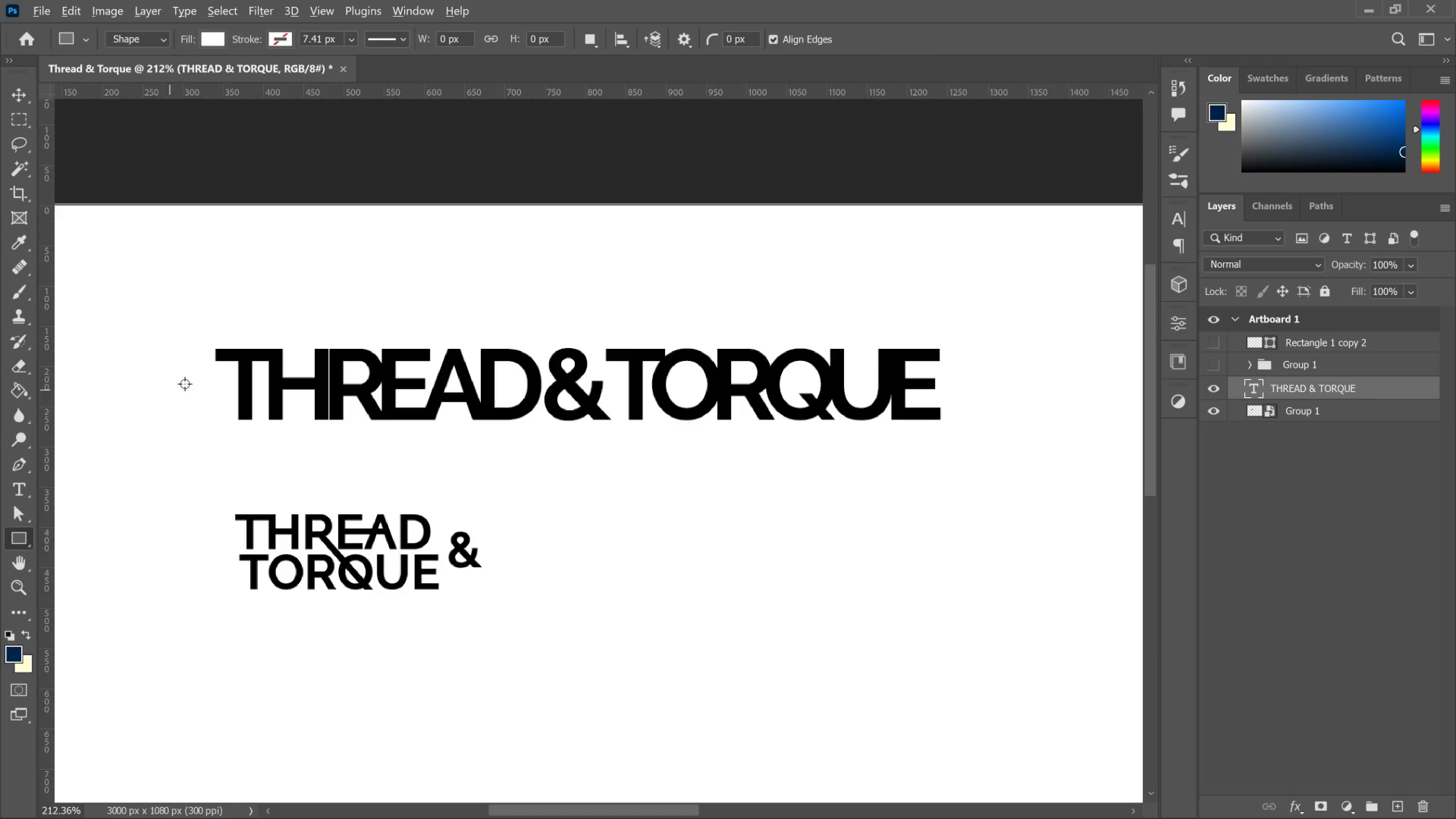 
hold_key(key=AltLeft, duration=1.31)
scroll: coordinate [235, 353], scroll_direction: up, amount: 7.0
 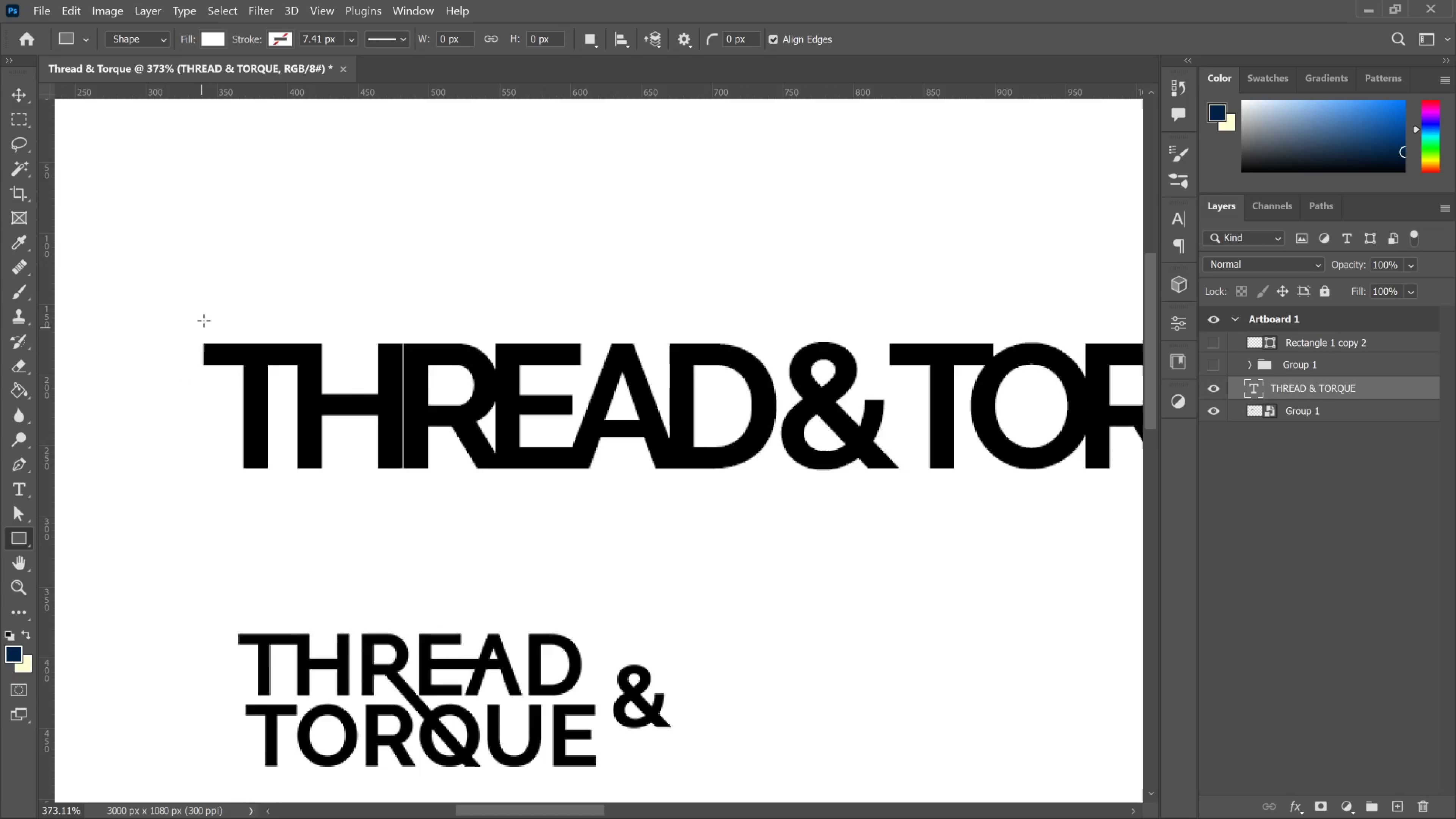 
left_click_drag(start_coordinate=[207, 319], to_coordinate=[1040, 336])
 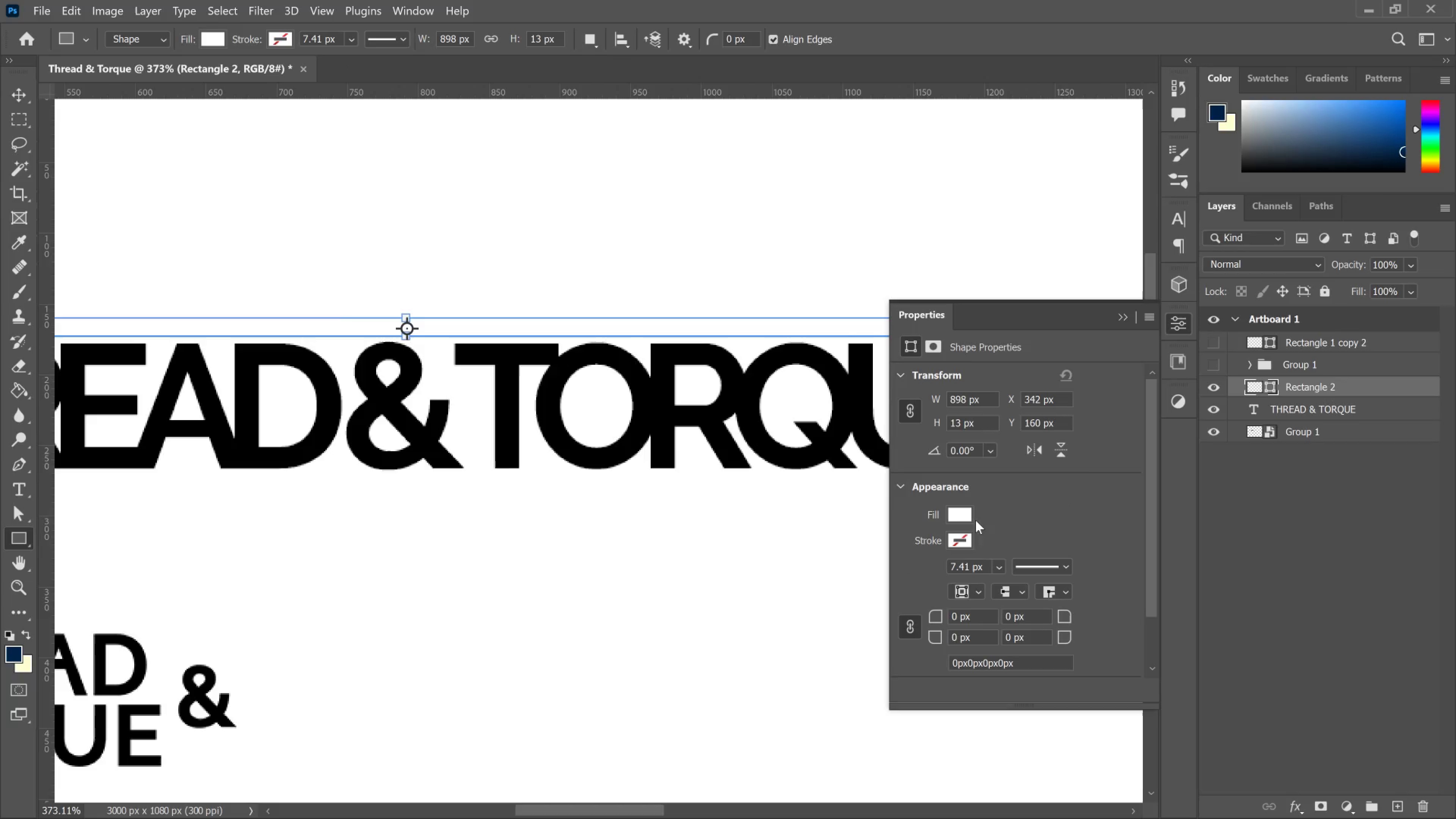 
left_click([960, 512])
 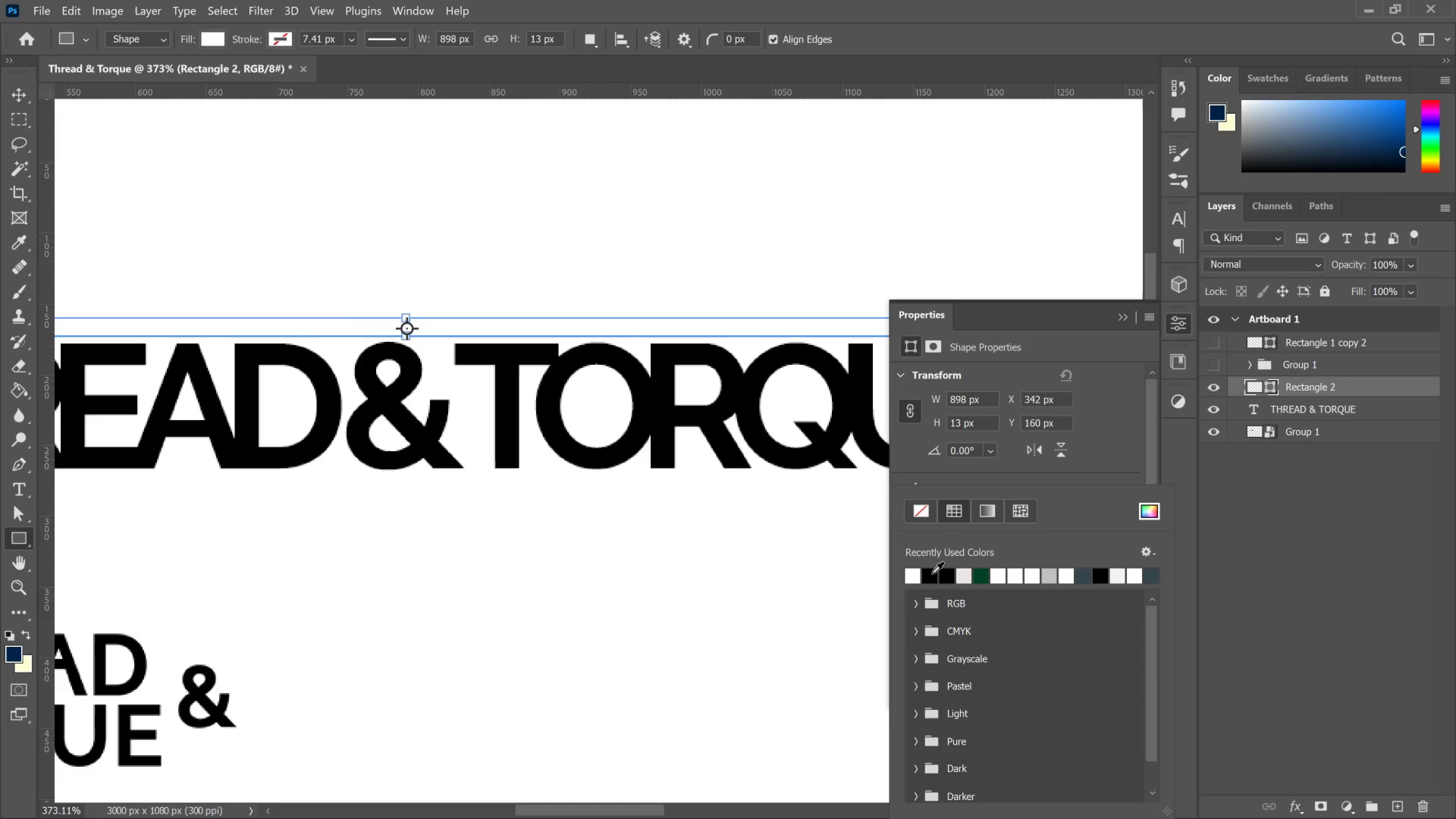 
left_click([932, 573])
 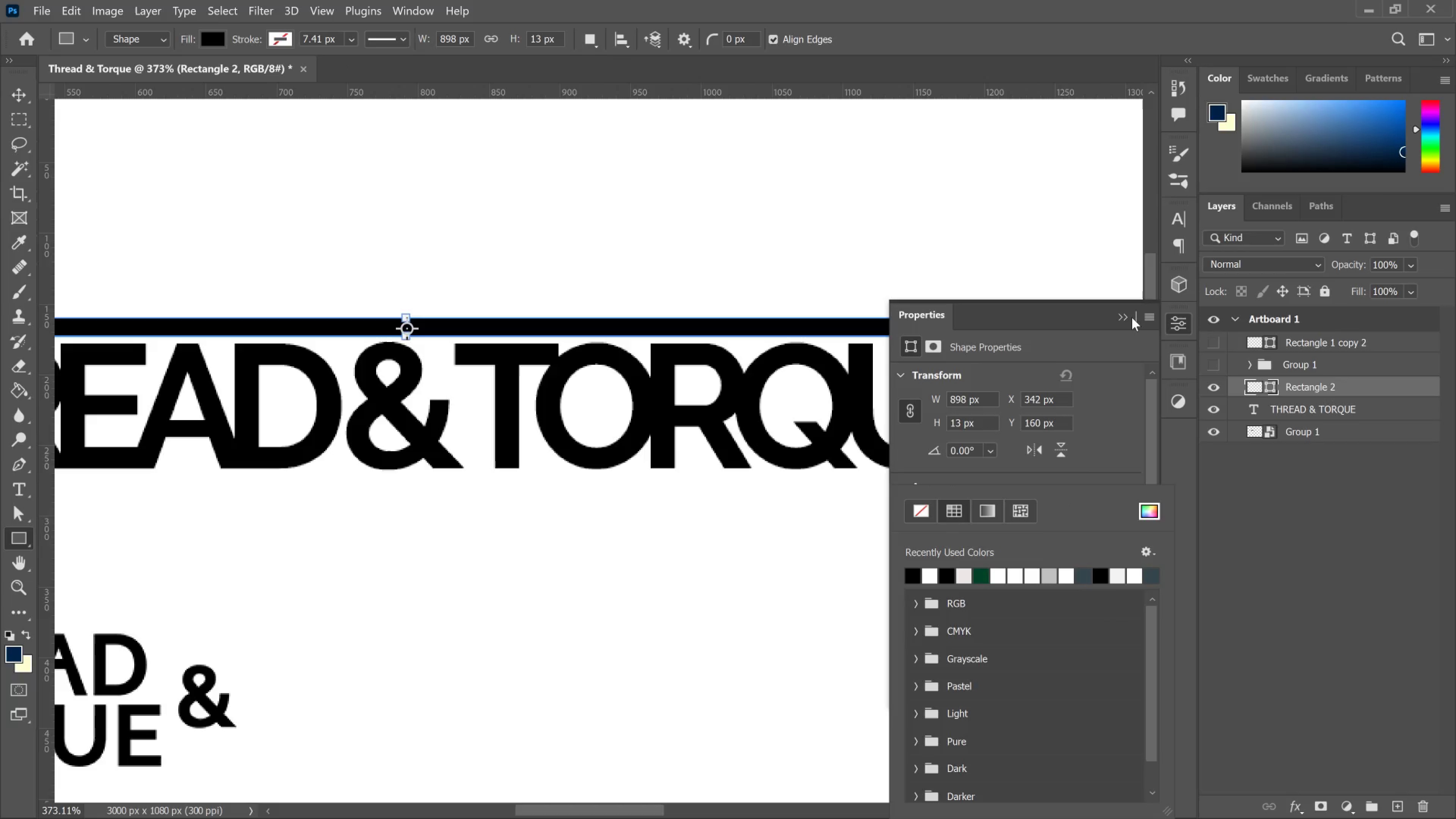 
left_click([1126, 317])
 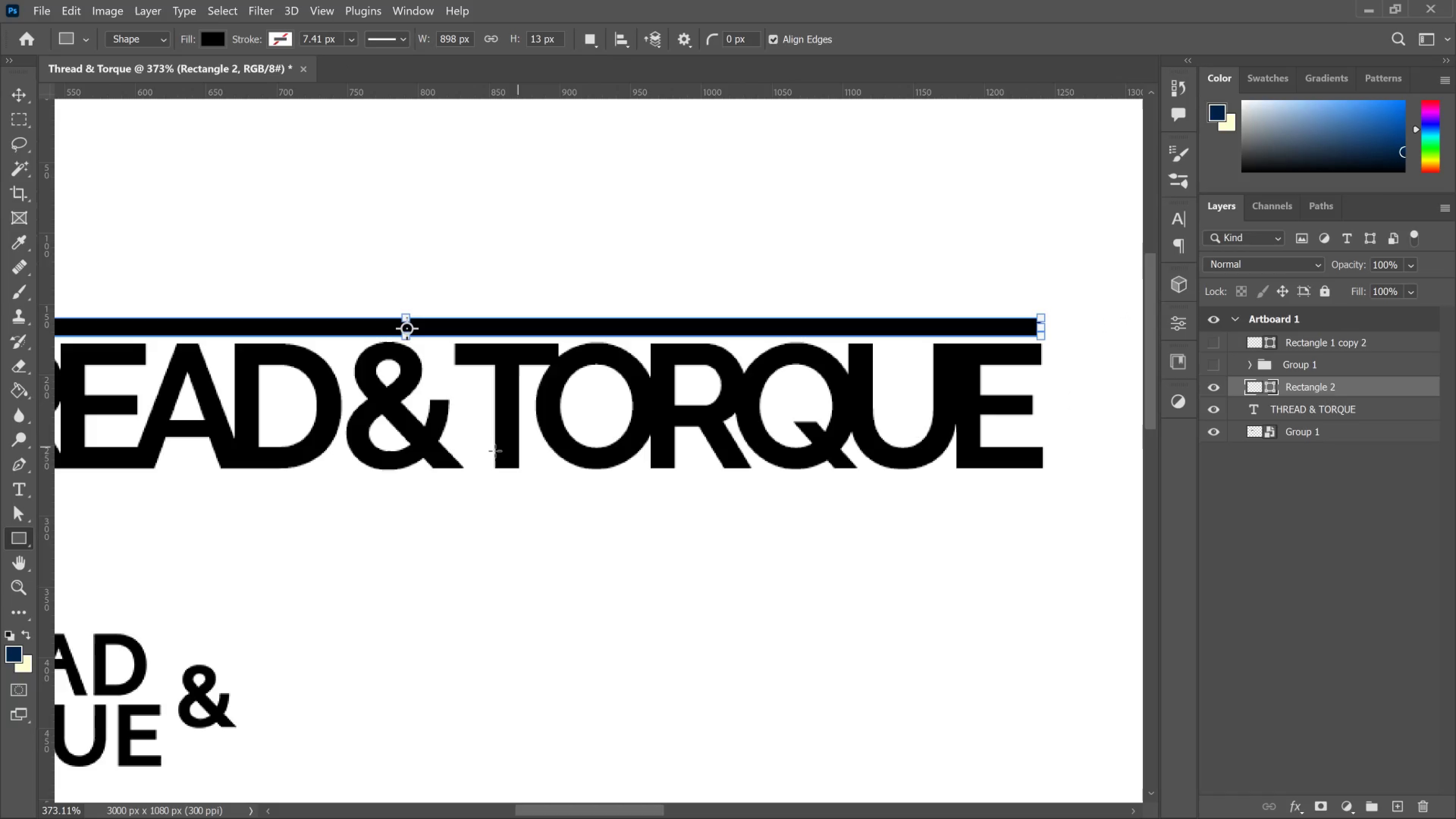 
hold_key(key=AltLeft, duration=0.84)
scroll: coordinate [328, 370], scroll_direction: down, amount: 8.0
 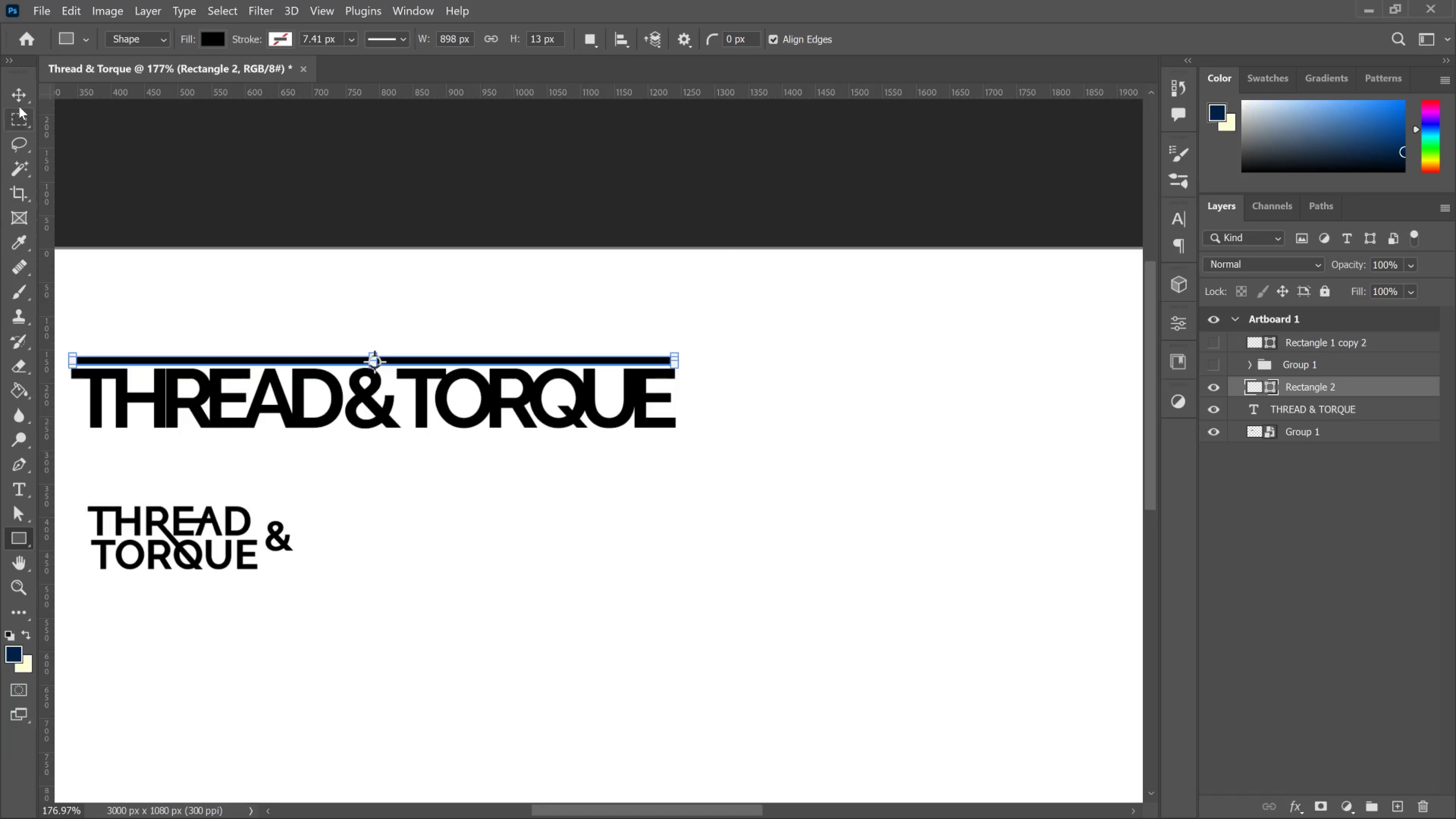 
left_click([20, 93])
 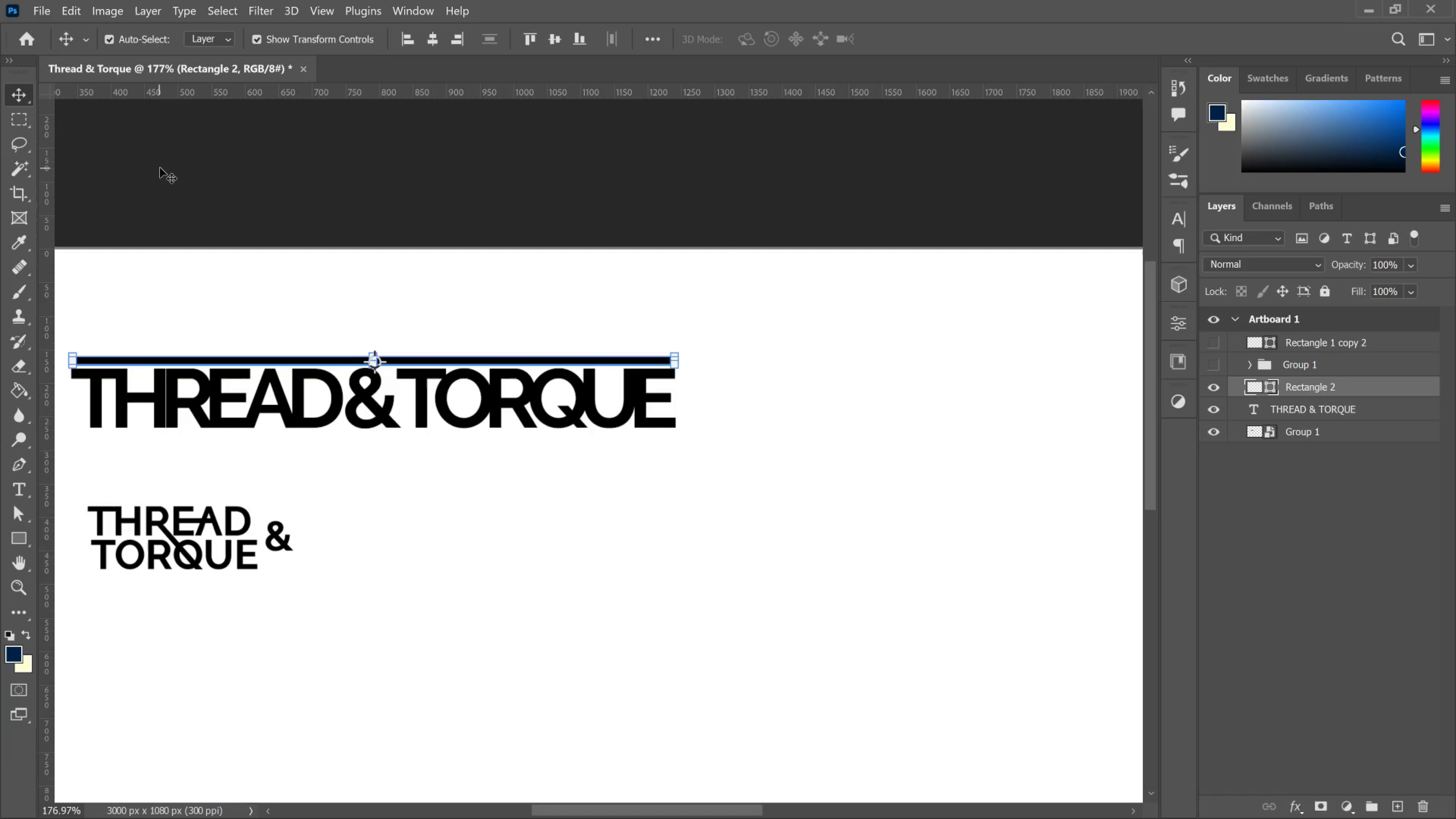 
left_click([160, 168])
 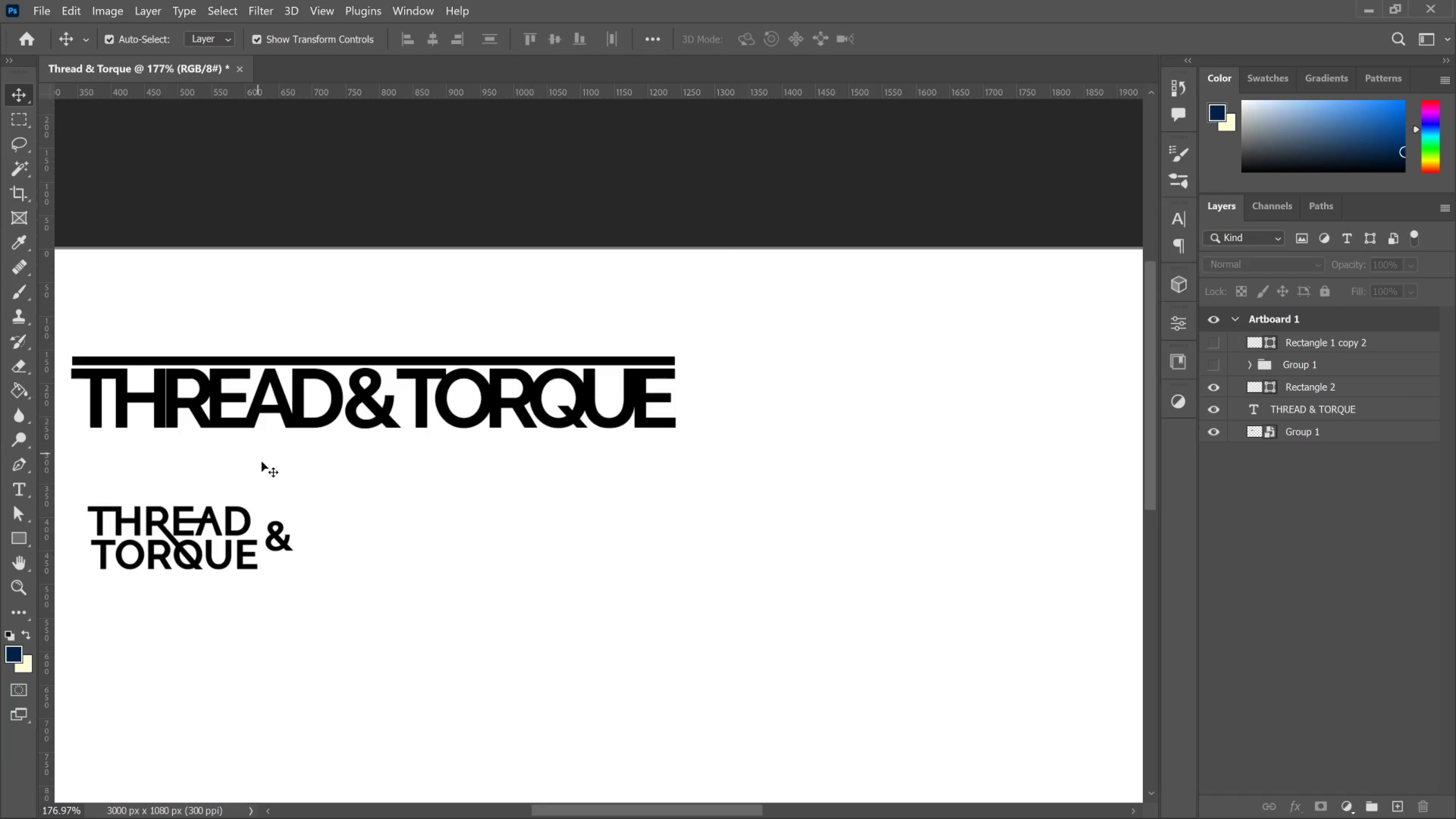 
hold_key(key=AltLeft, duration=1.47)
scroll: coordinate [173, 395], scroll_direction: up, amount: 1.0
 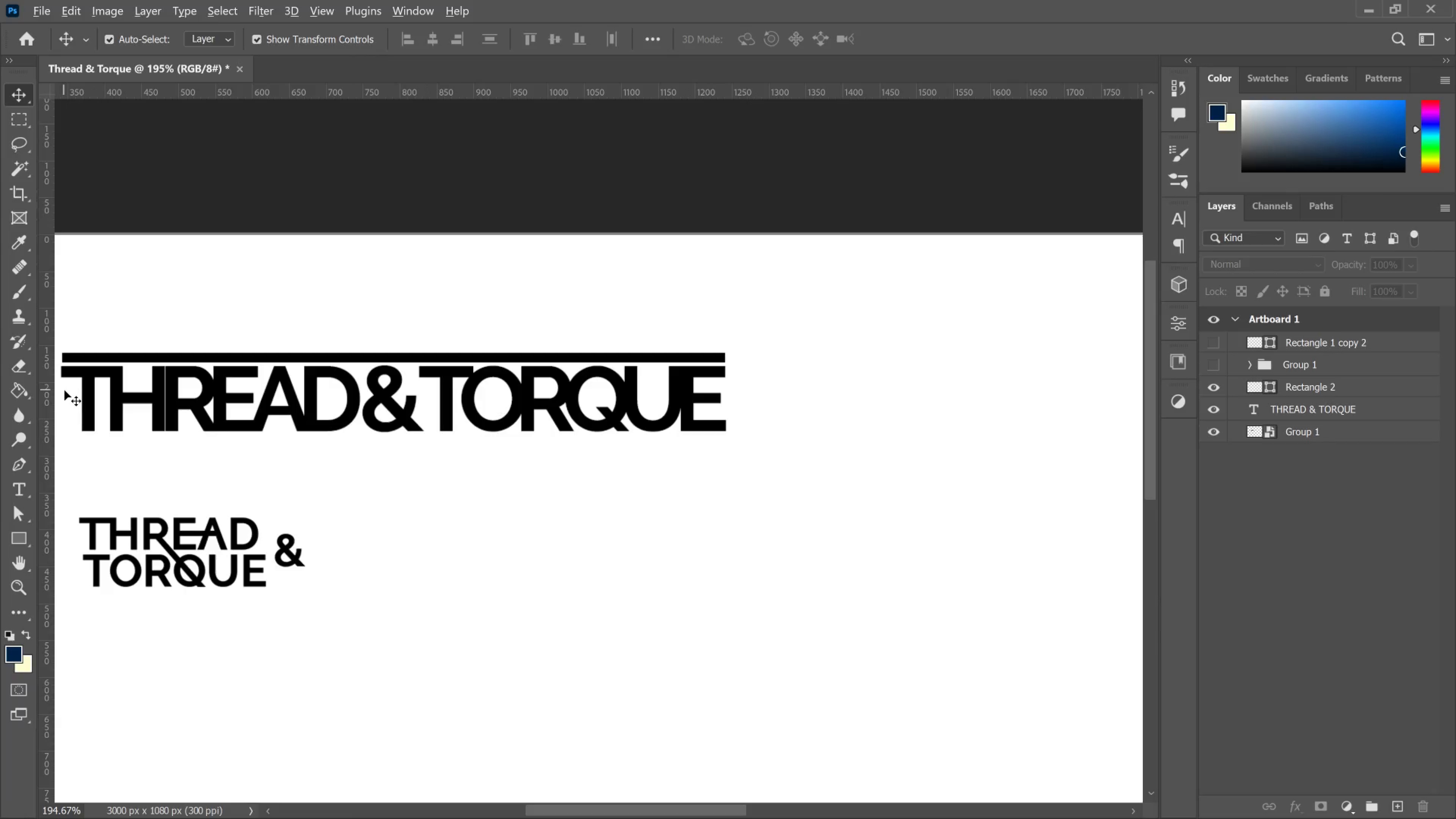 
hold_key(key=AltLeft, duration=0.73)
 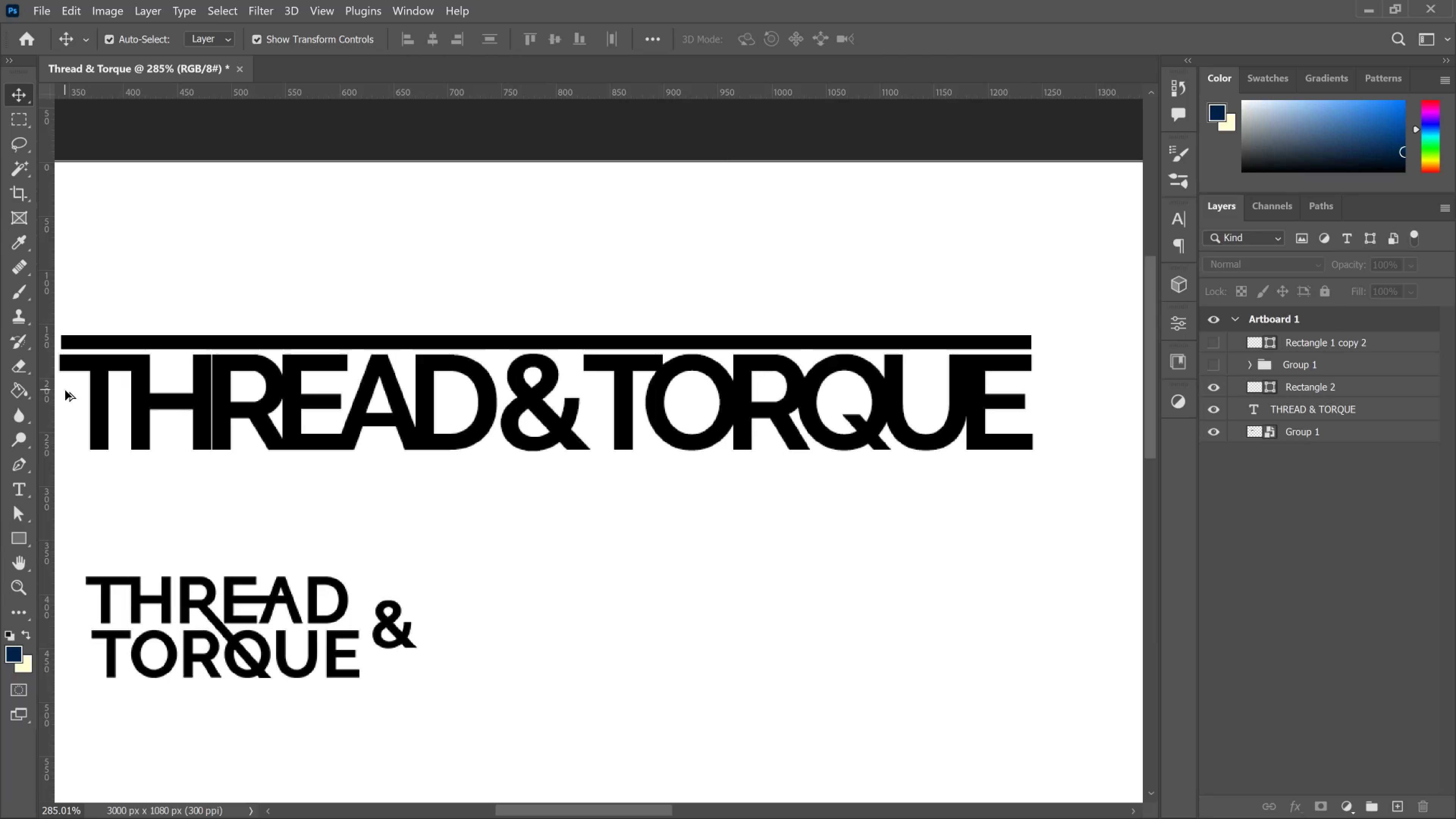 
hold_key(key=AltLeft, duration=1.41)
 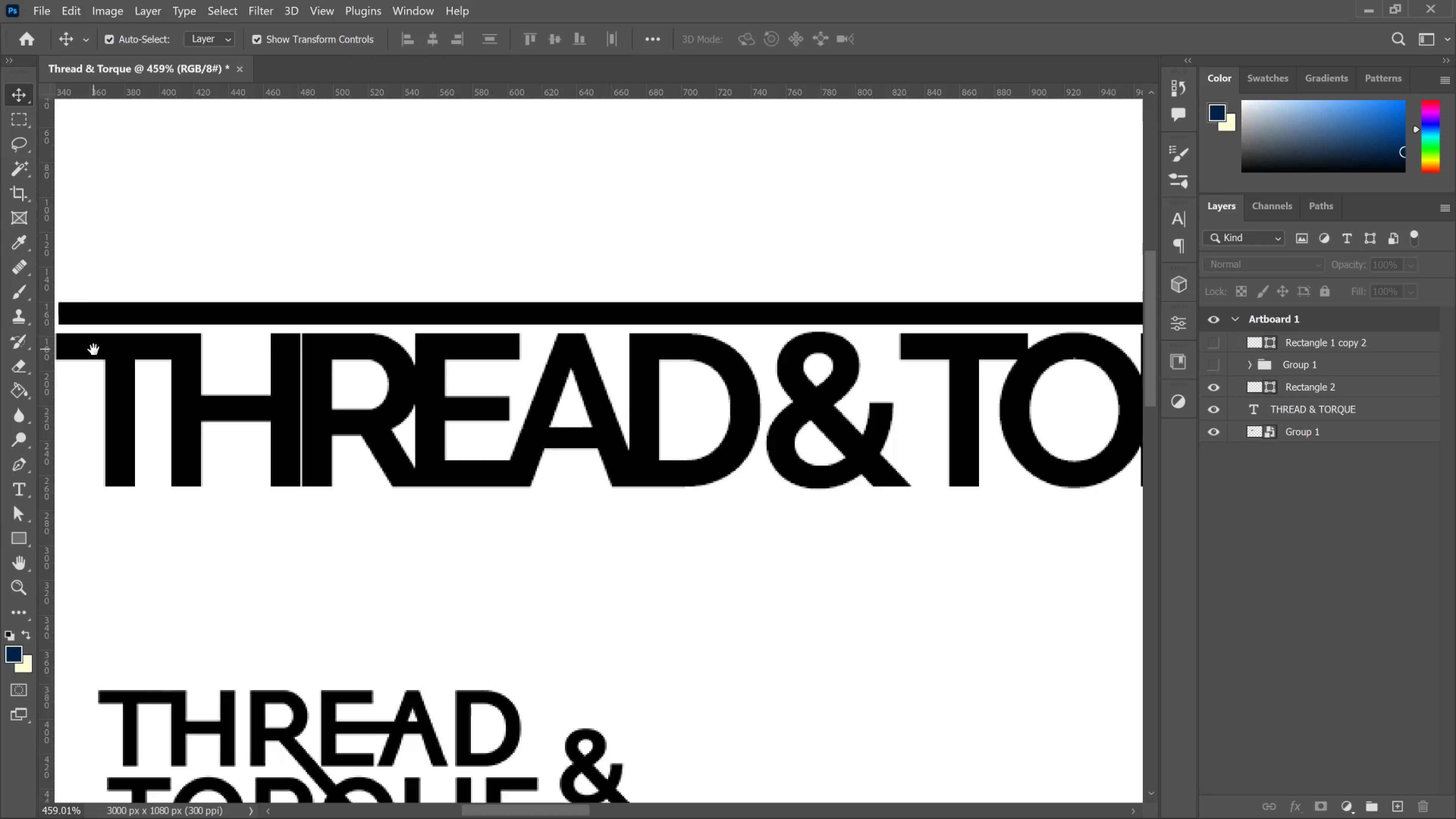 
scroll: coordinate [65, 390], scroll_direction: up, amount: 9.0
 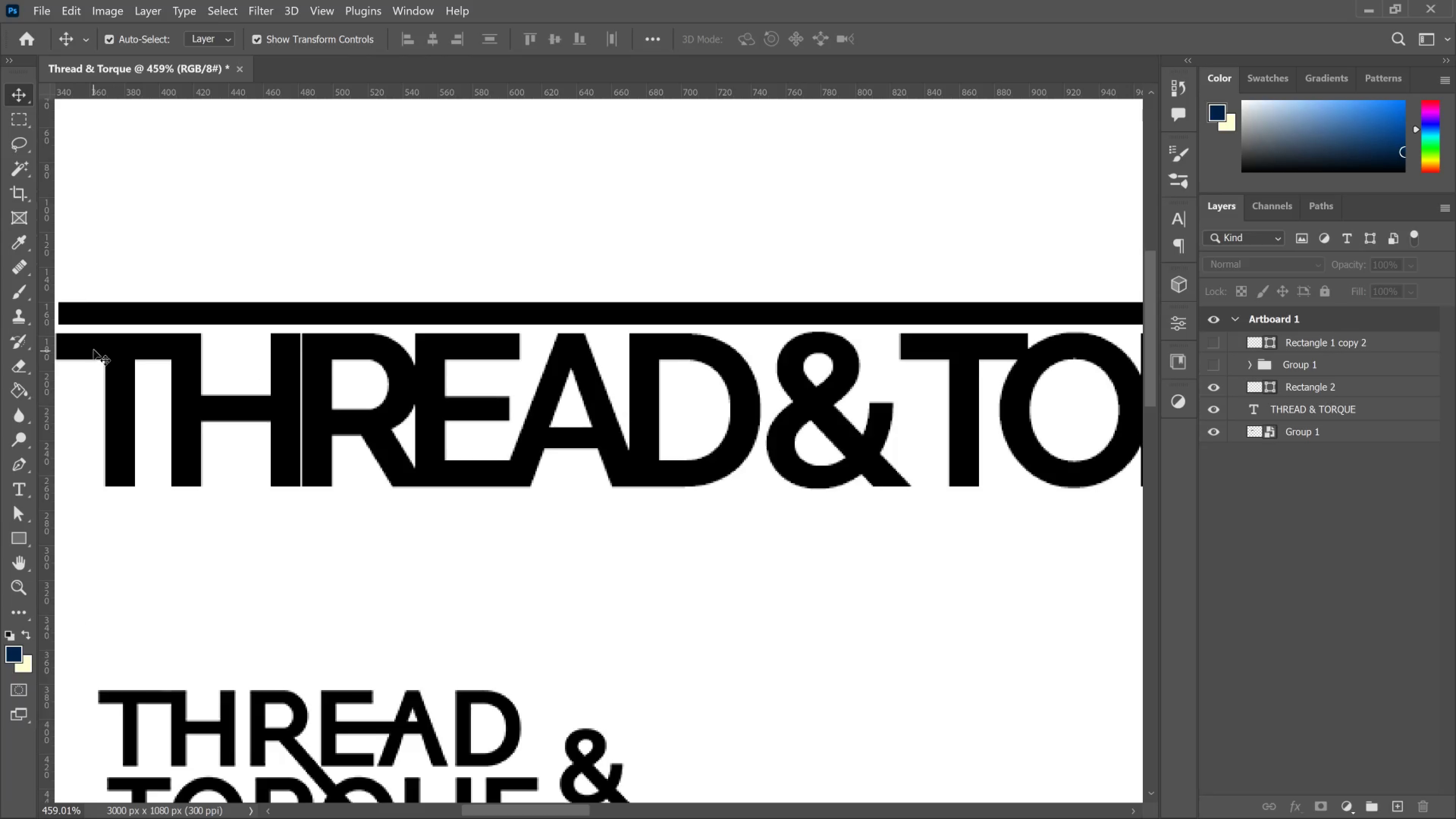 
hold_key(key=Space, duration=1.23)
 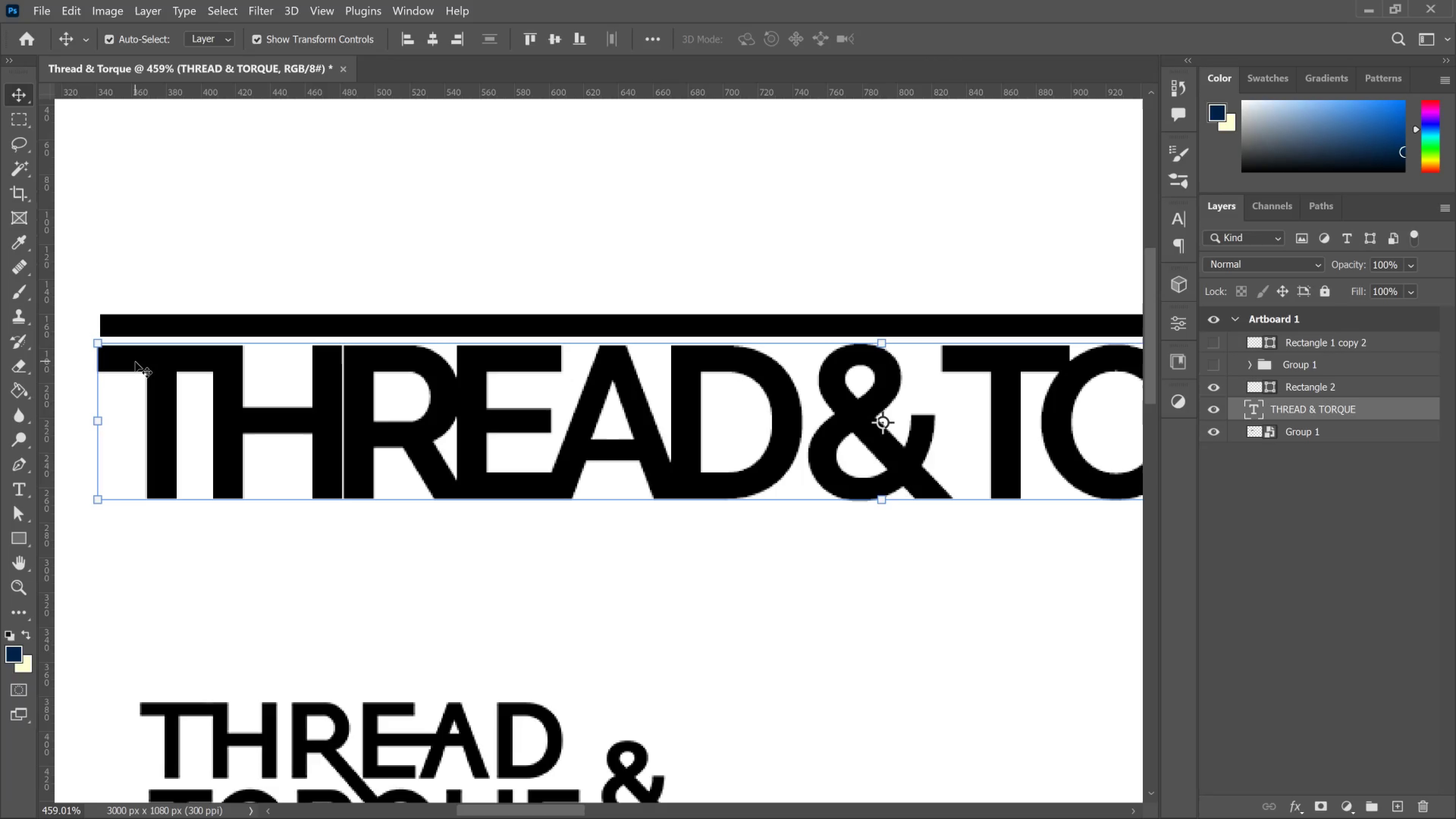 
left_click_drag(start_coordinate=[94, 350], to_coordinate=[135, 362])
 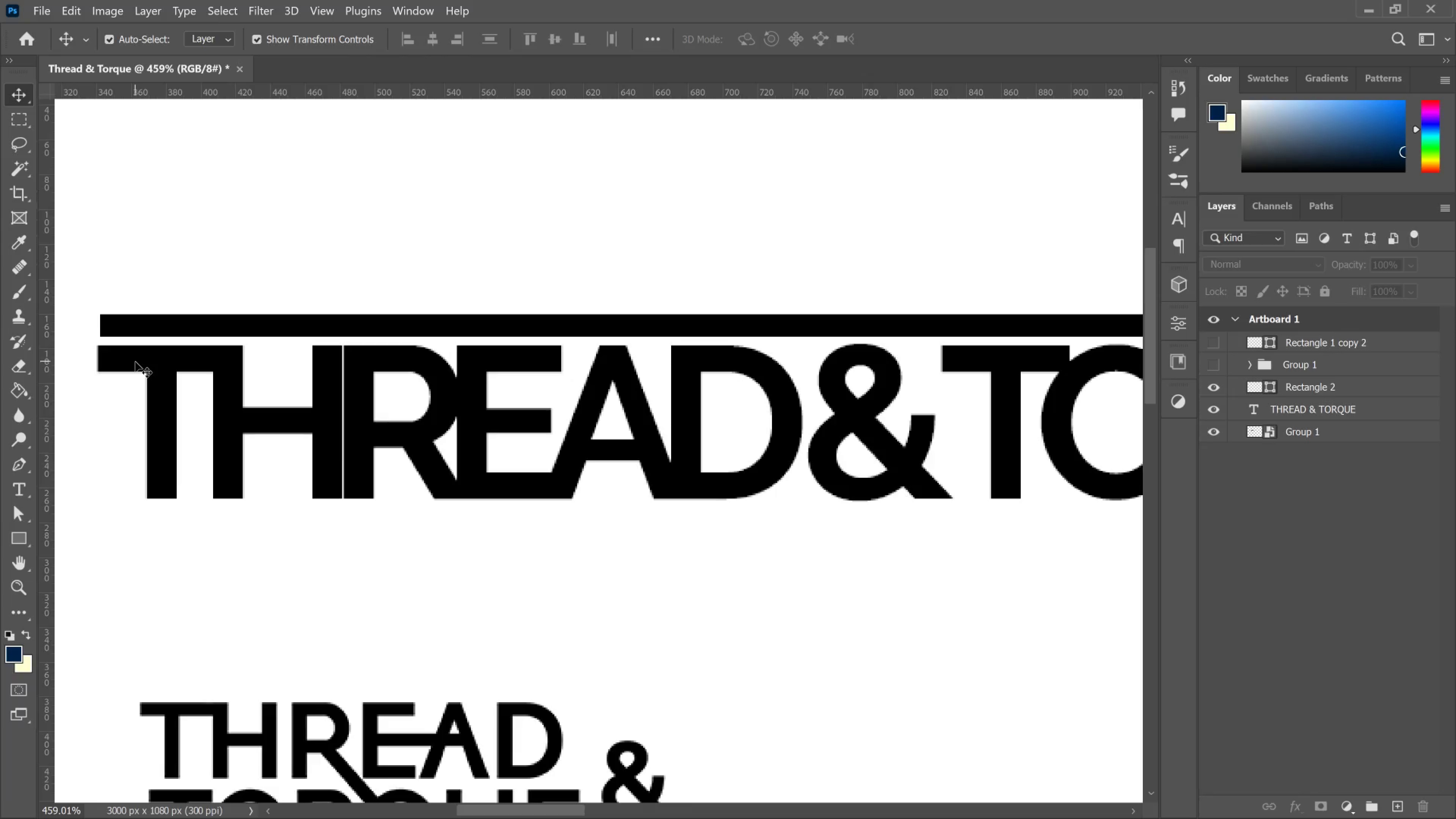 
left_click([135, 362])
 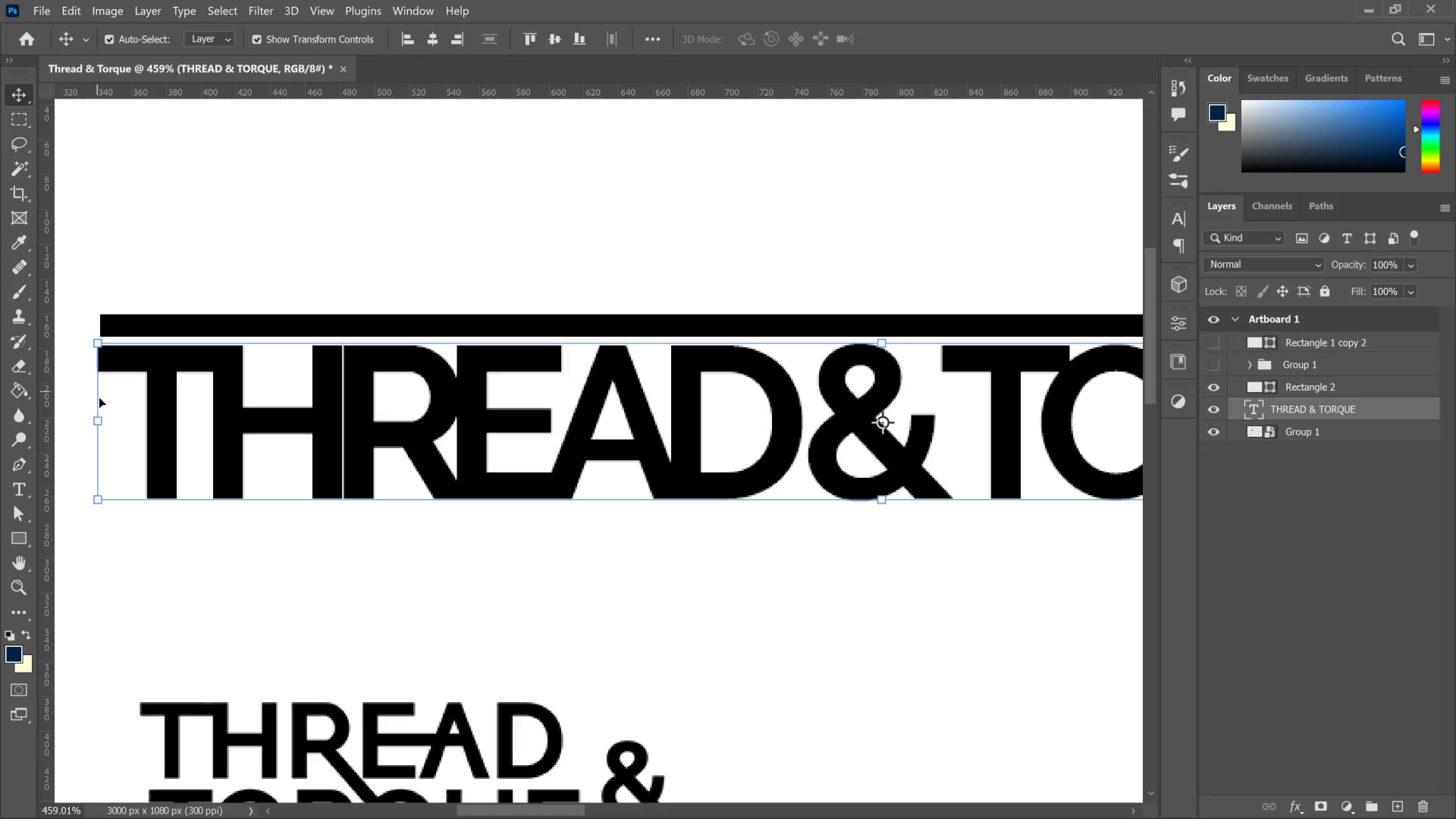 
left_click_drag(start_coordinate=[98, 412], to_coordinate=[101, 414])
 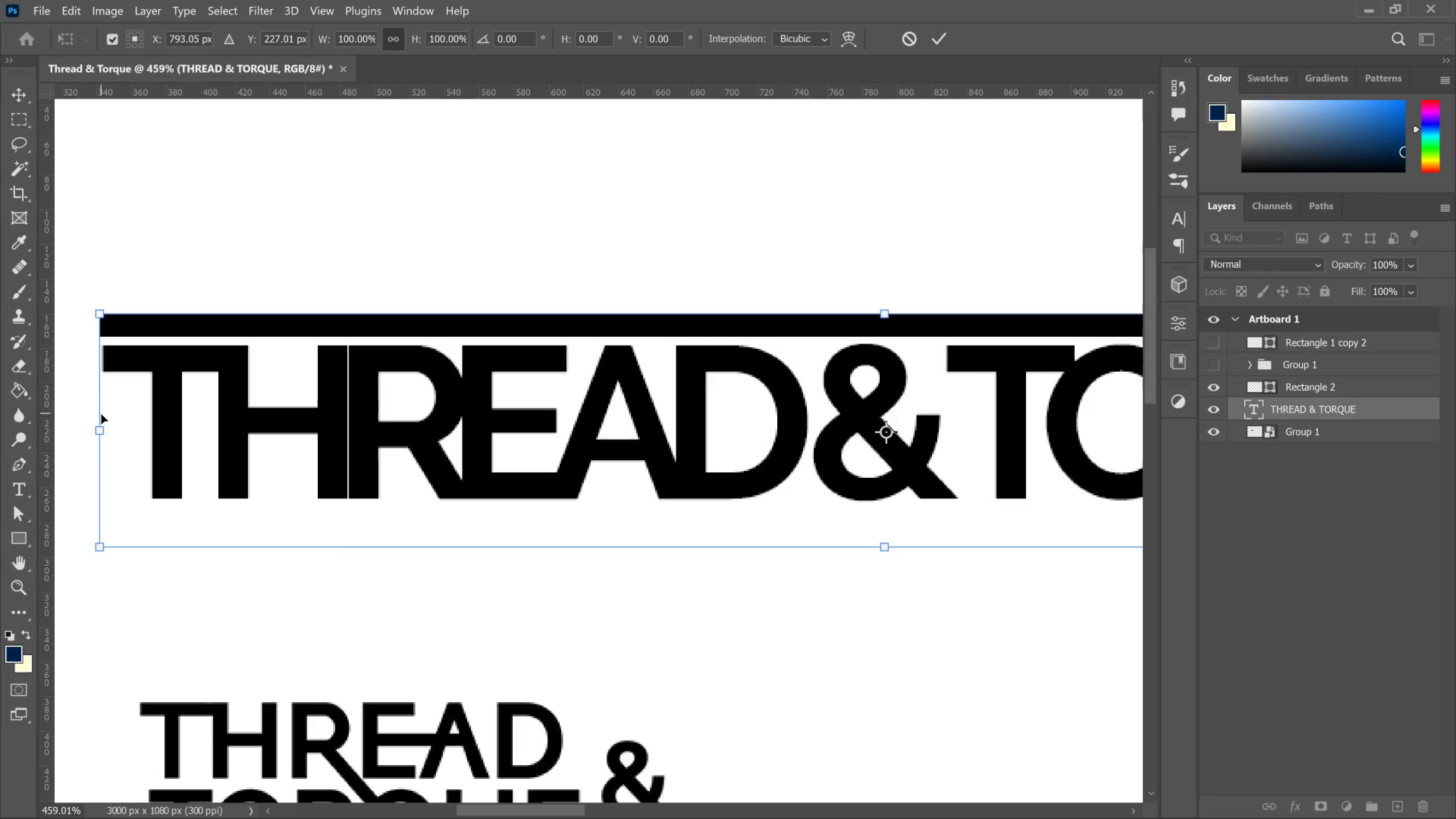 
key(Control+Z)
 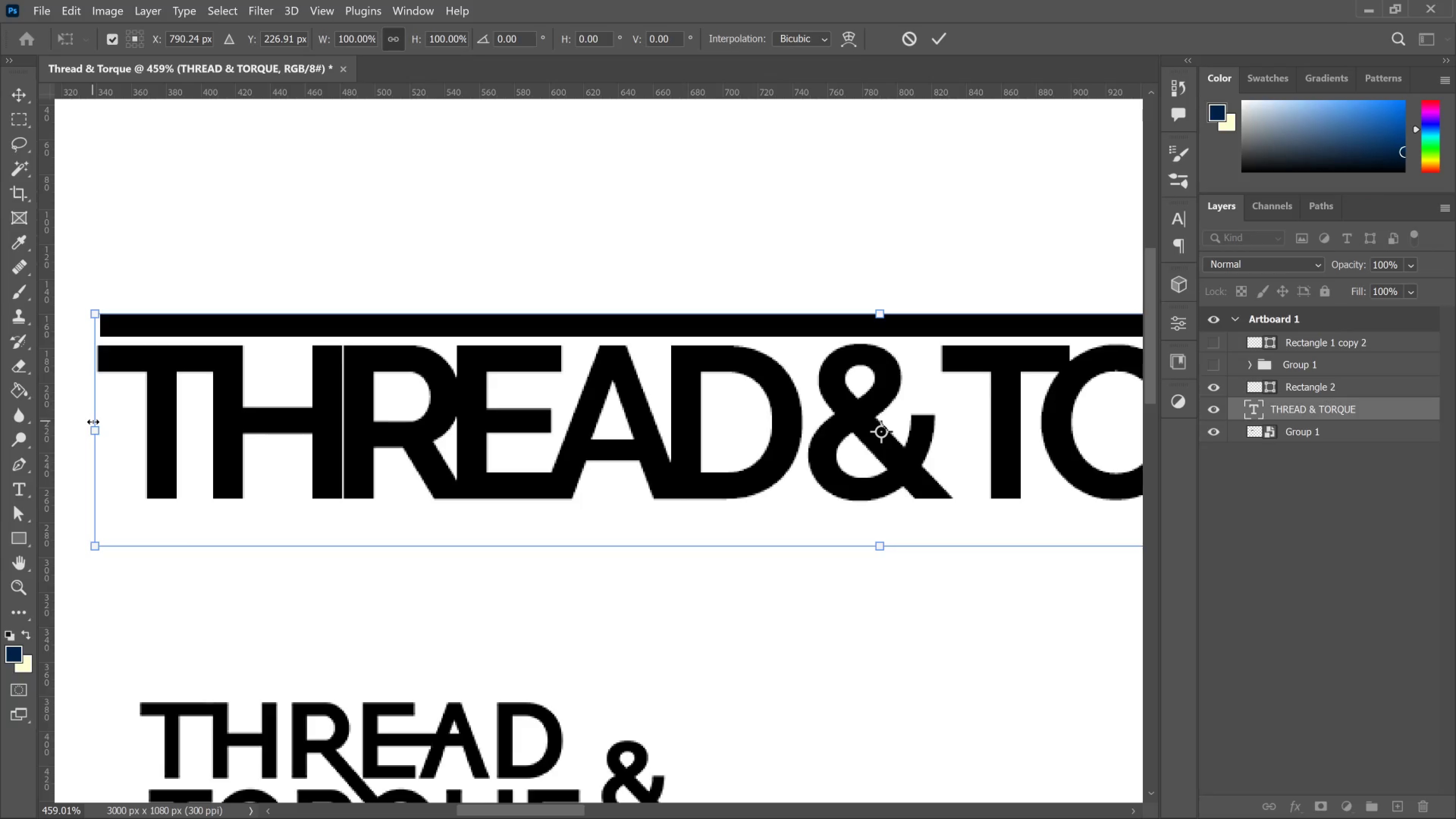 
left_click_drag(start_coordinate=[93, 422], to_coordinate=[95, 422])
 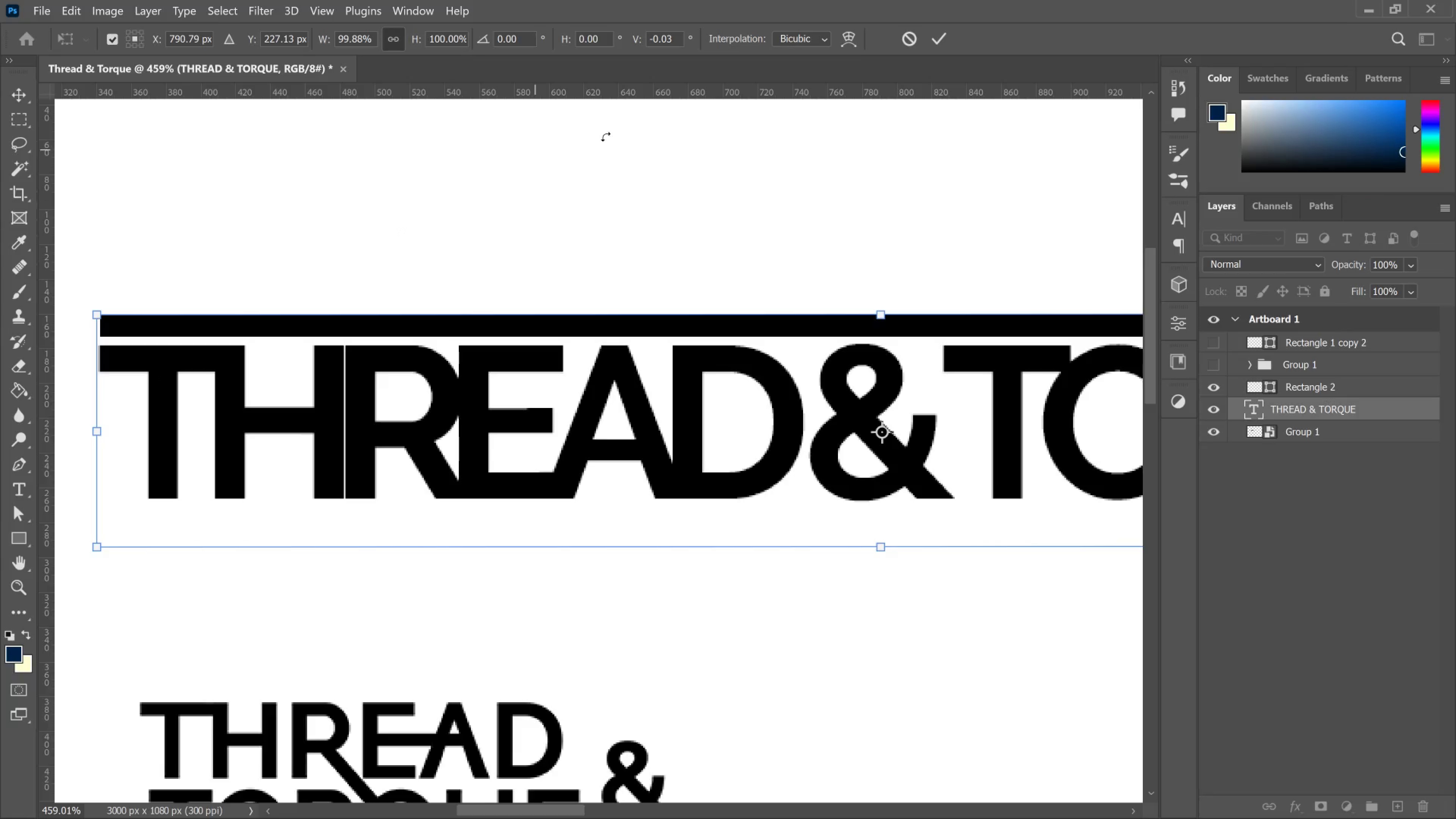 
hold_key(key=ControlLeft, duration=2.38)
 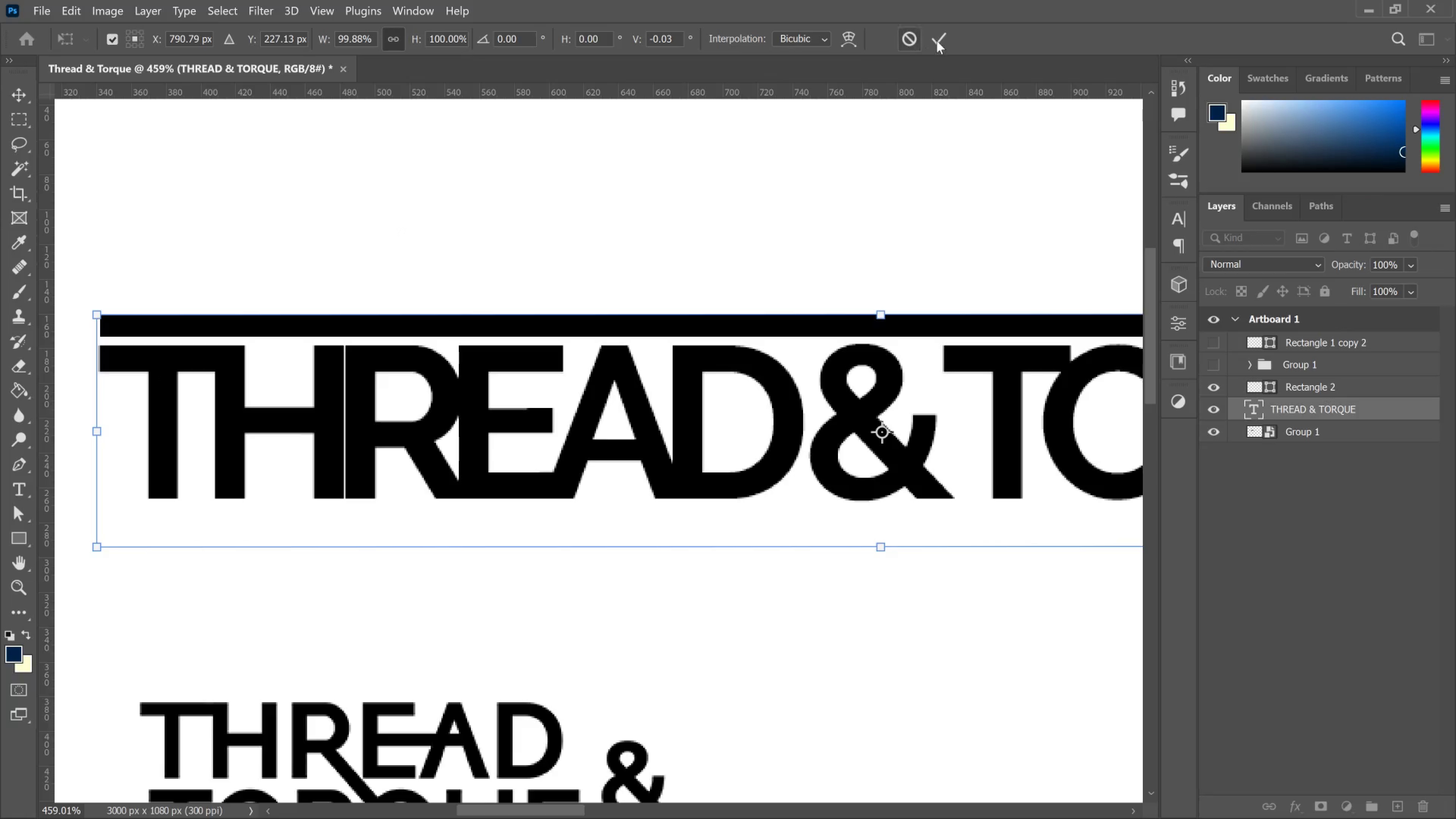 
left_click([939, 38])
 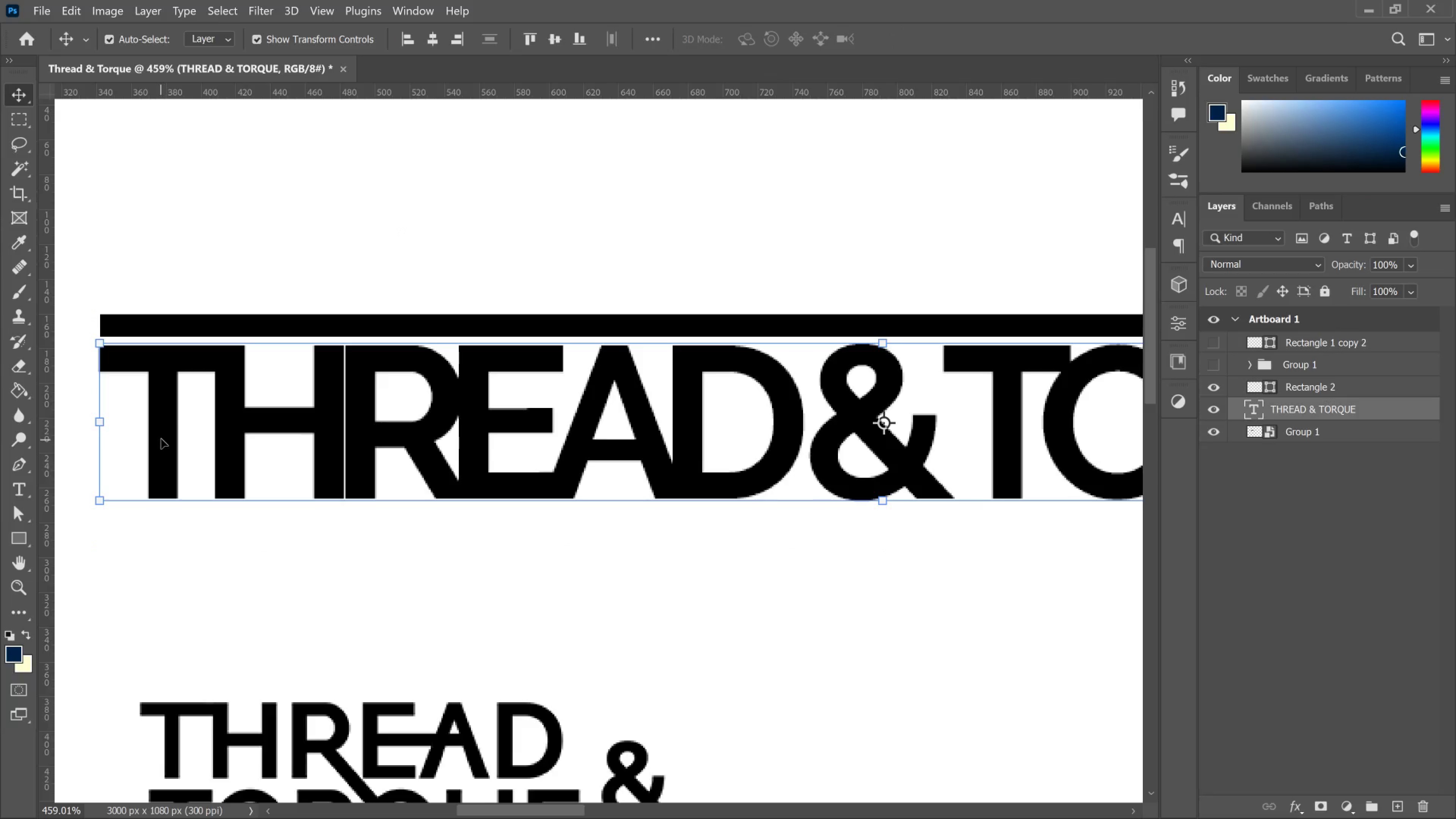 
left_click([161, 439])
 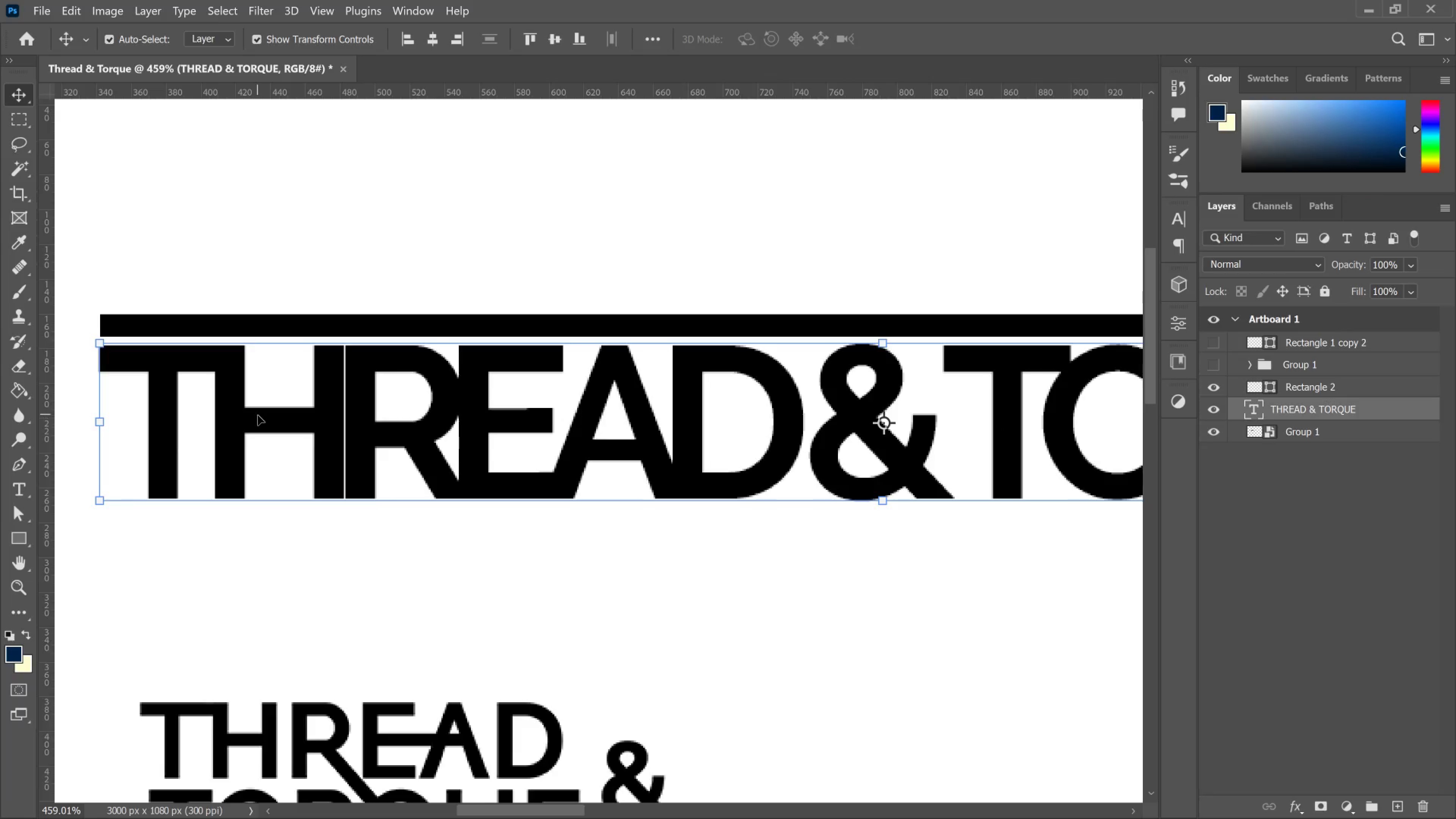 
key(Control+J)
 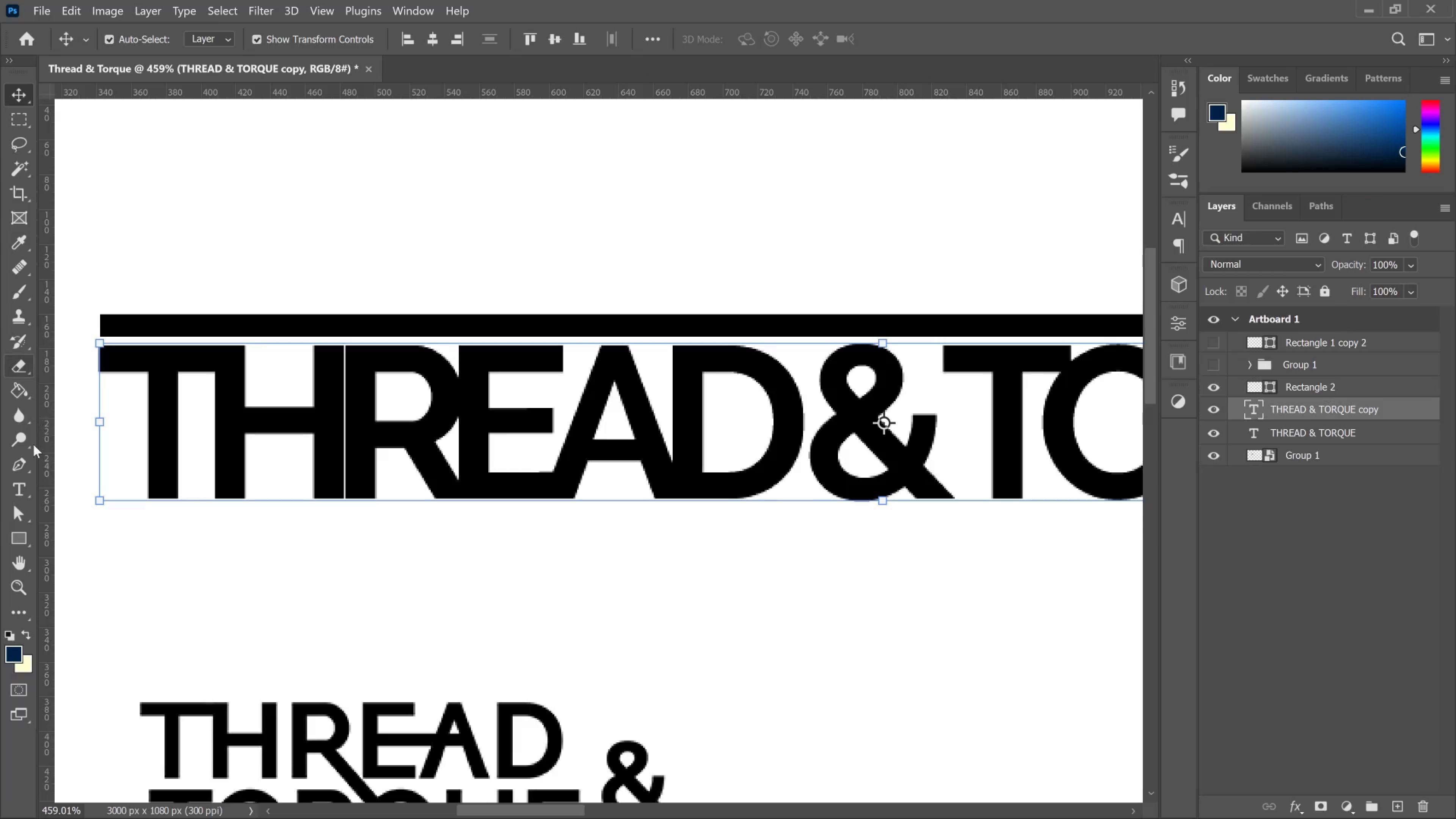 
wait(5.3)
 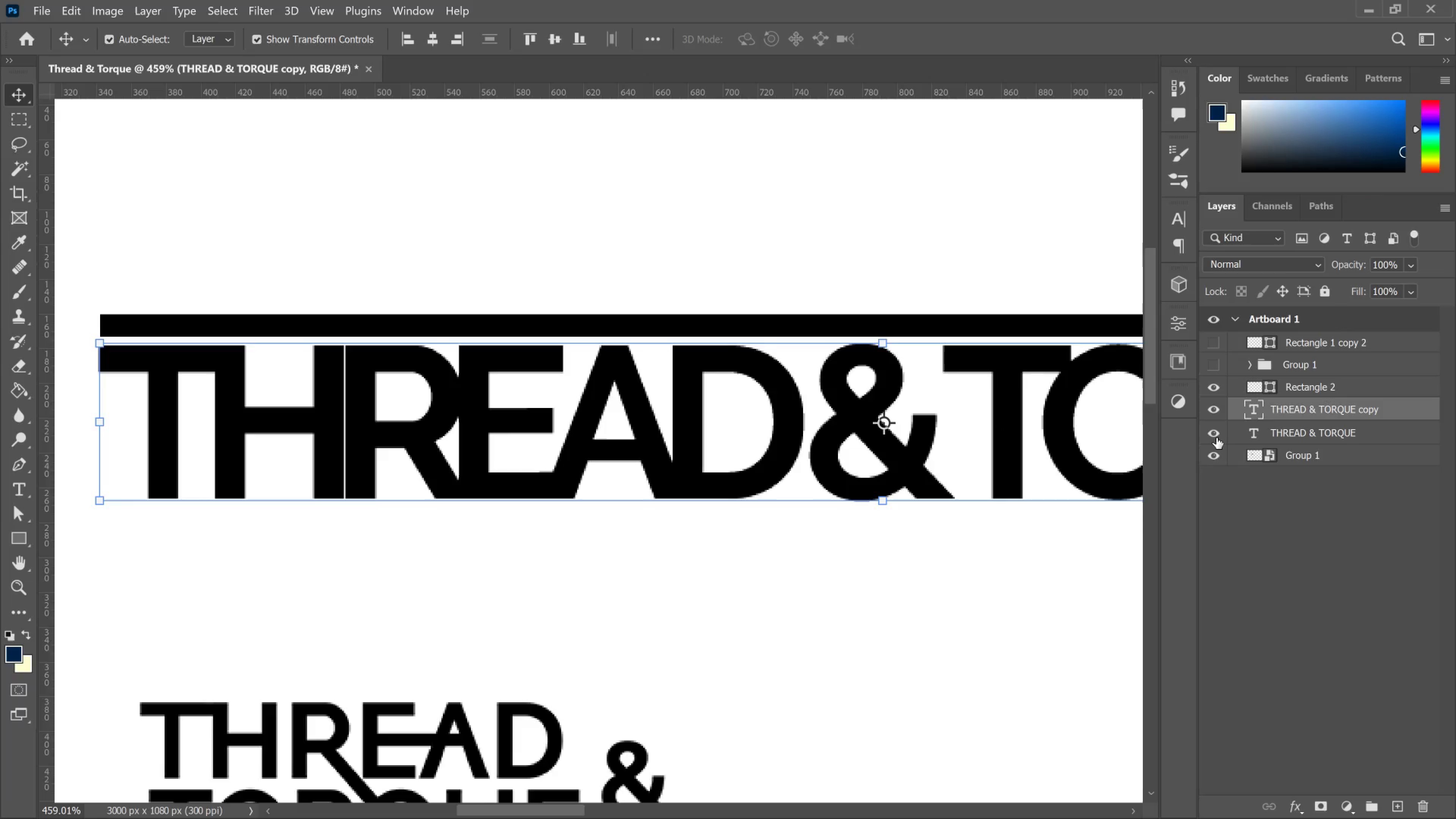 
left_click([28, 543])
 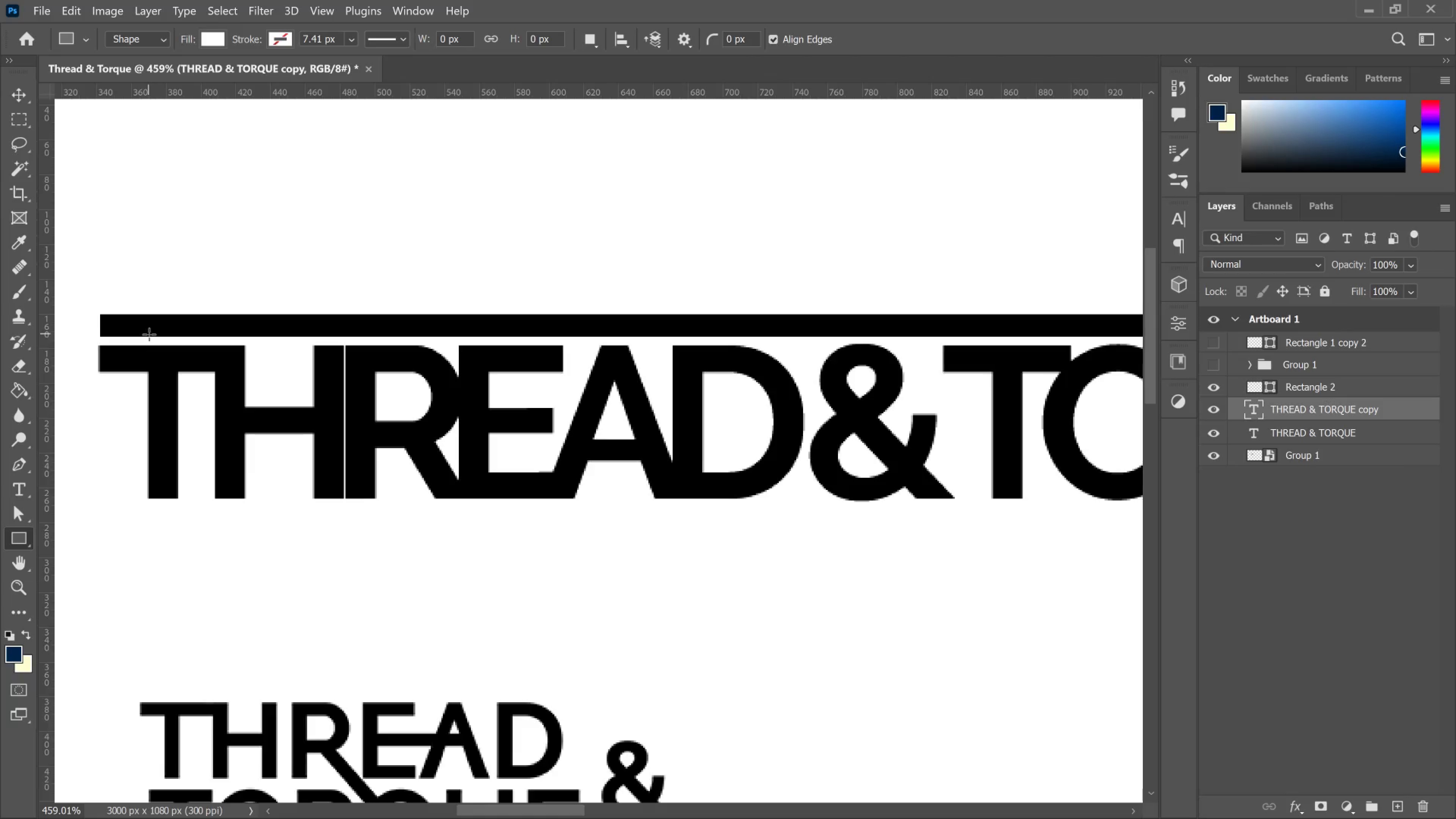 
left_click_drag(start_coordinate=[149, 334], to_coordinate=[177, 496])
 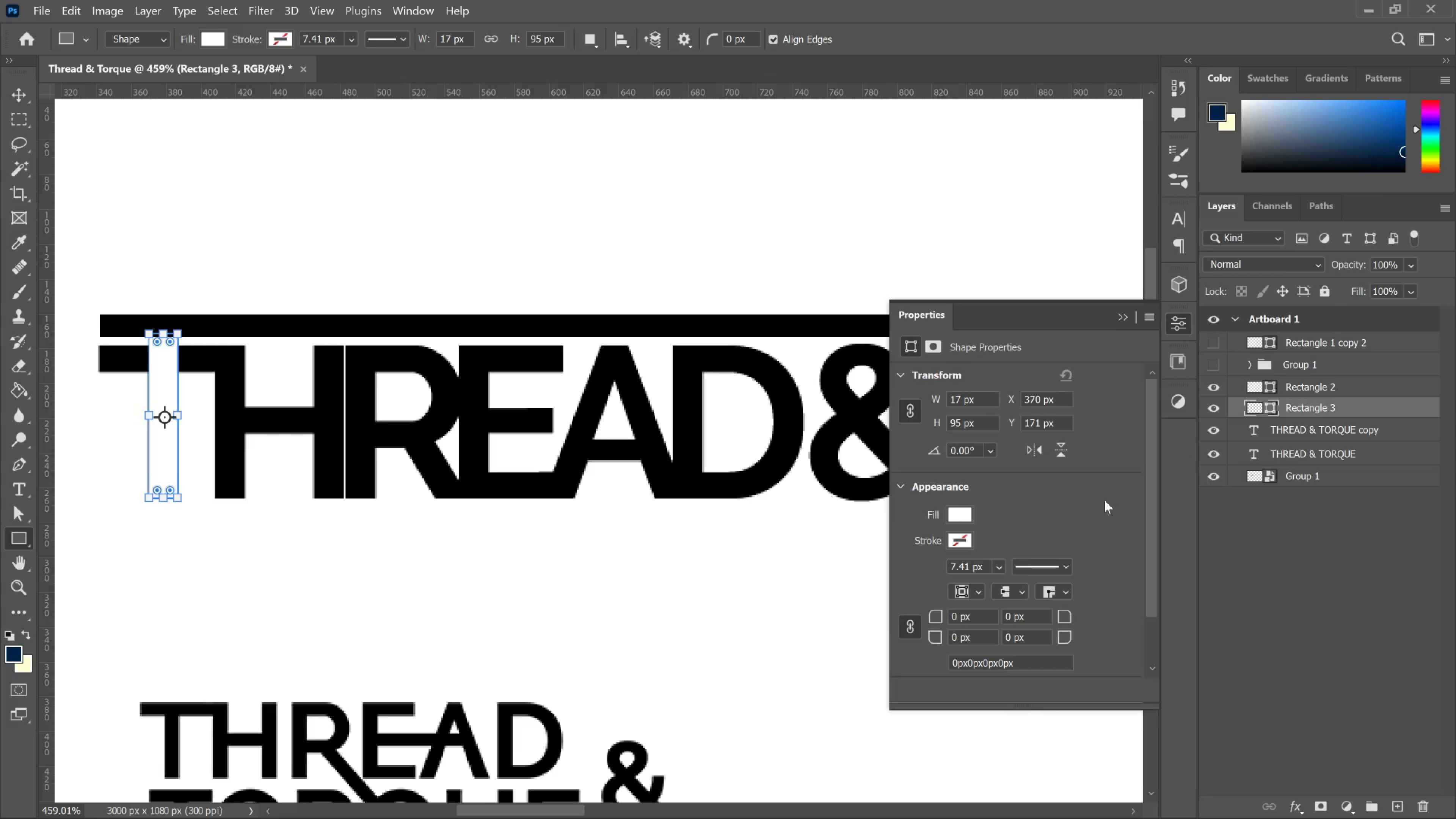 
left_click([952, 519])
 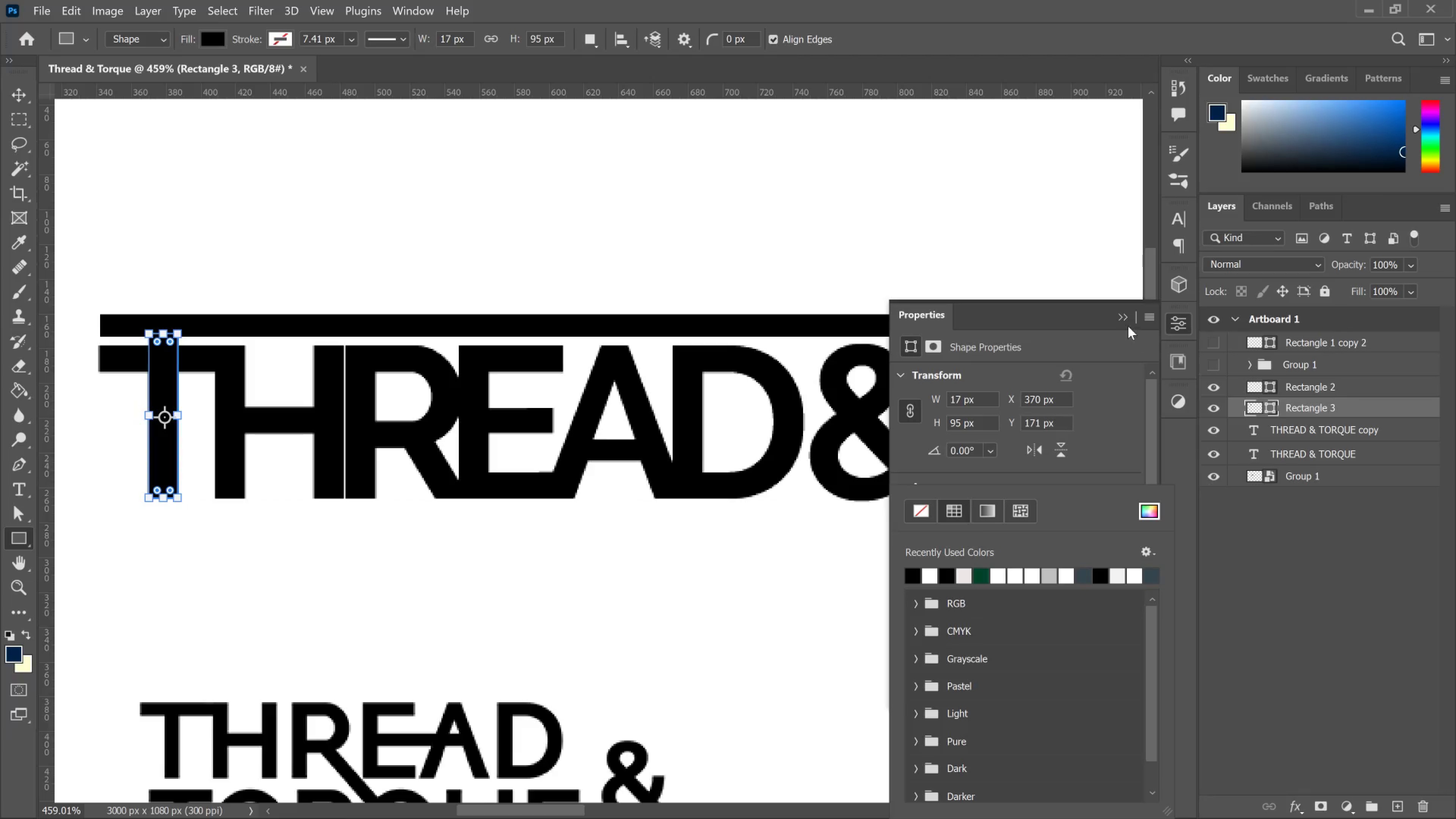 
left_click([1123, 322])
 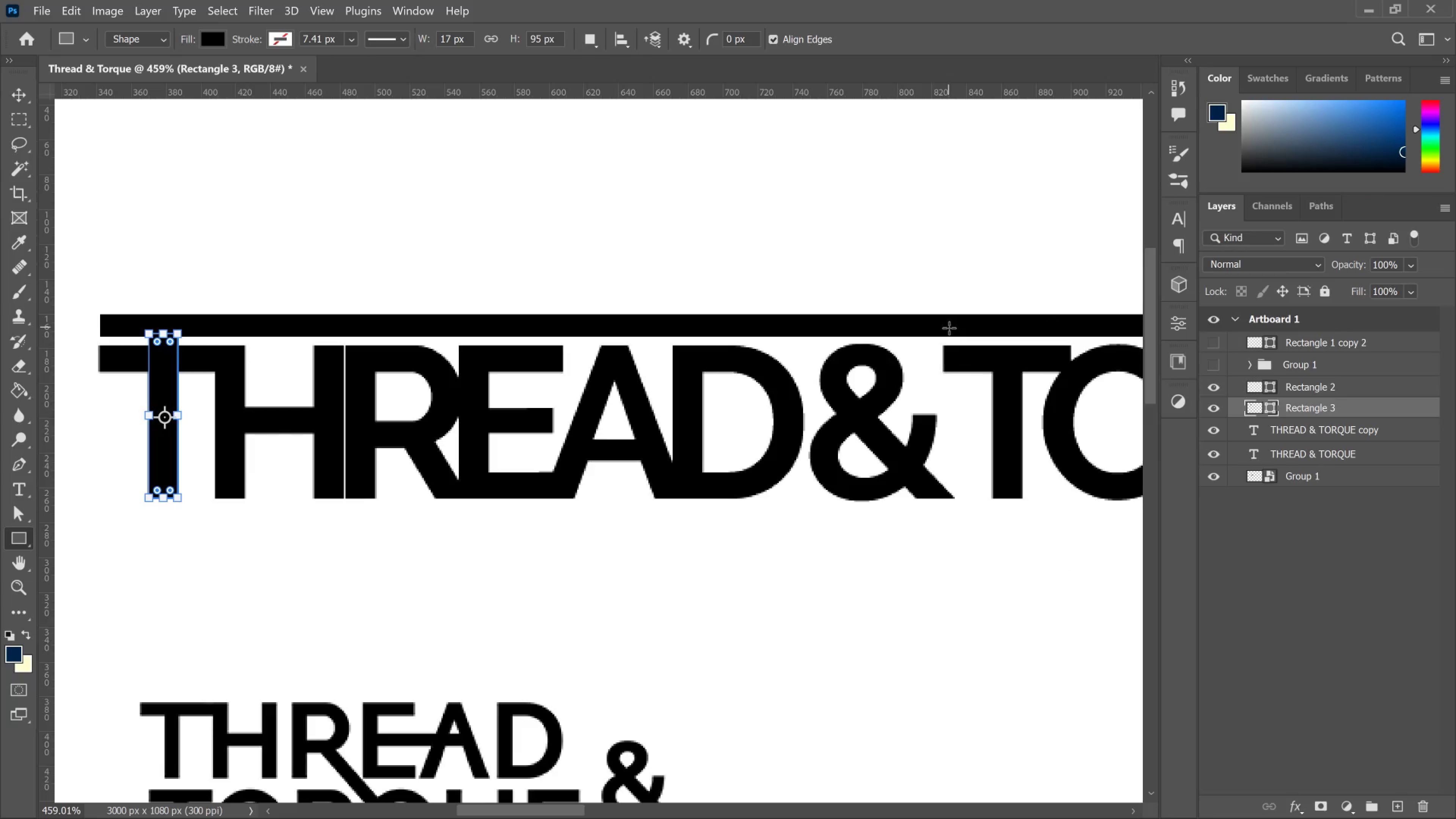 
key(V)
 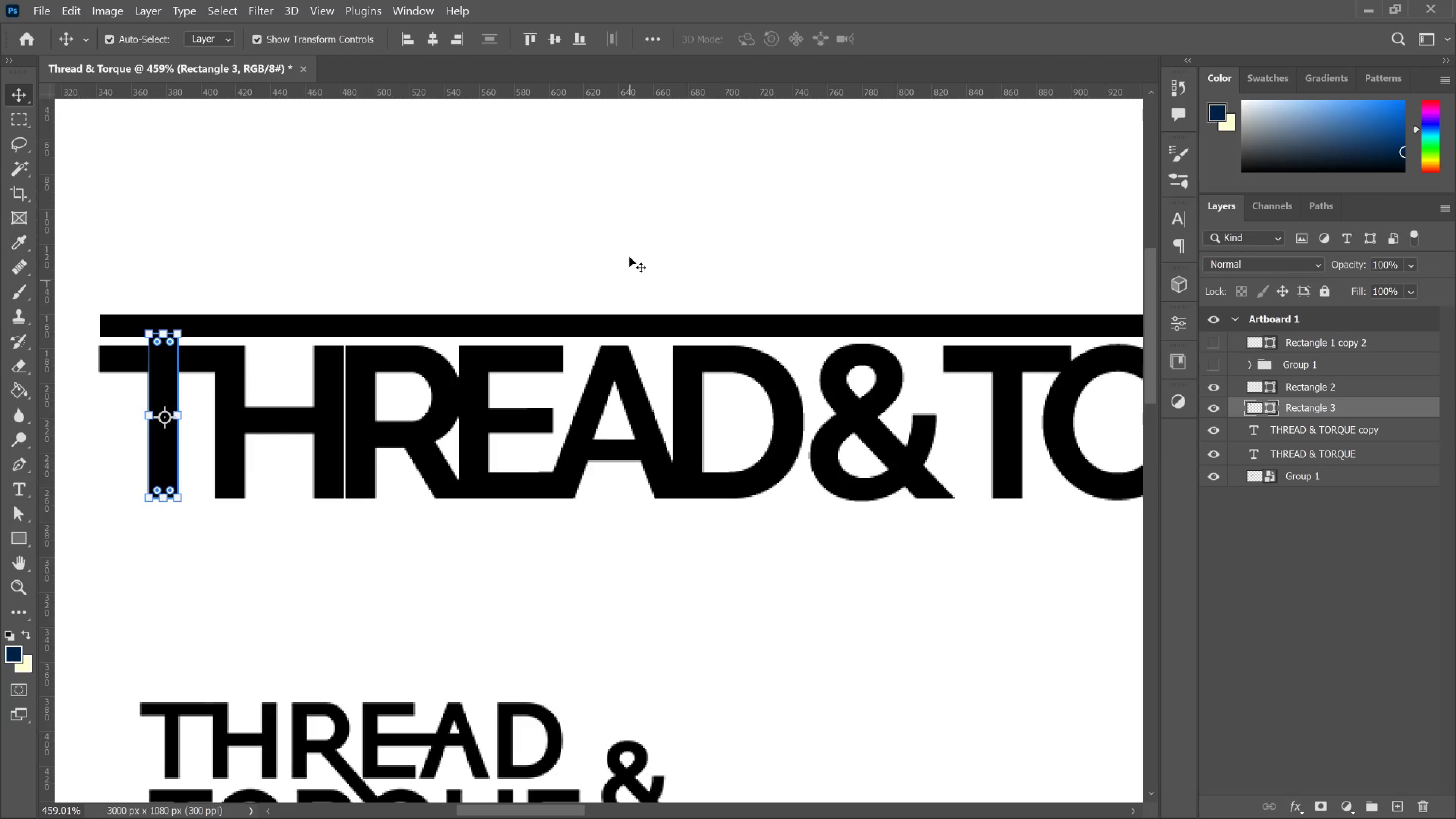 
left_click([629, 254])
 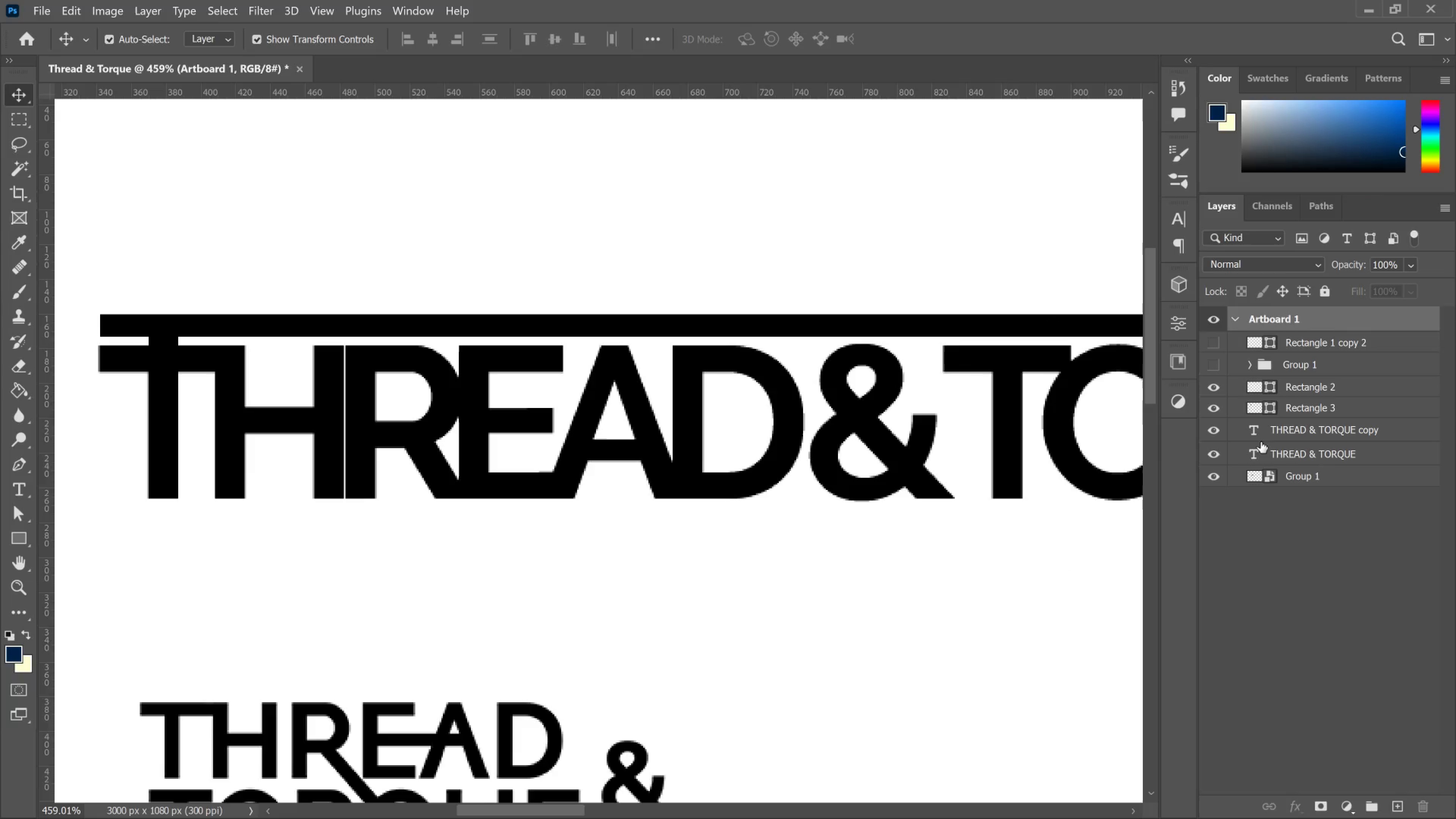 
left_click([1286, 457])
 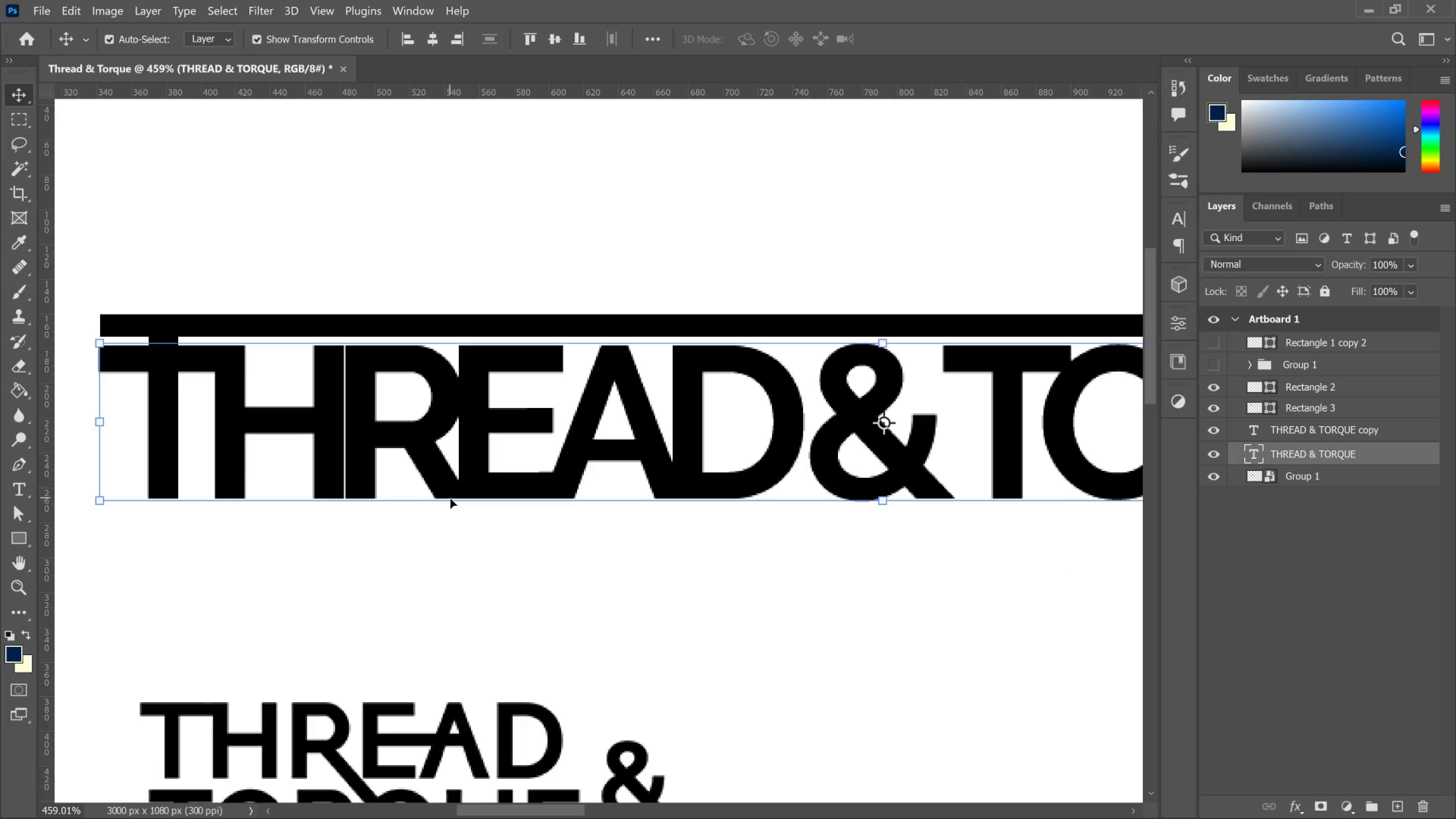 
key(T)
 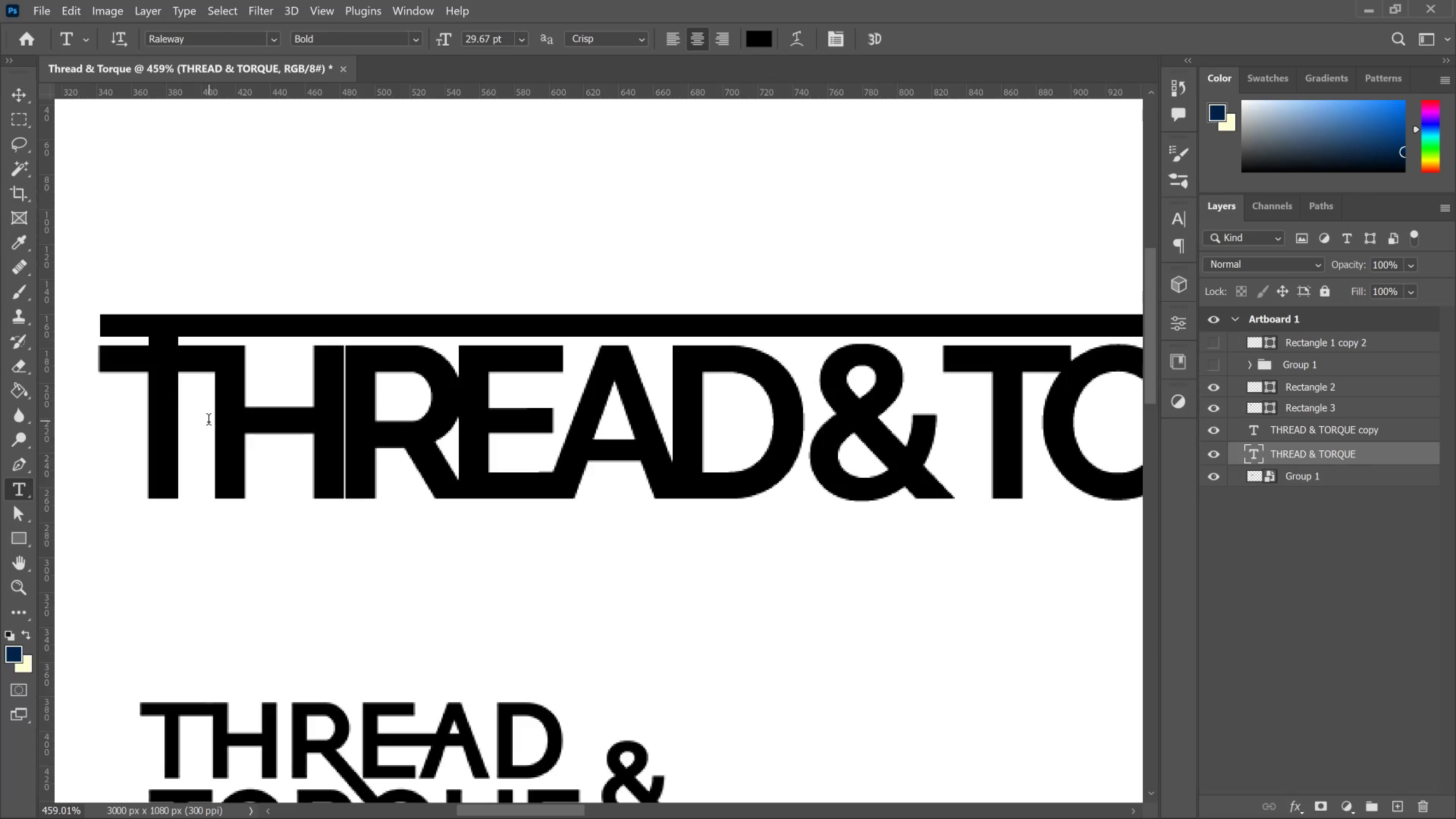 
left_click([207, 421])
 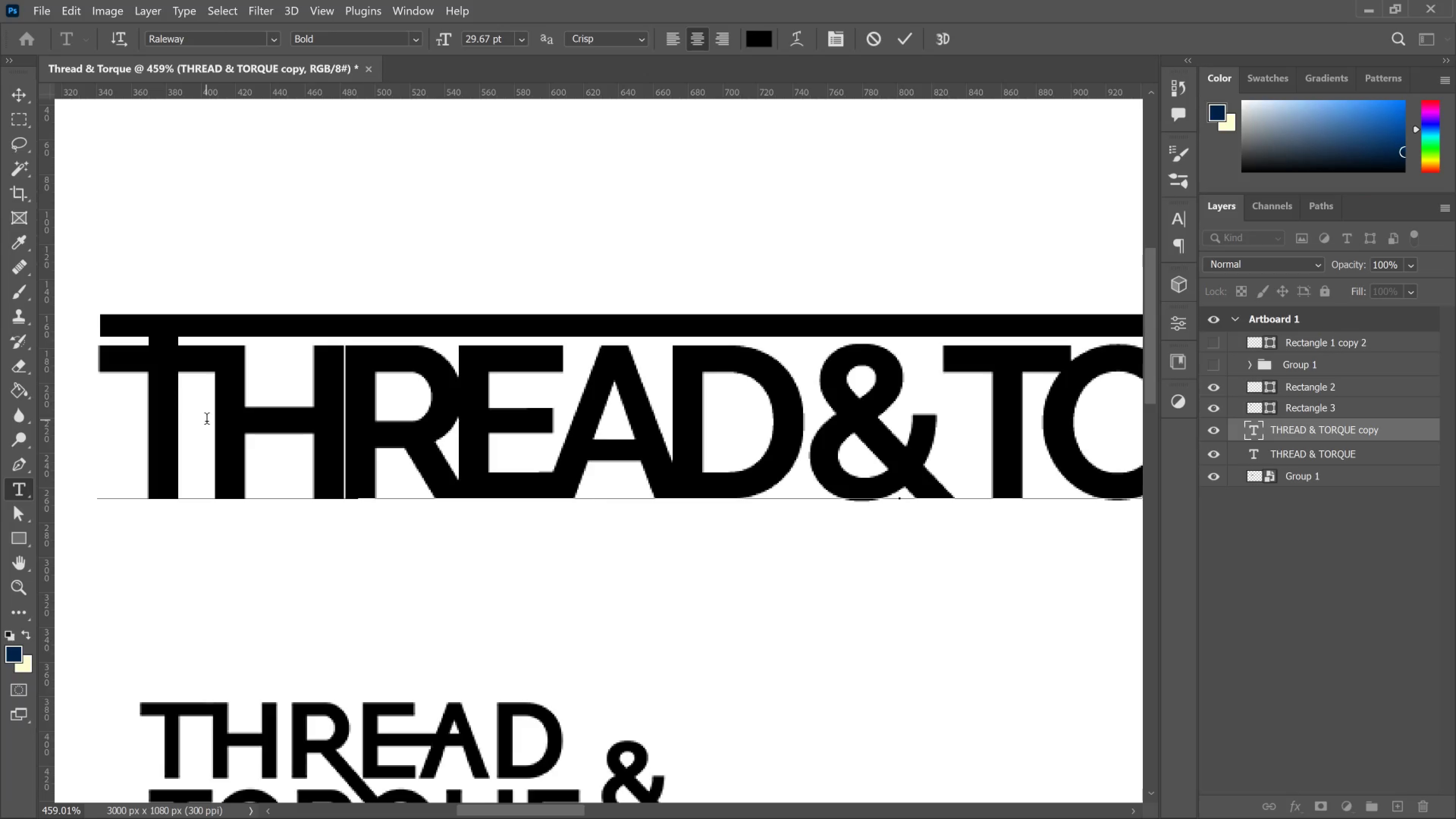 
key(Backspace)
 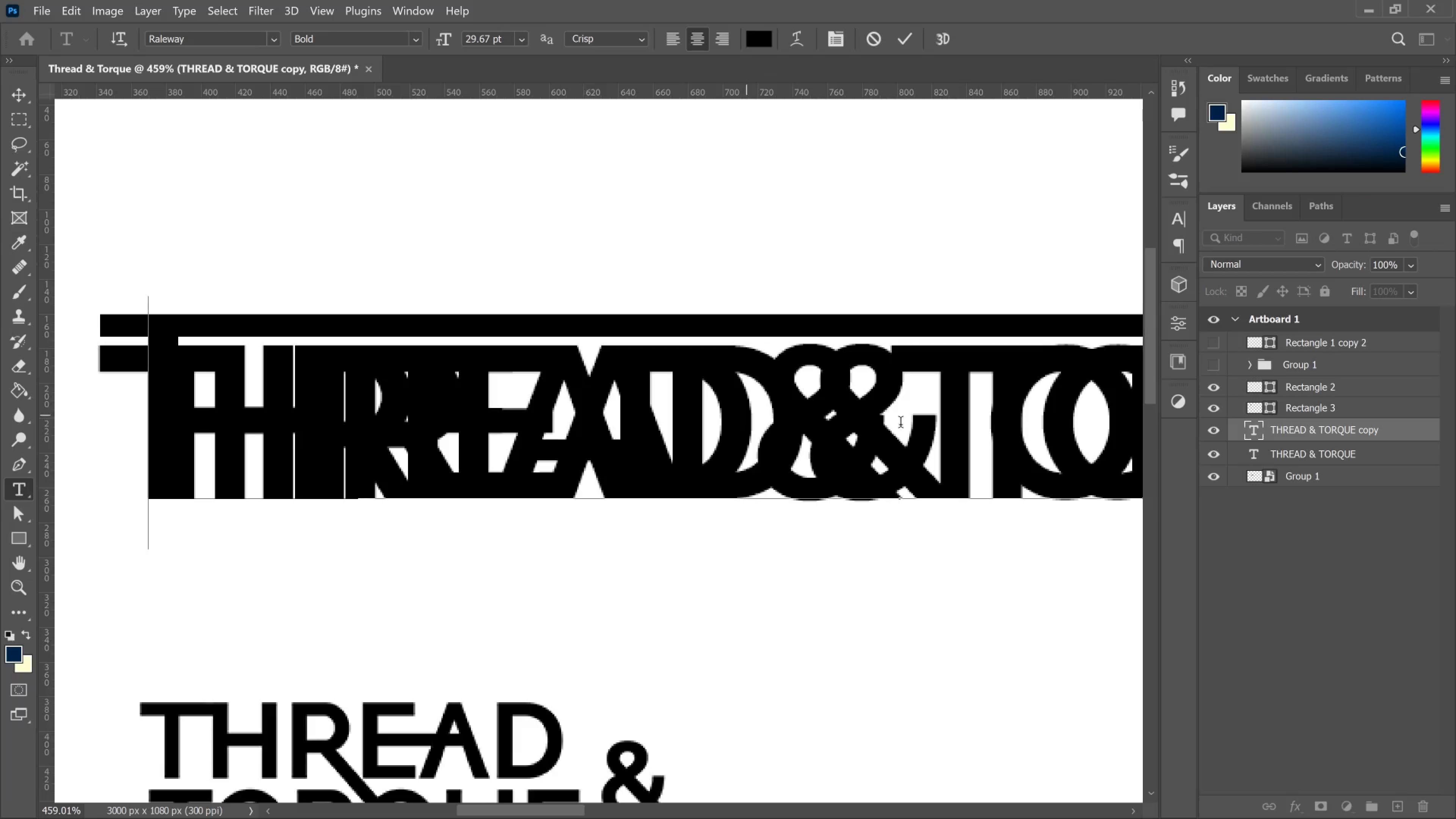 
key(Space)
 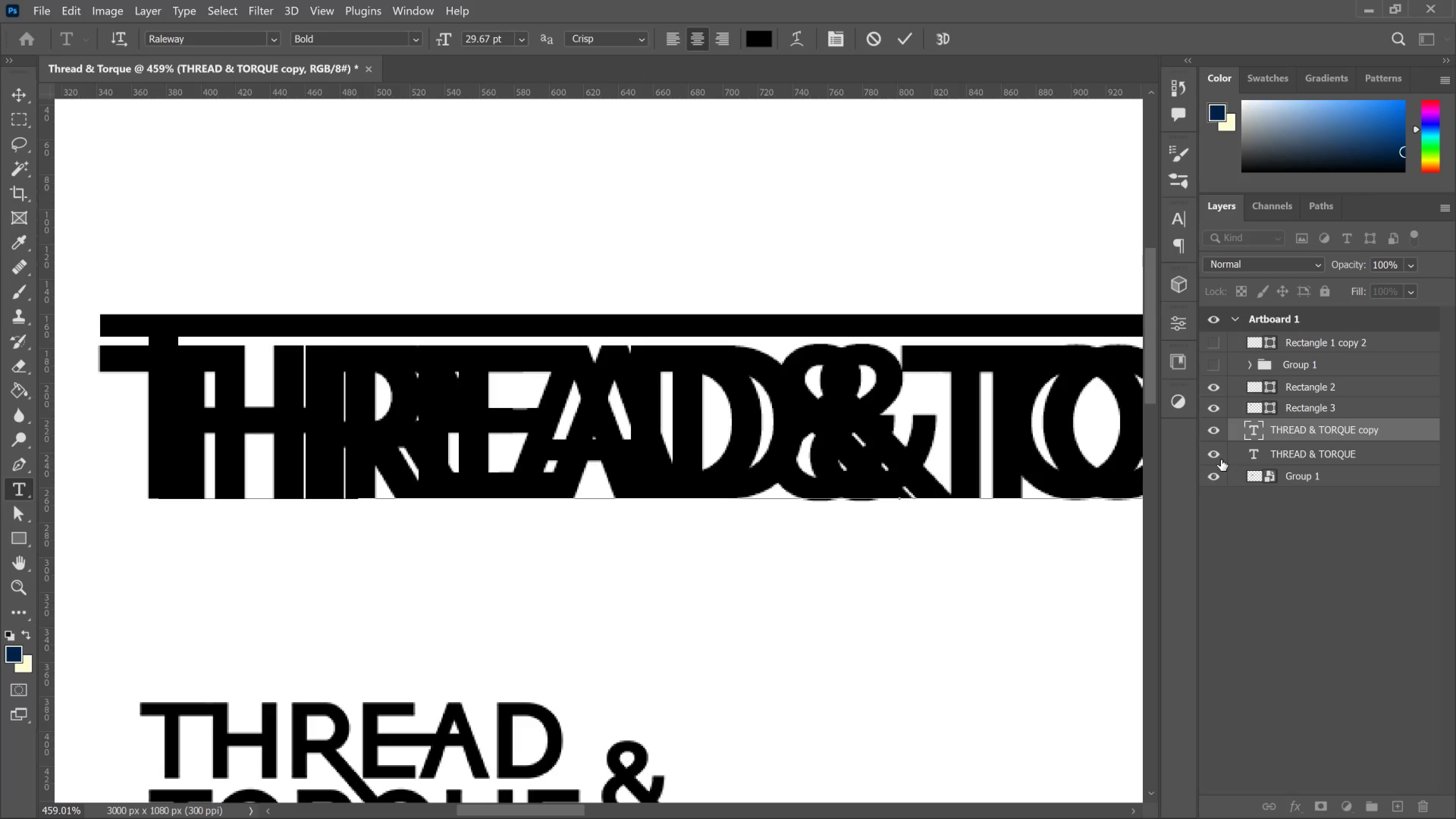 
left_click([1220, 453])
 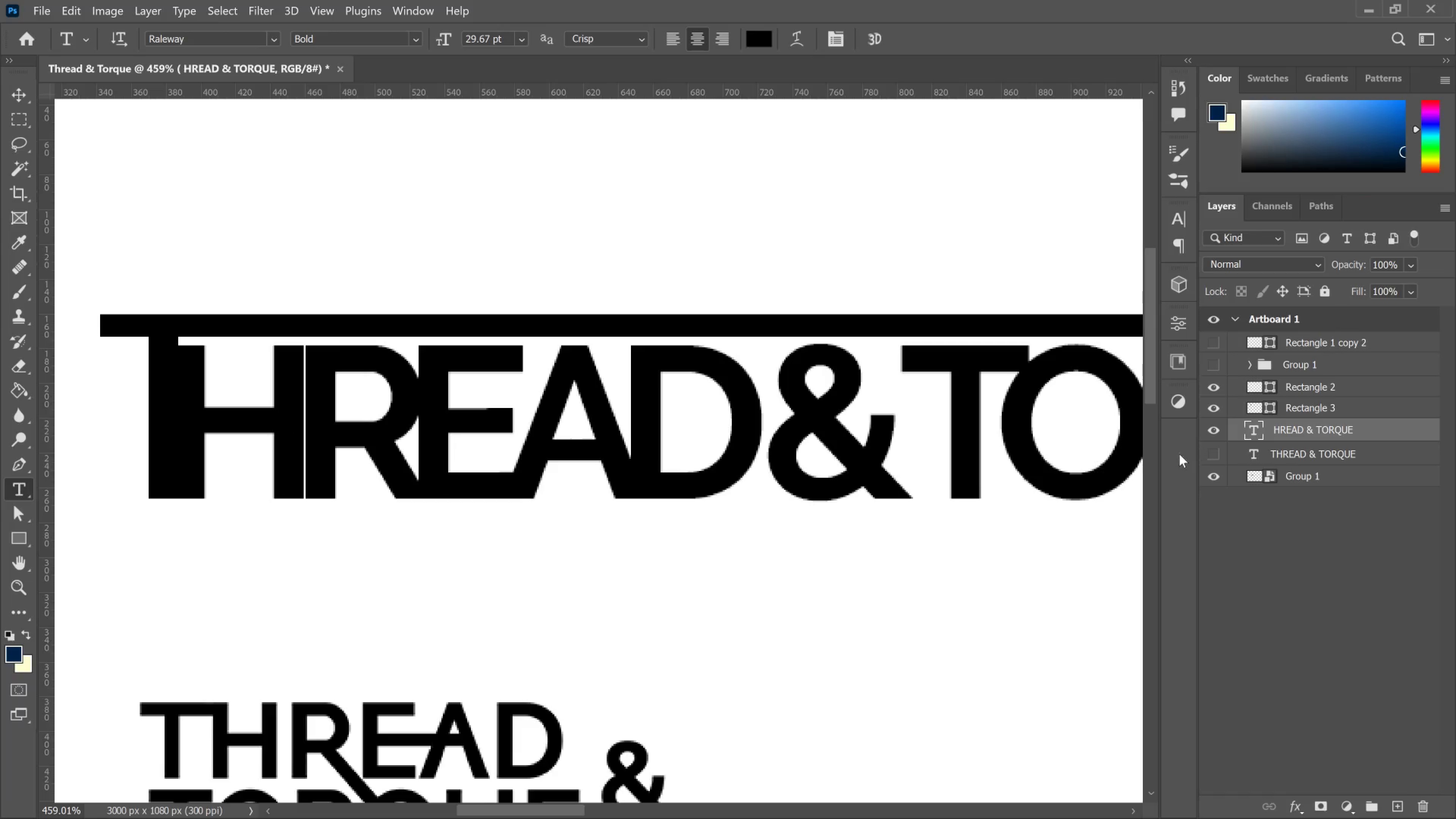 
key(Space)
 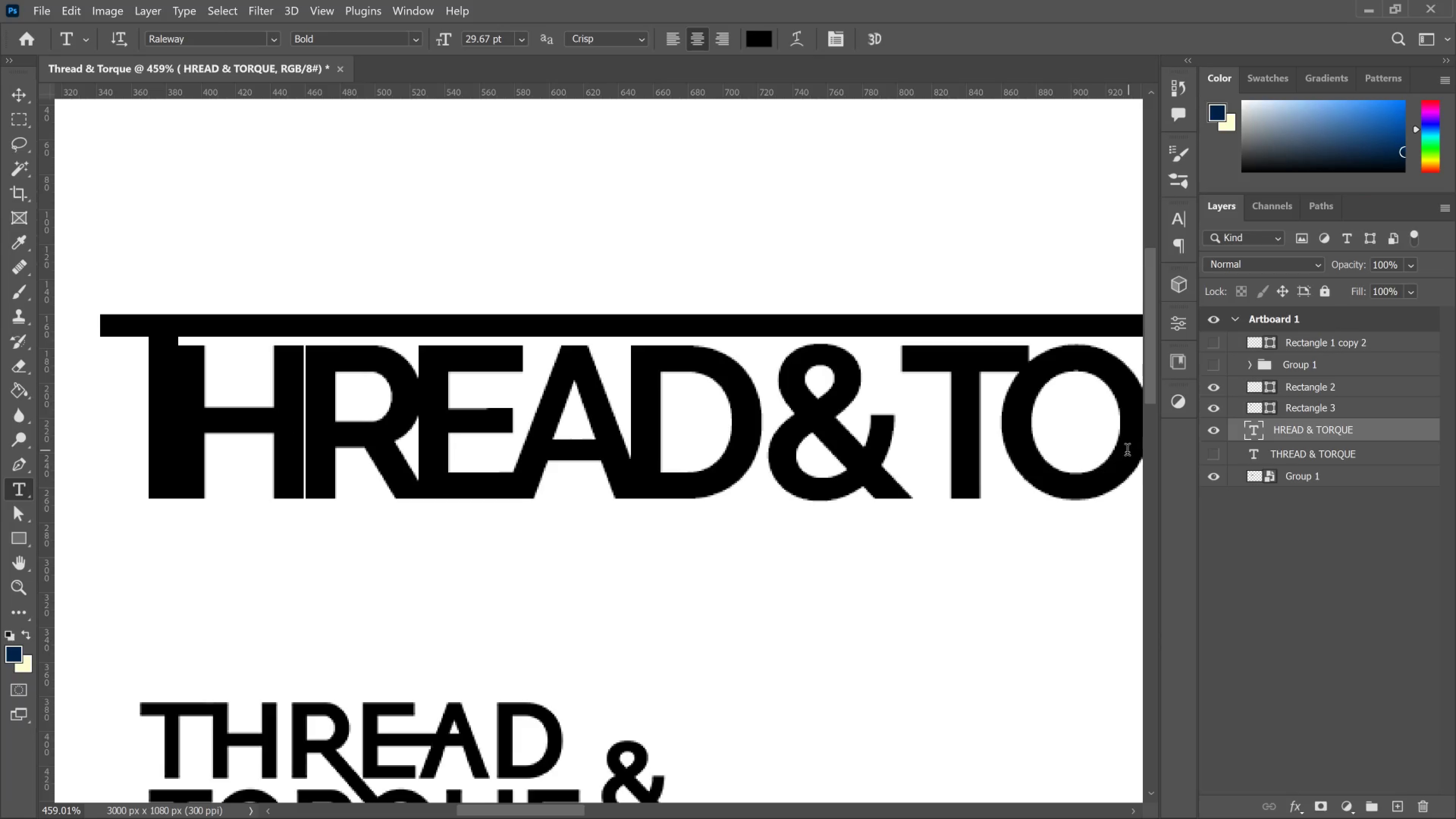 
key(Space)
 